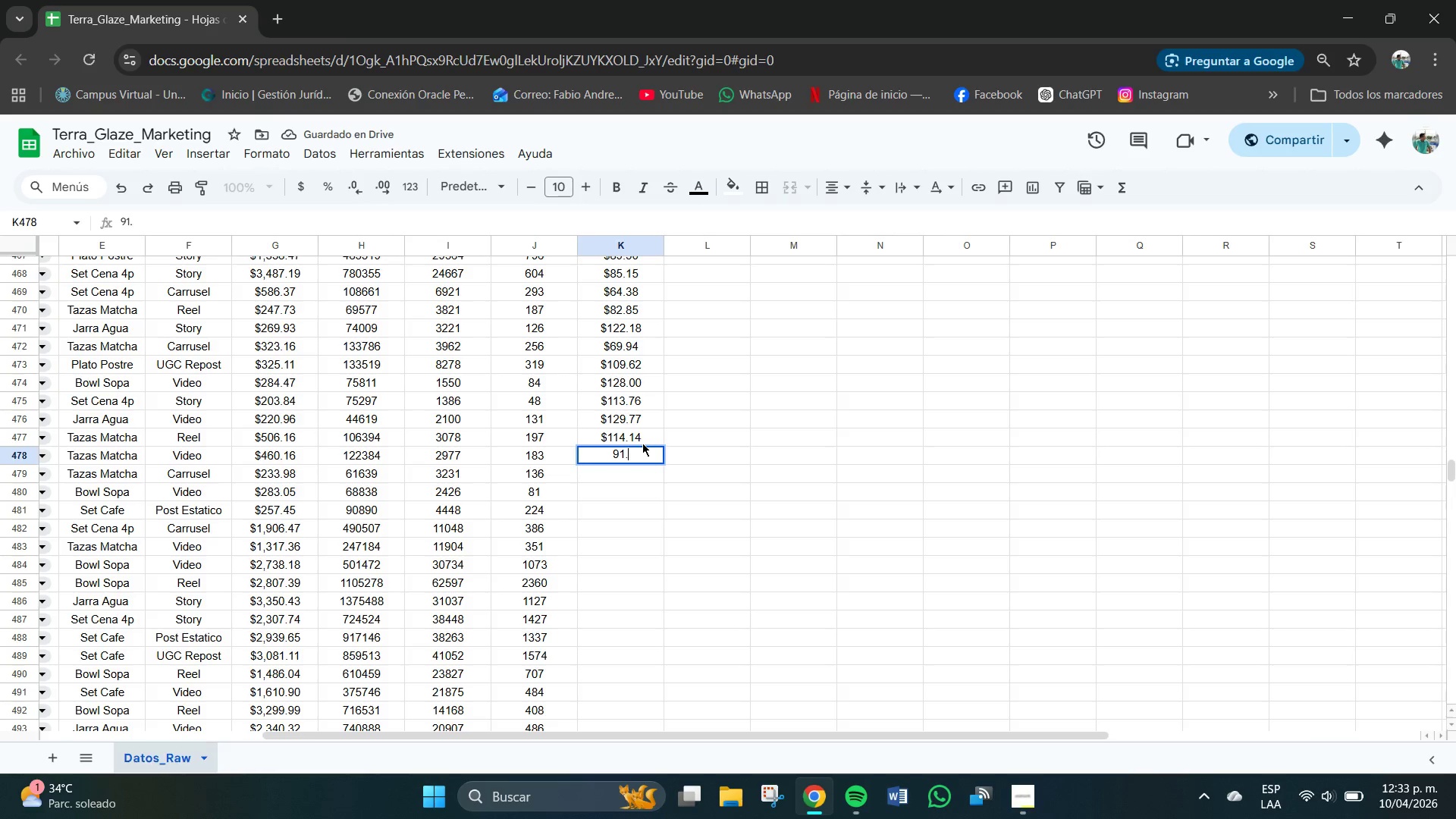 
key(Numpad4)
 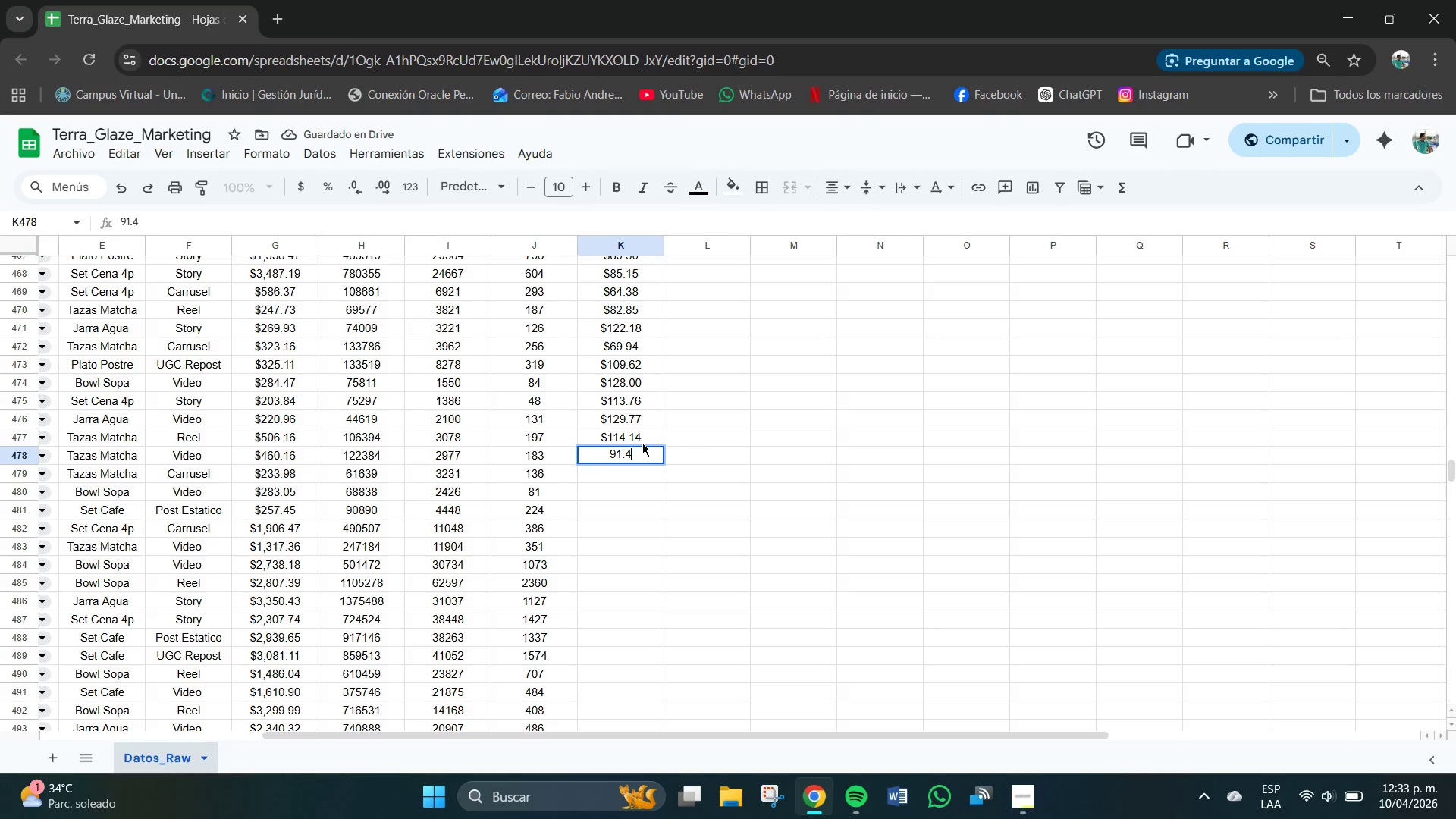 
key(Numpad0)
 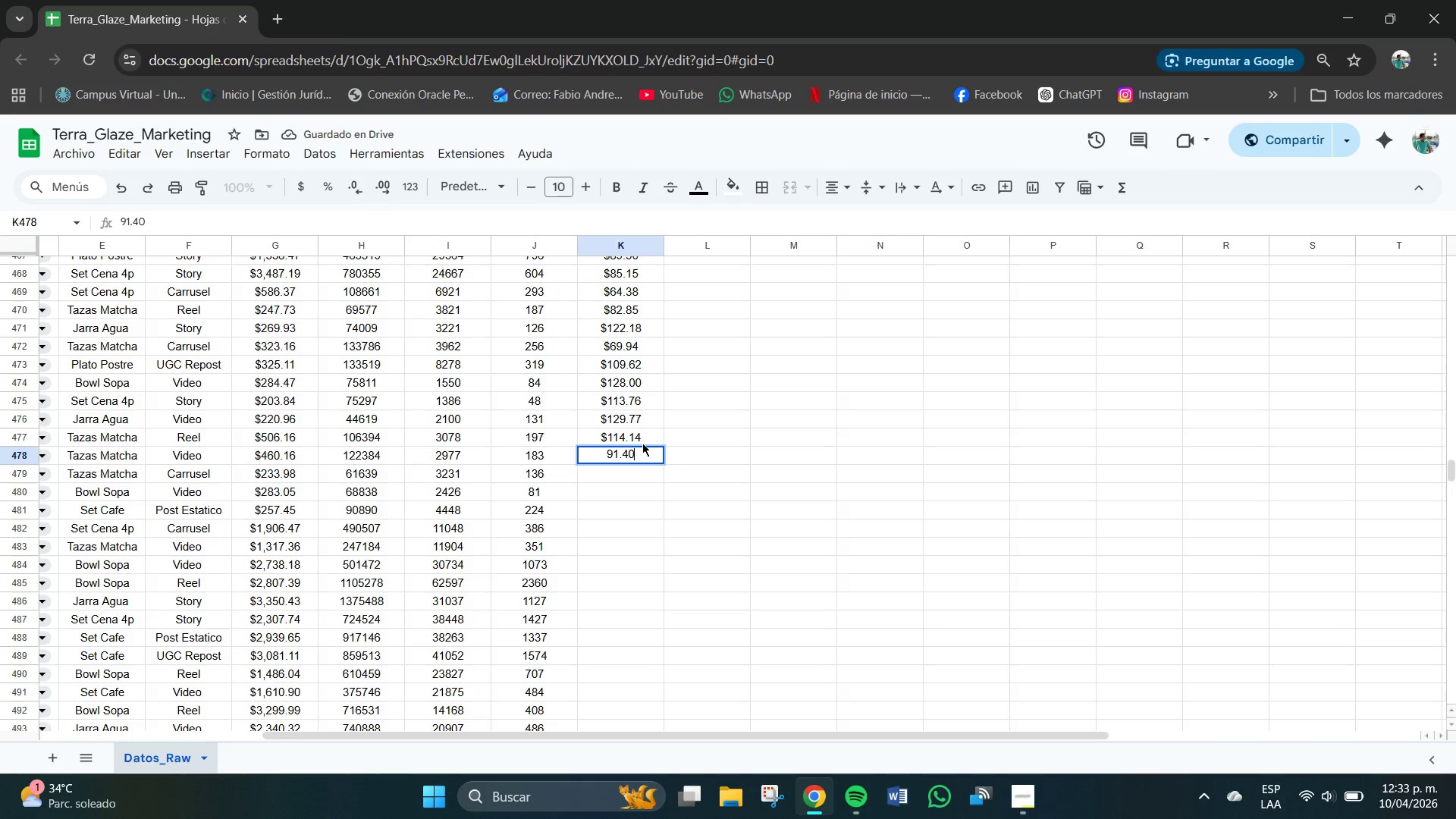 
key(NumpadEnter)
 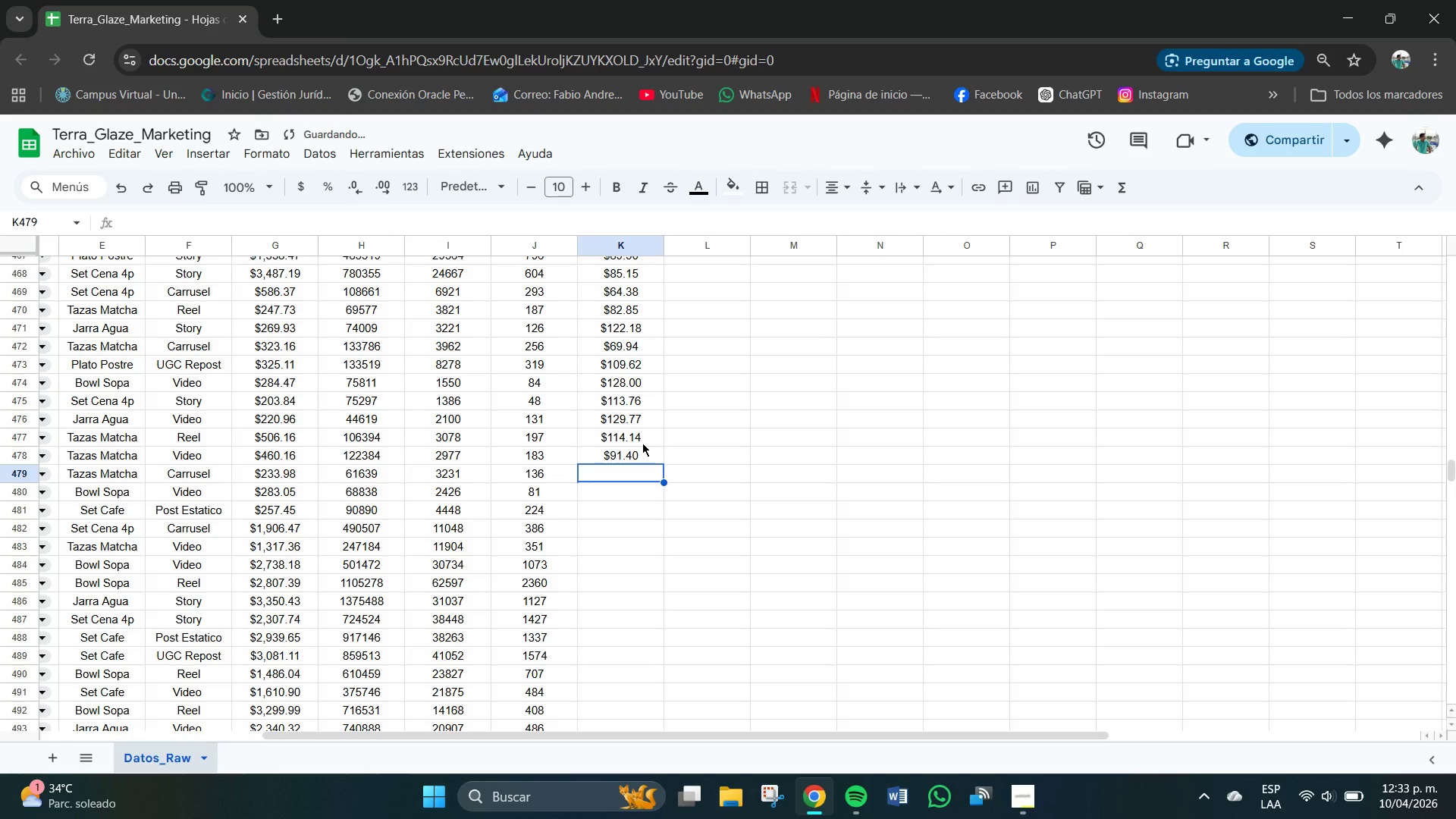 
key(Numpad1)
 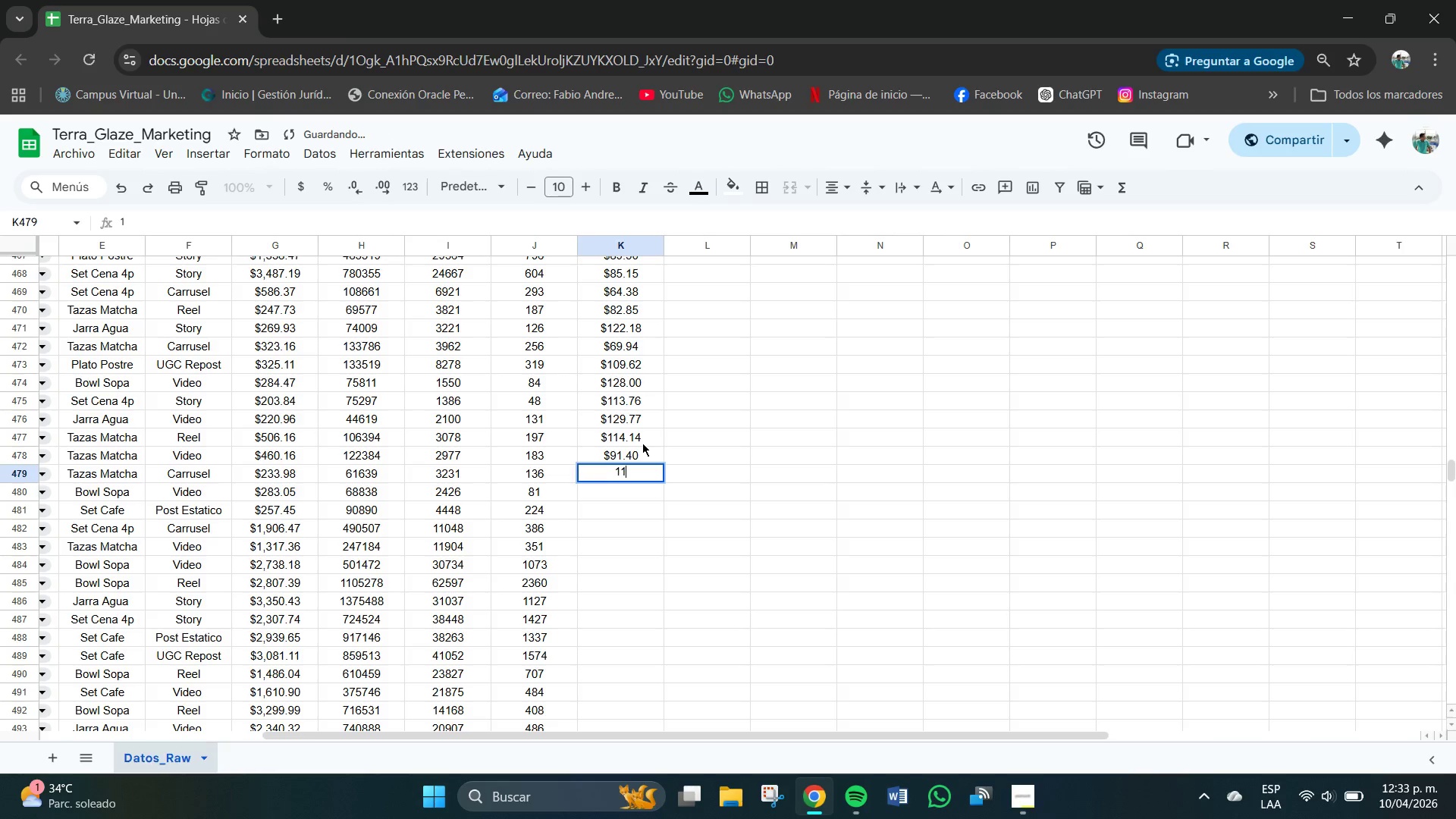 
key(Numpad1)
 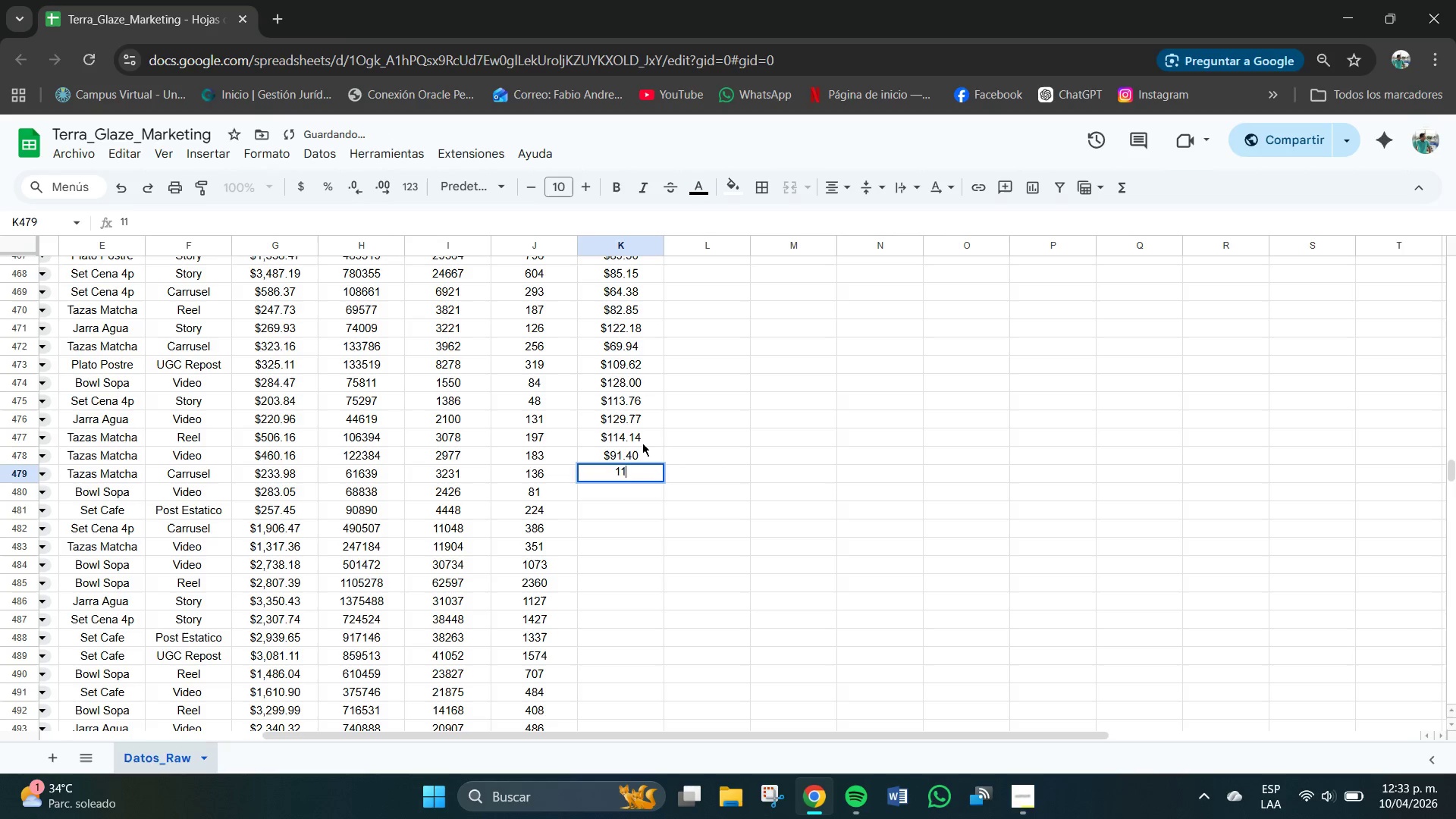 
key(Numpad7)
 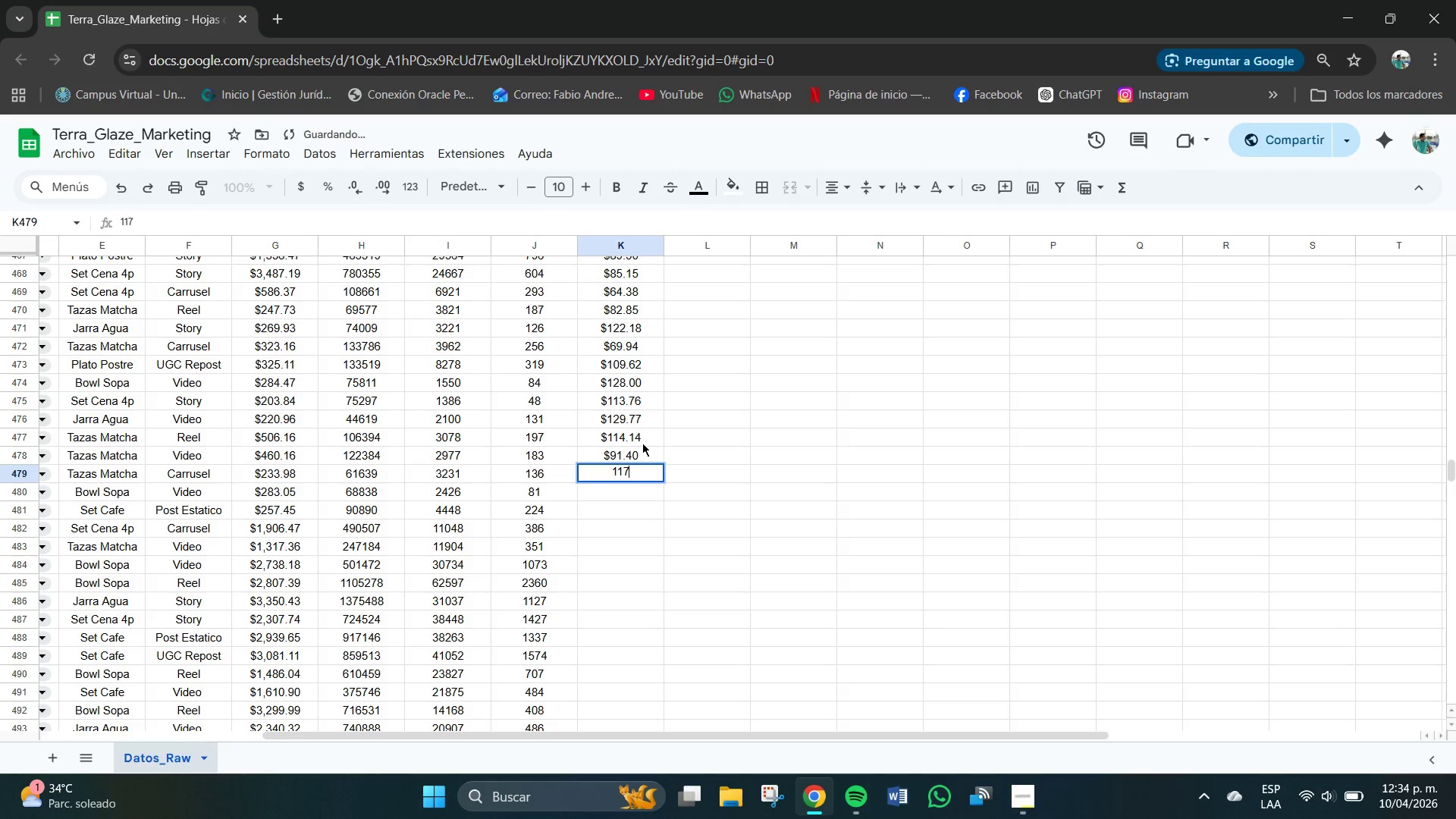 
key(NumpadDecimal)
 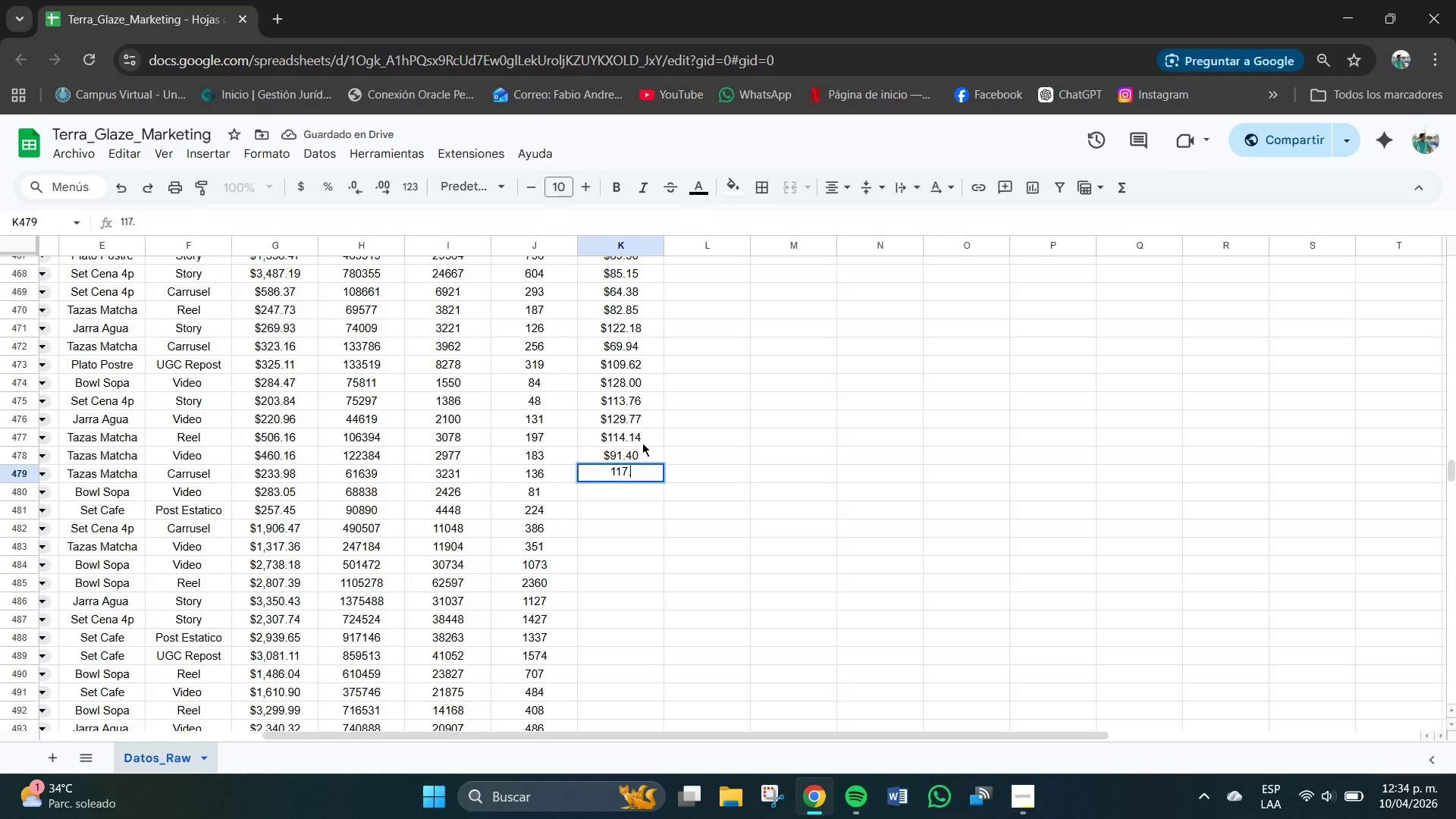 
key(Numpad3)
 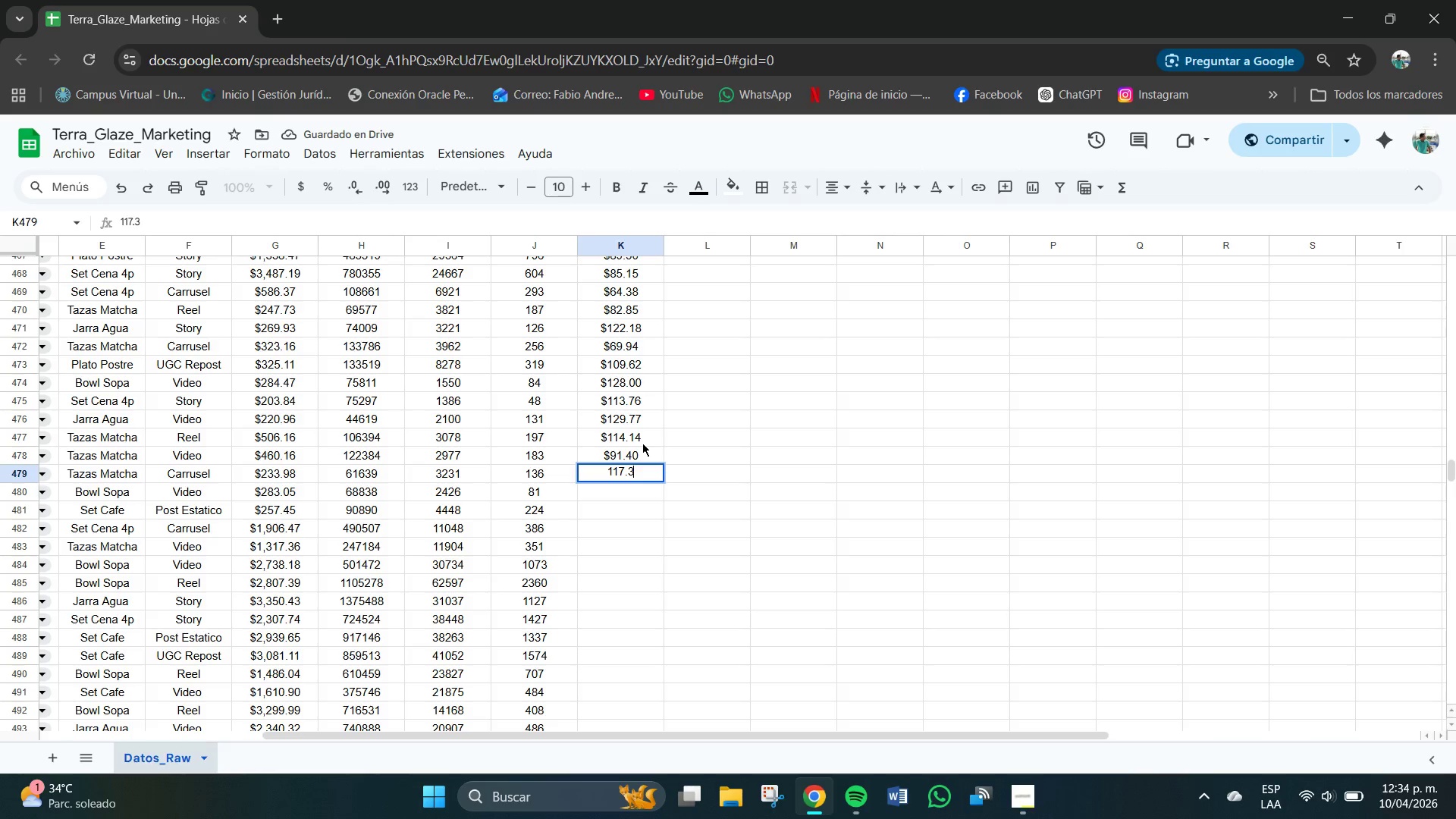 
key(Numpad5)
 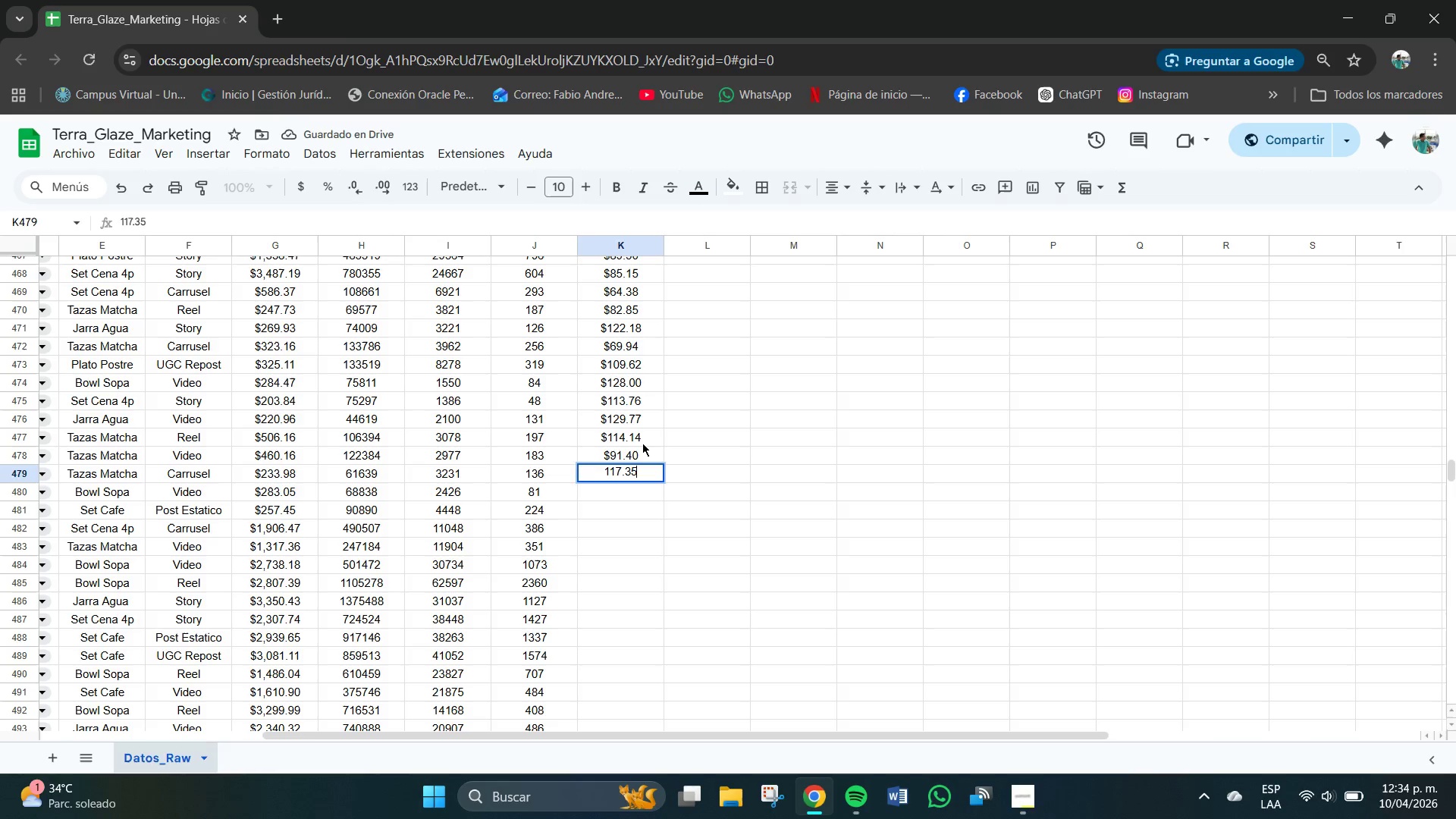 
key(NumpadEnter)
 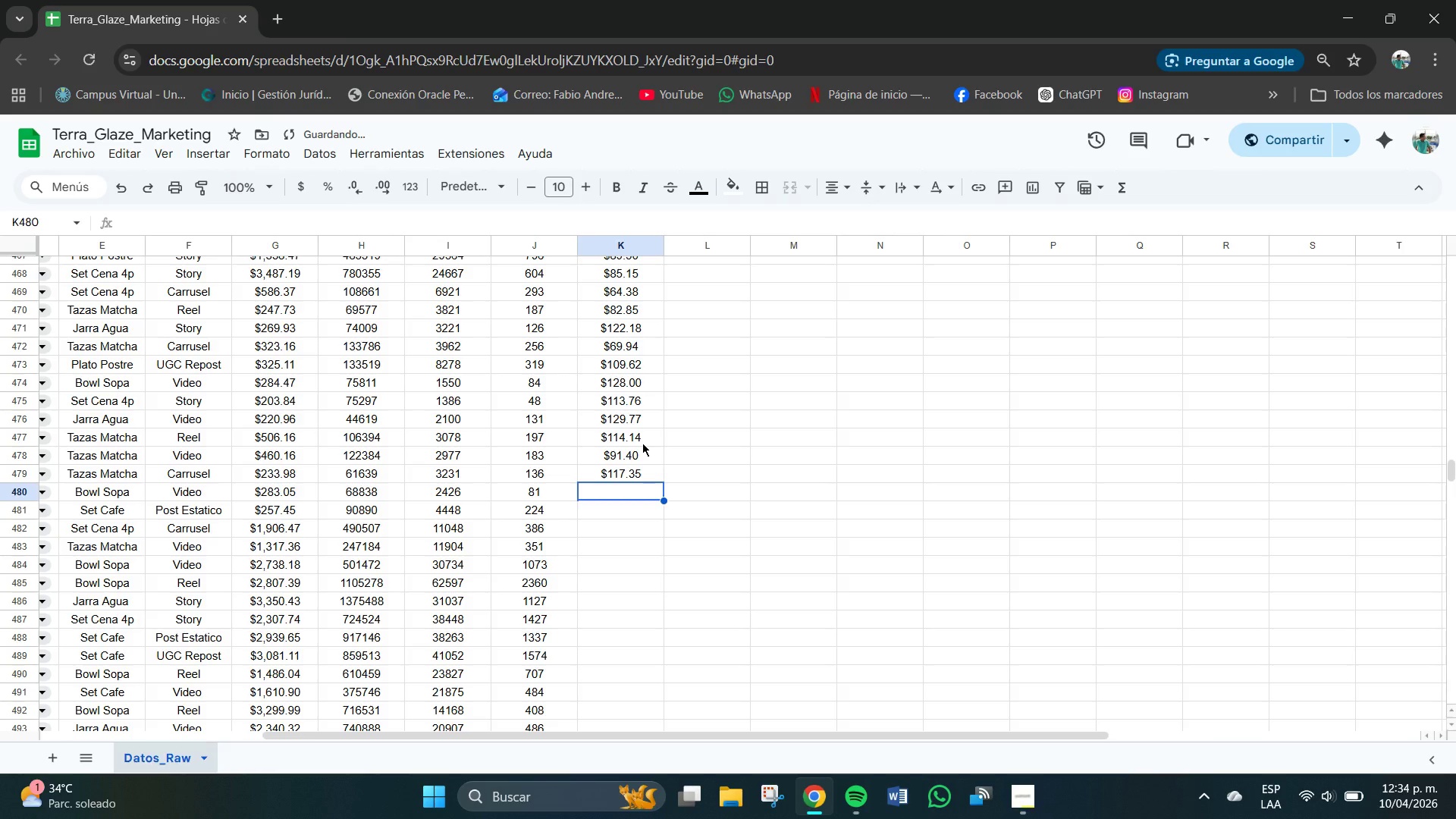 
key(Numpad1)
 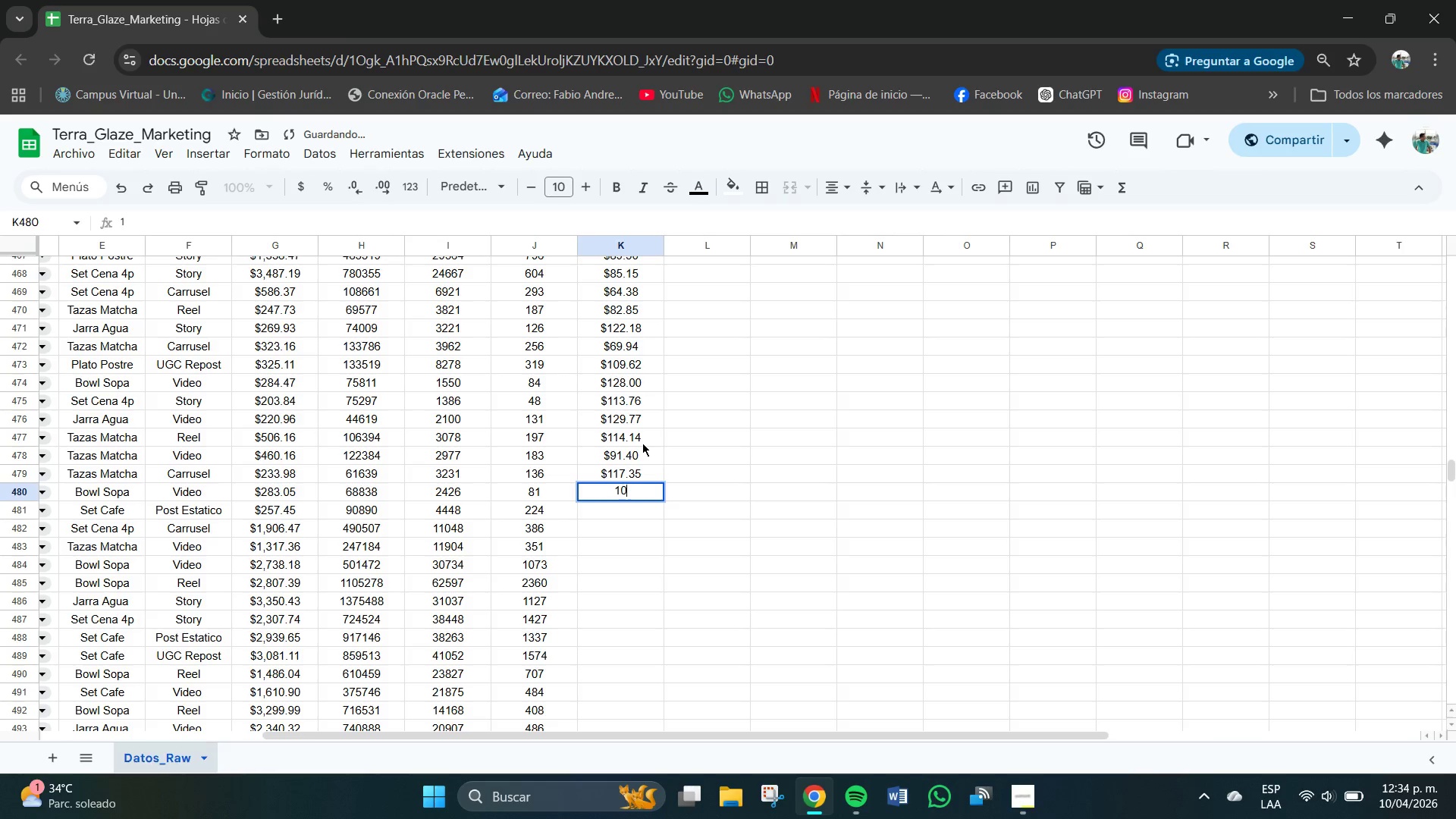 
key(Numpad0)
 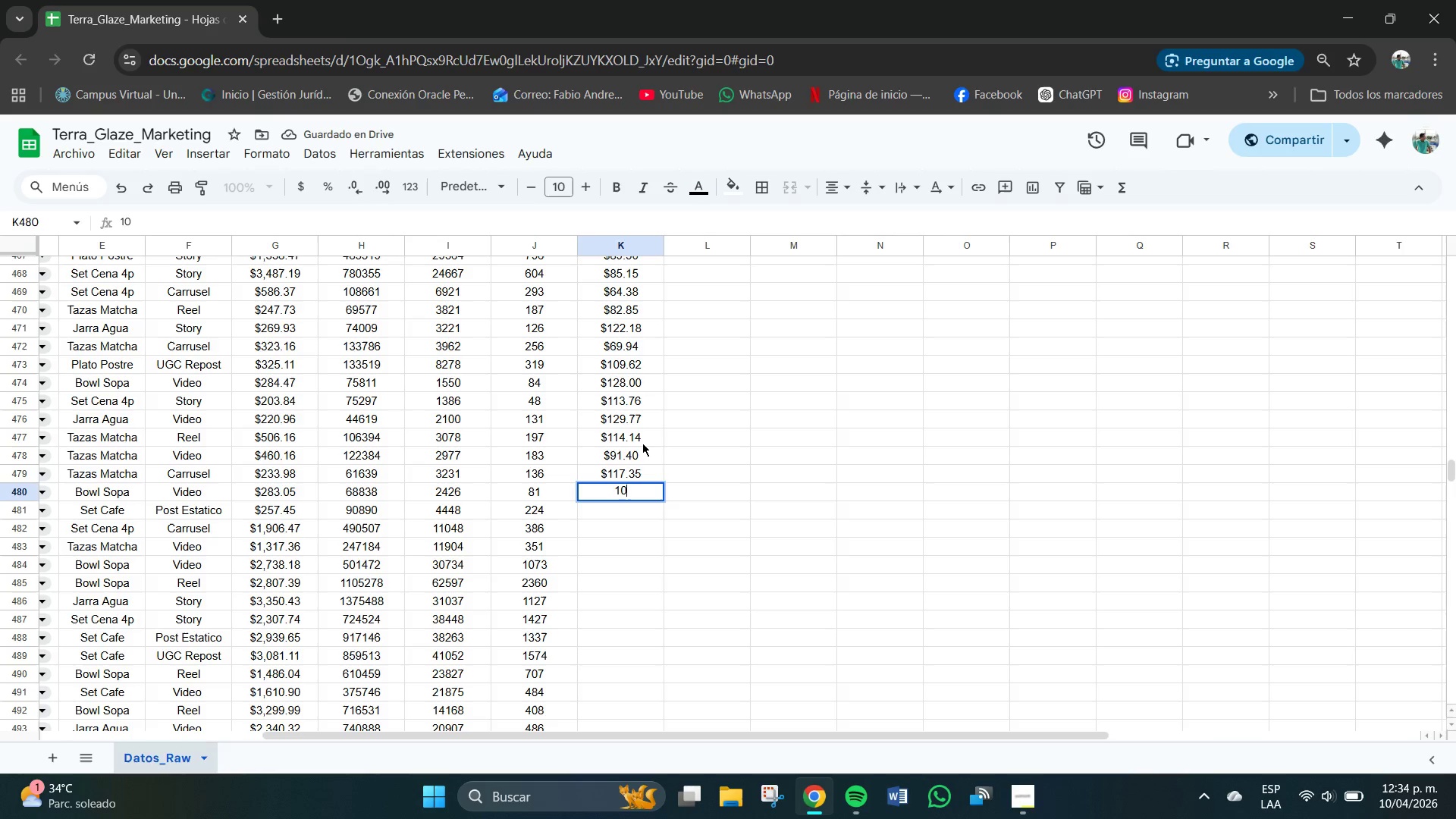 
key(Numpad2)
 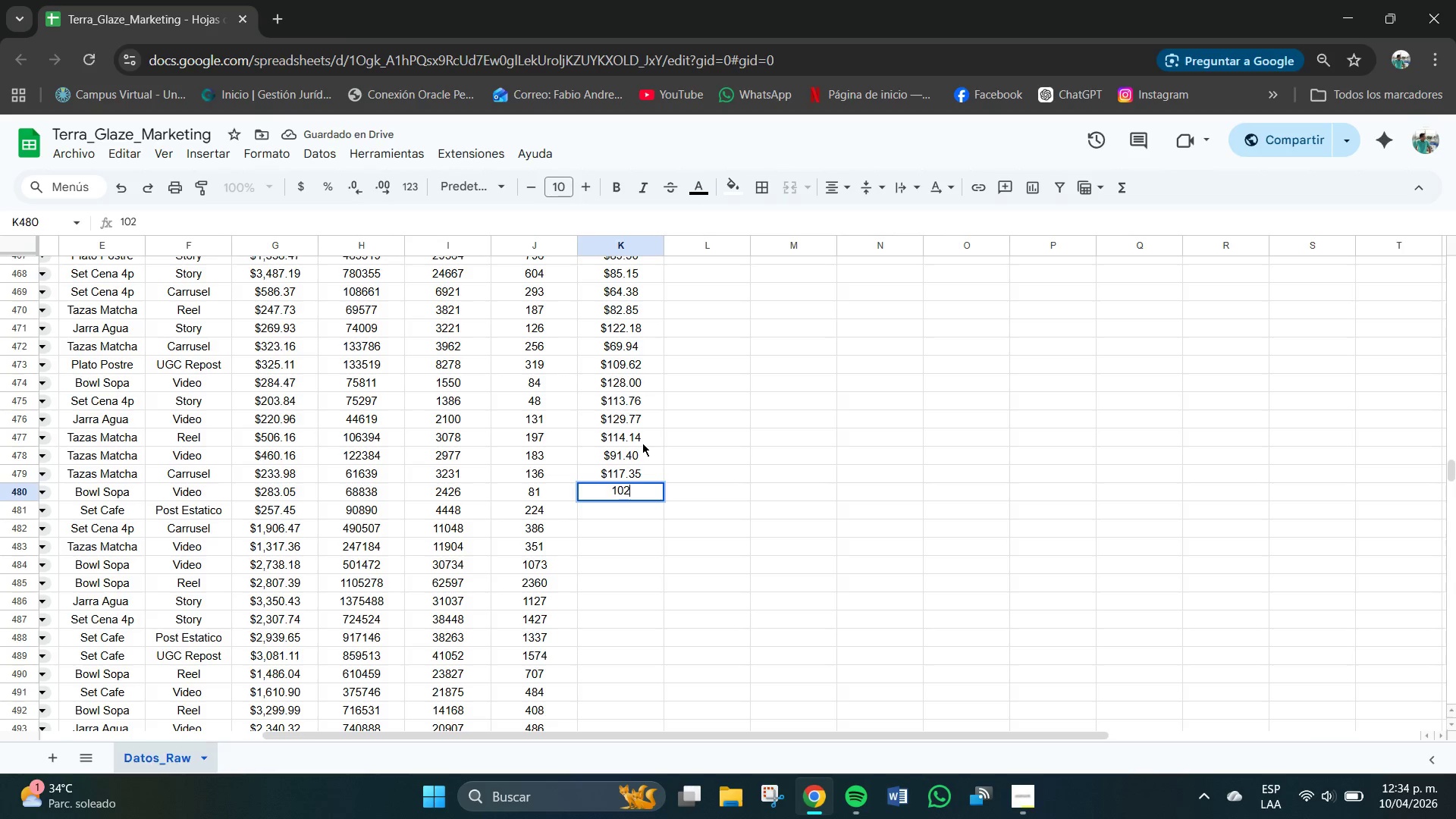 
key(NumpadDecimal)
 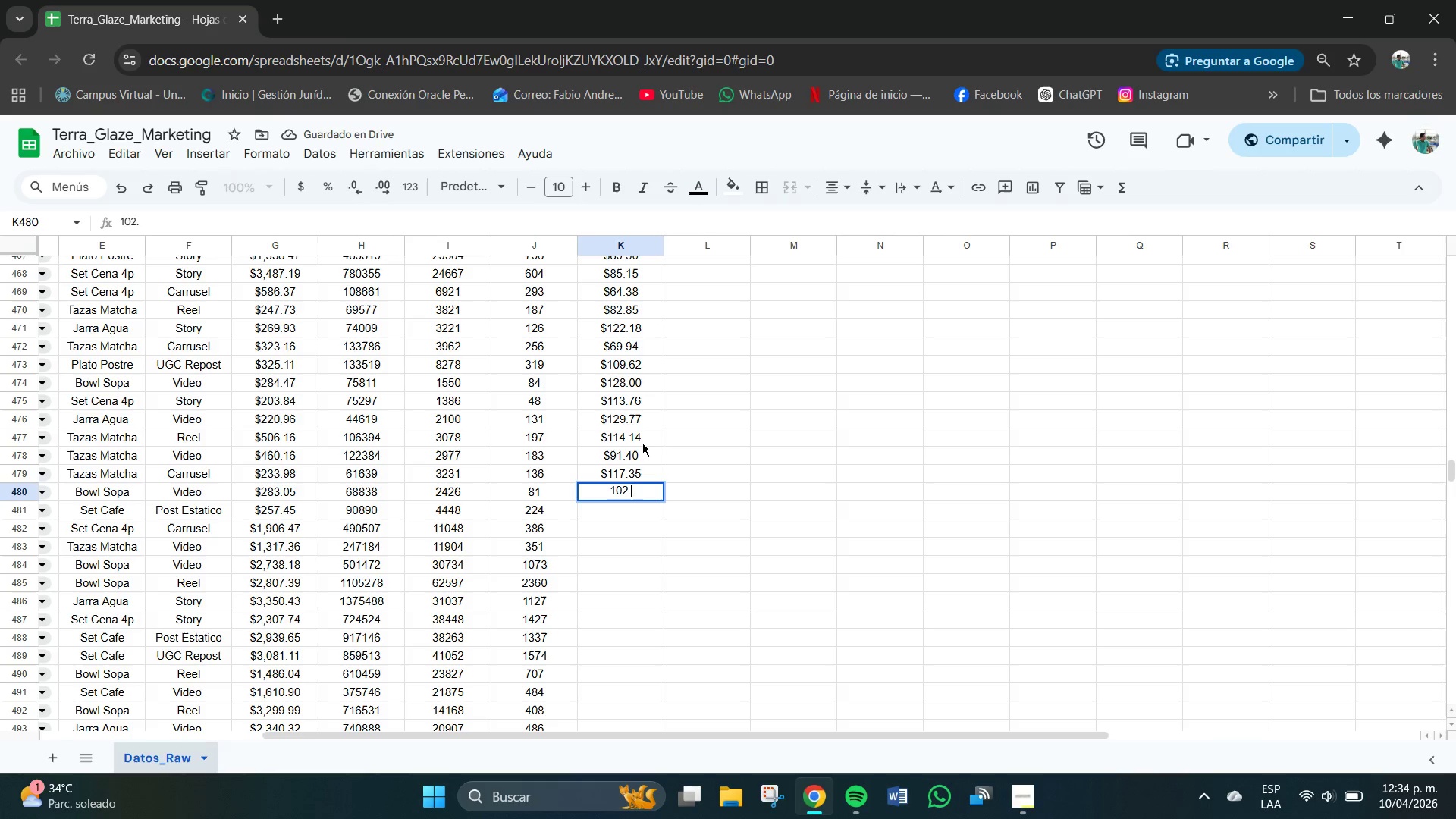 
key(Numpad8)
 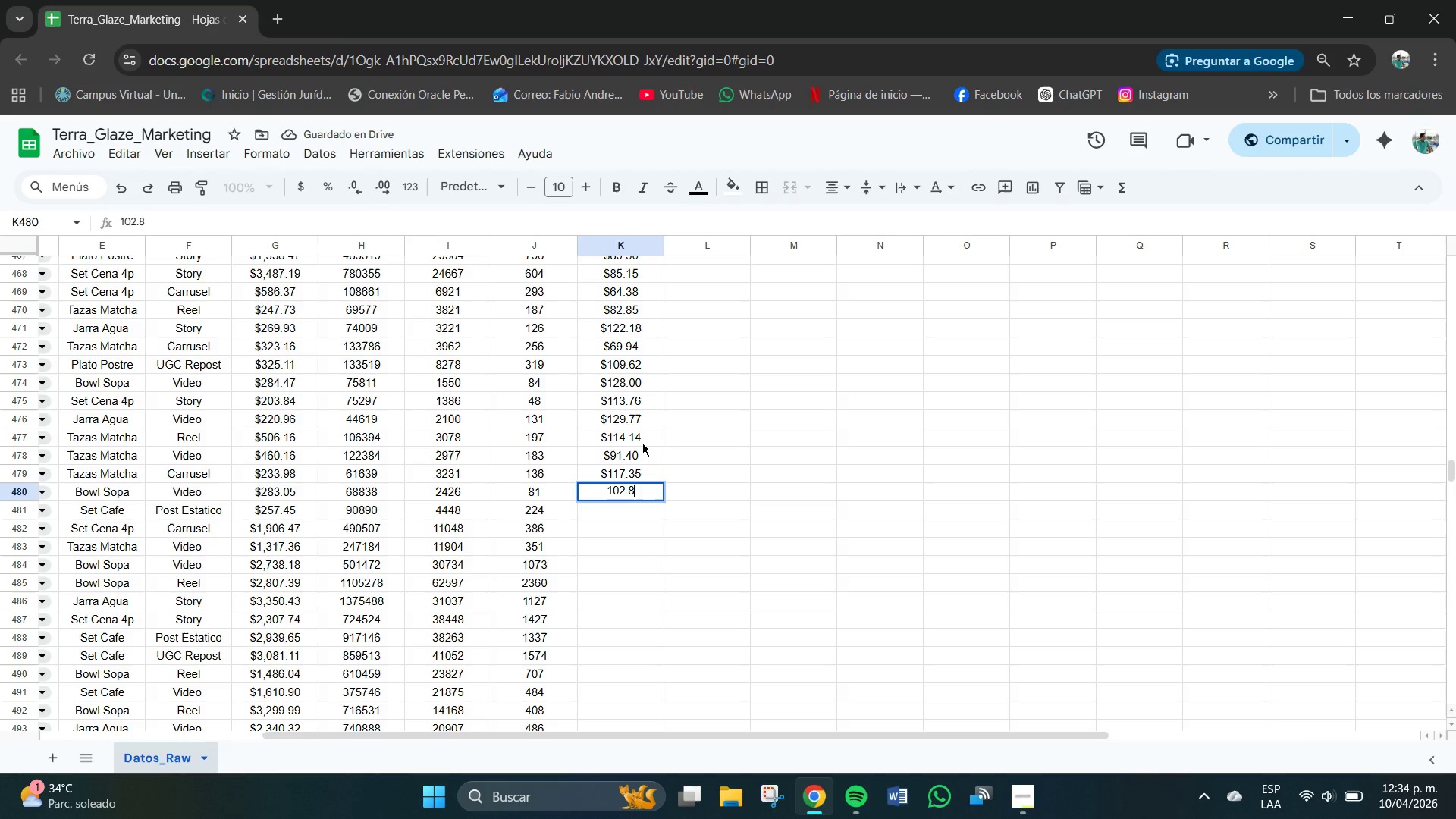 
key(Numpad5)
 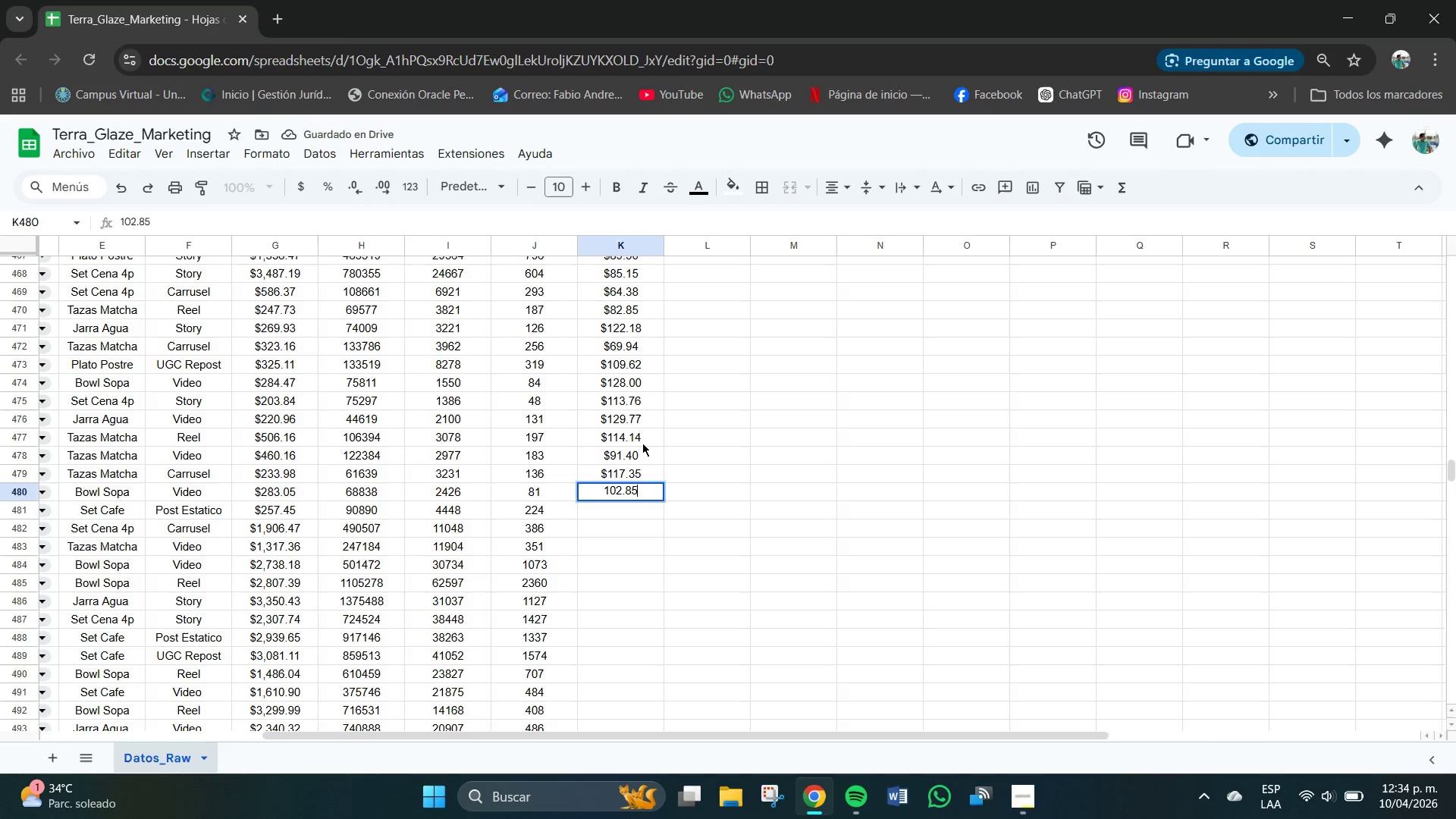 
key(NumpadEnter)
 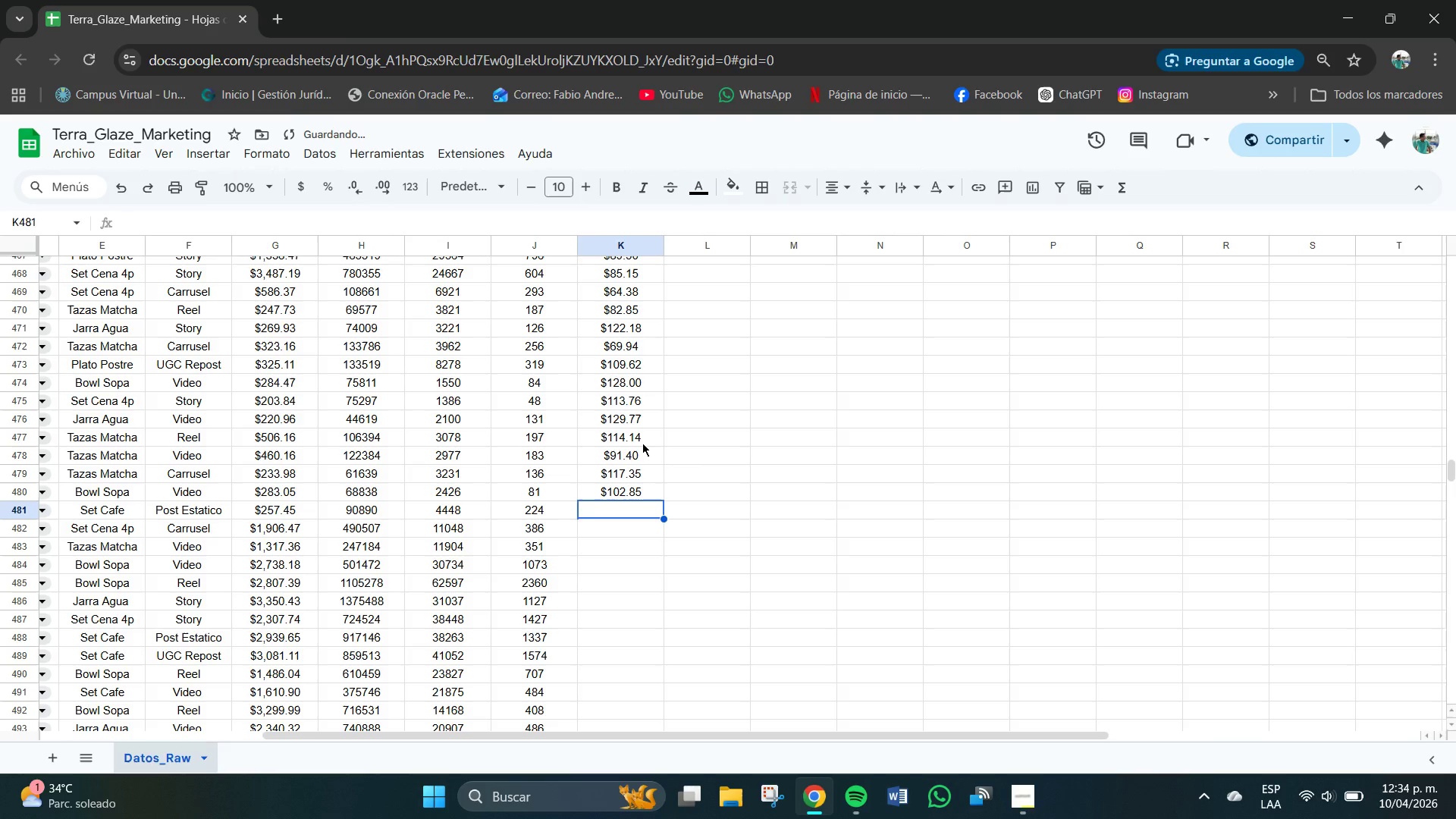 
key(Numpad8)
 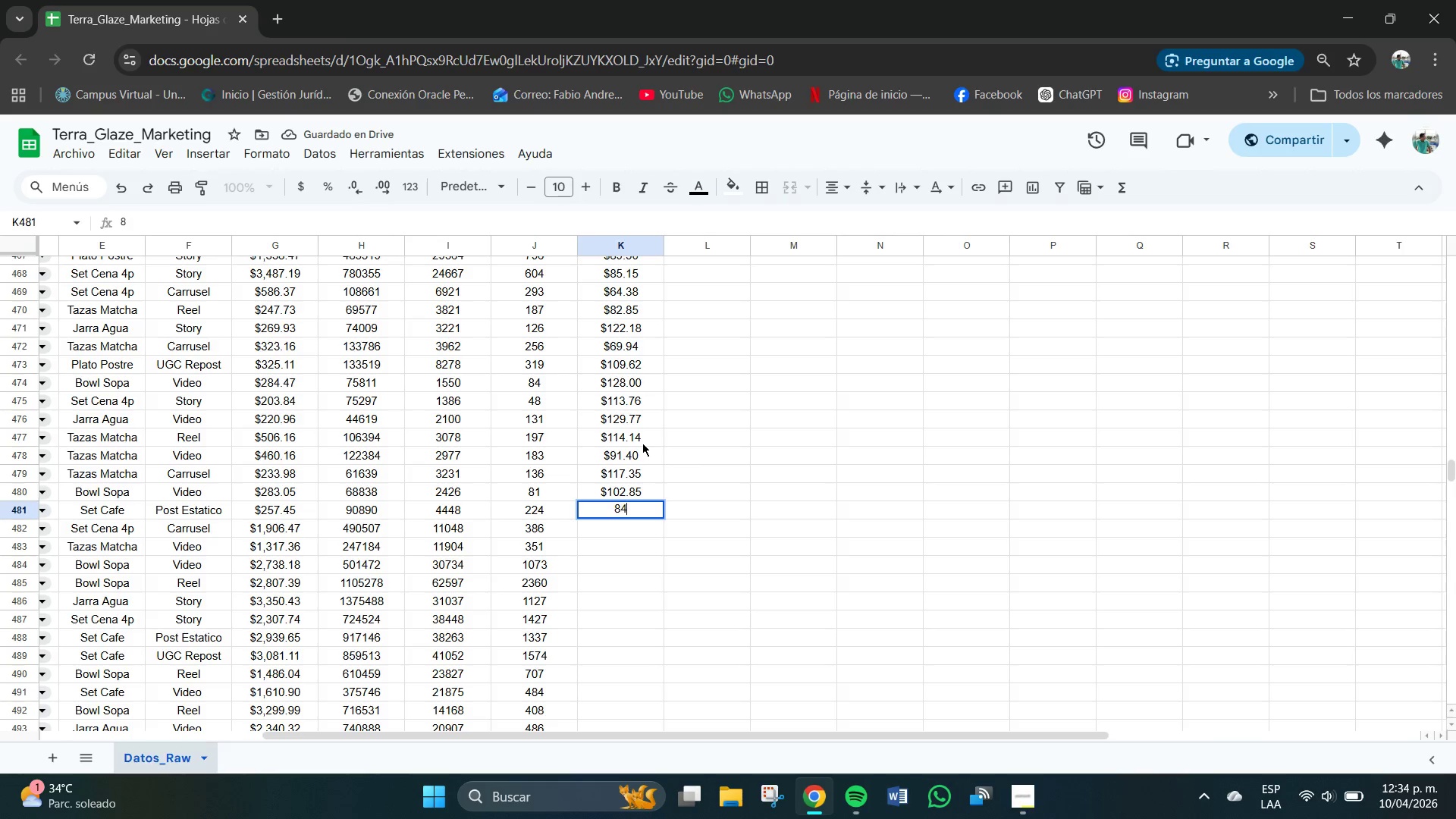 
key(Numpad4)
 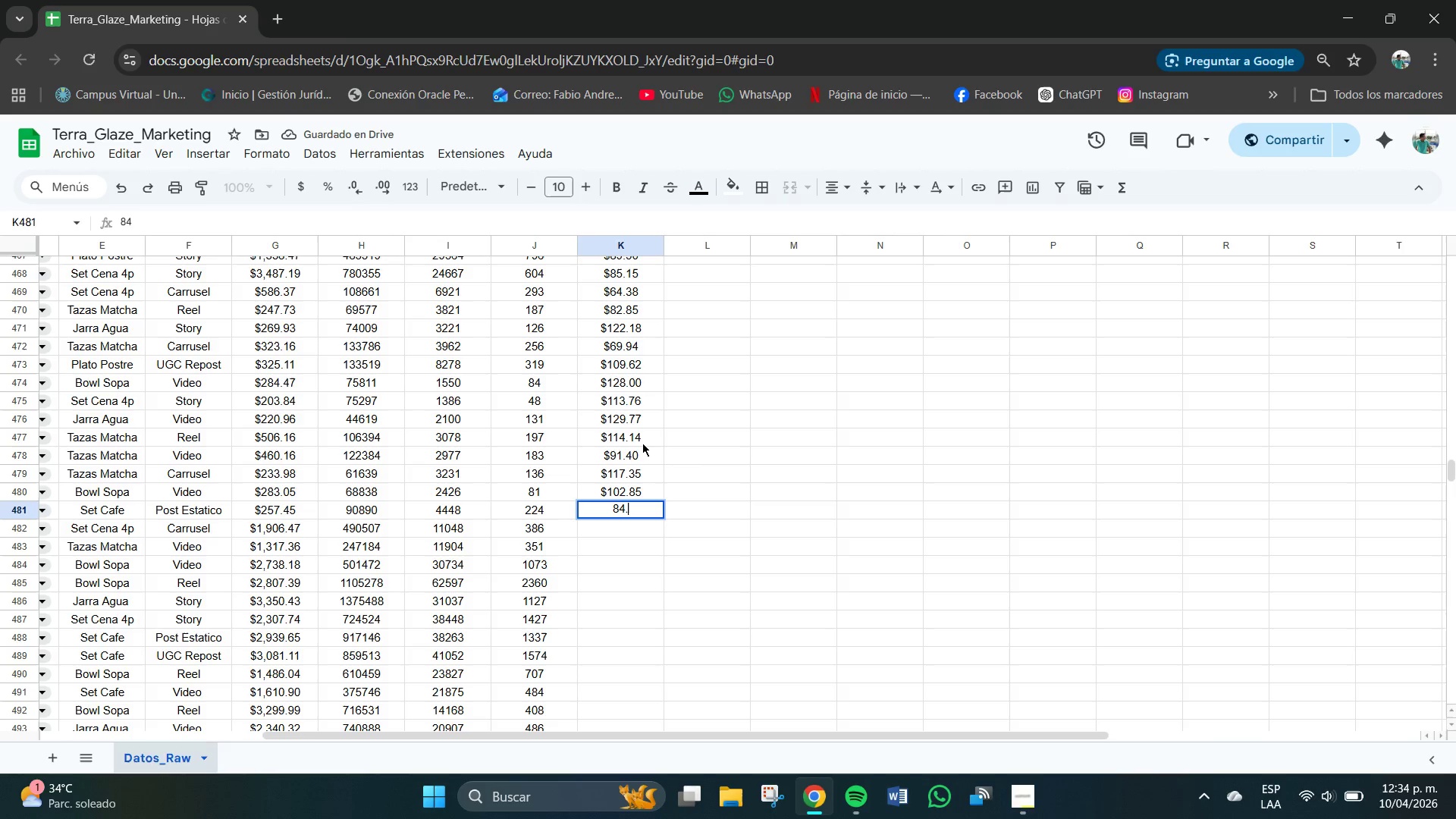 
key(NumpadDecimal)
 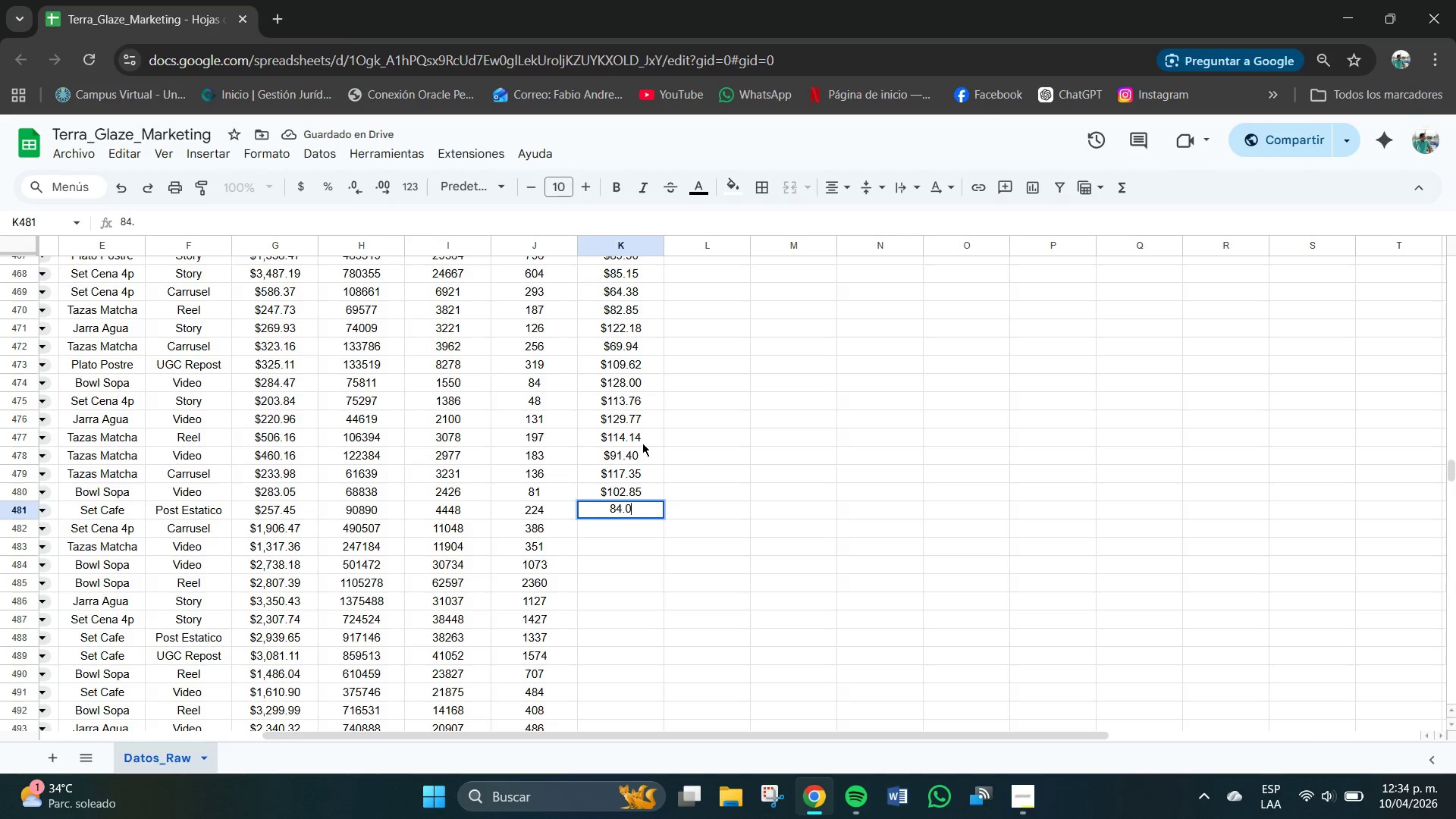 
key(Numpad0)
 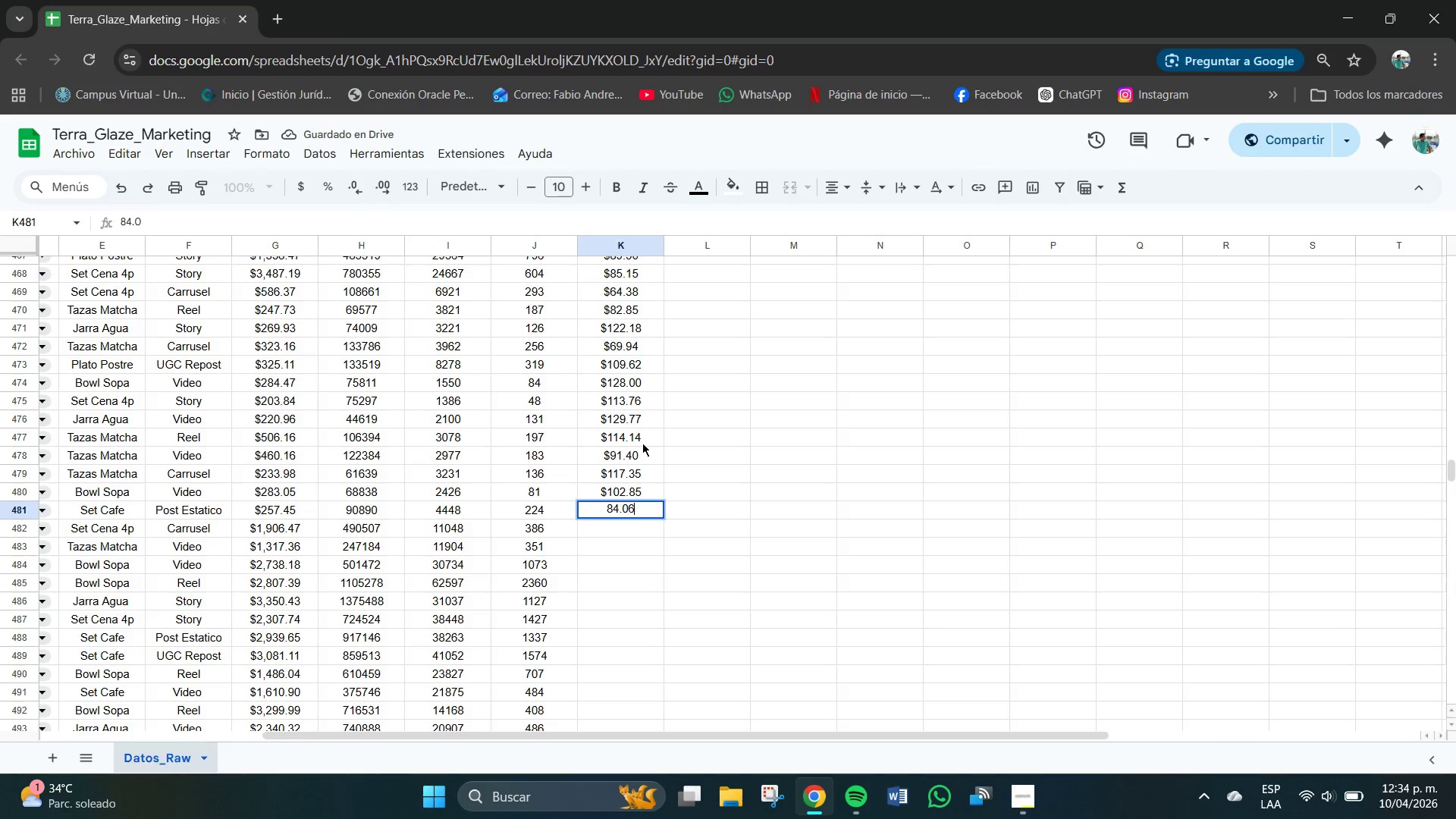 
key(Numpad6)
 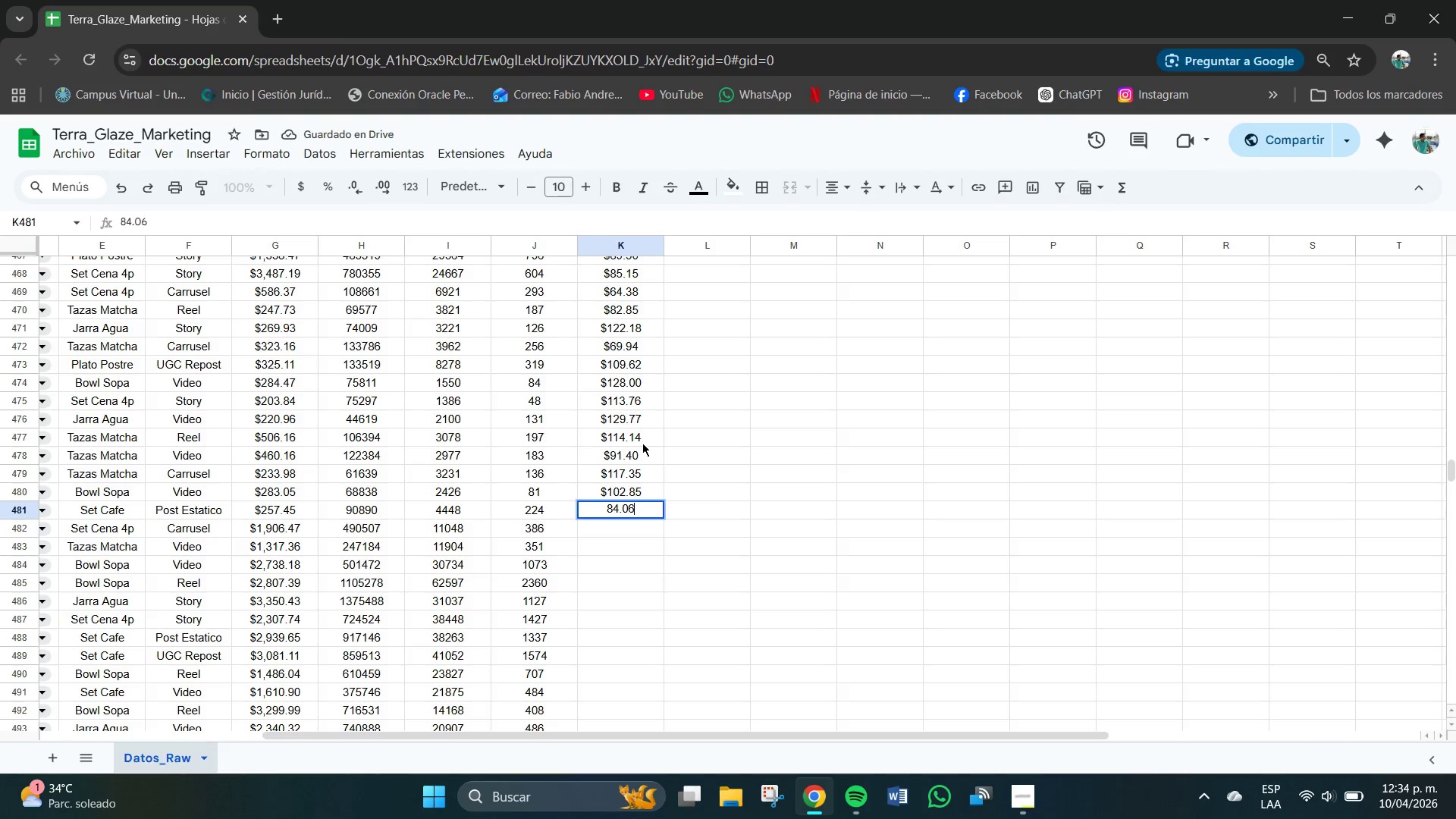 
key(NumpadEnter)
 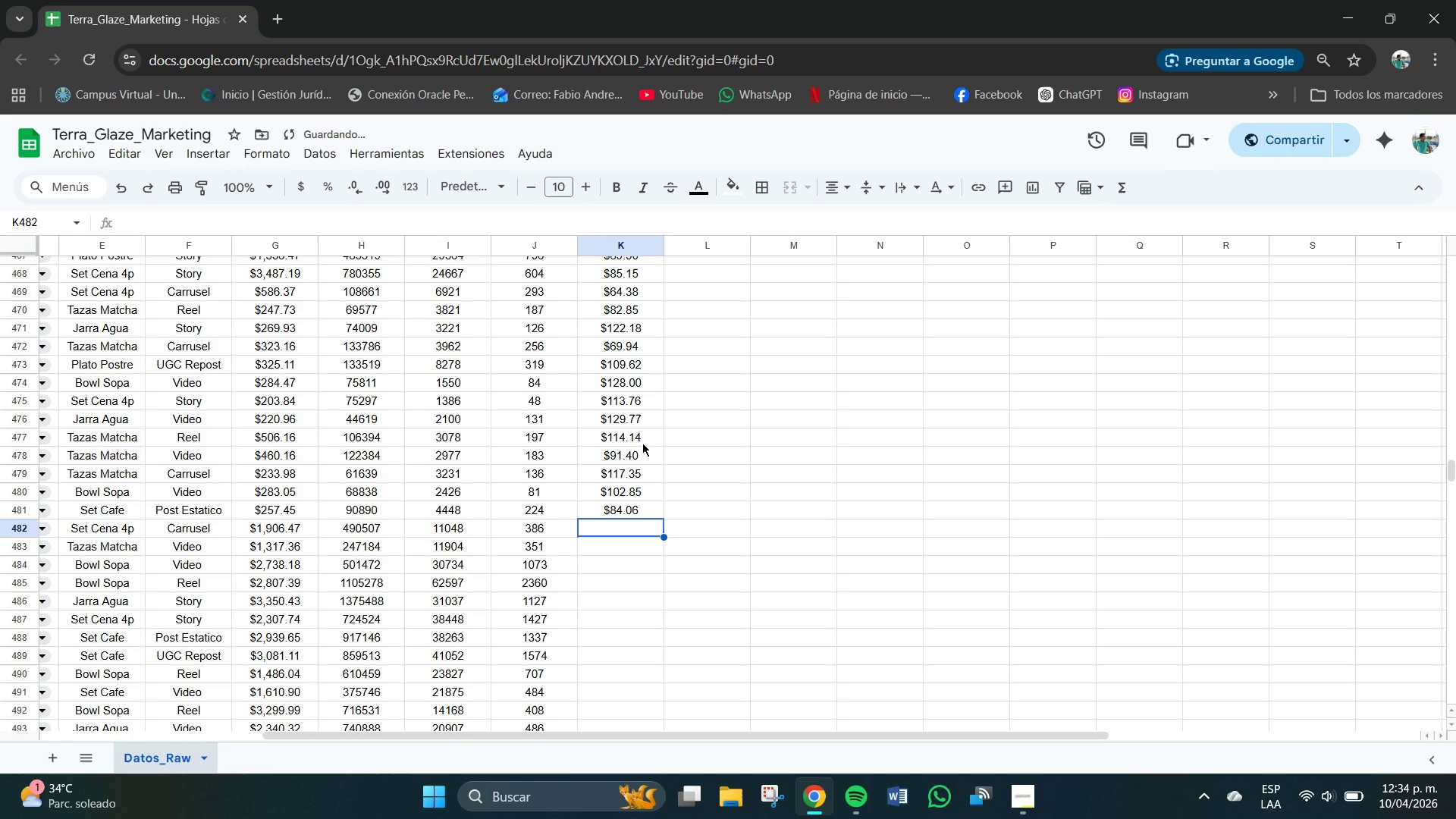 
key(Numpad7)
 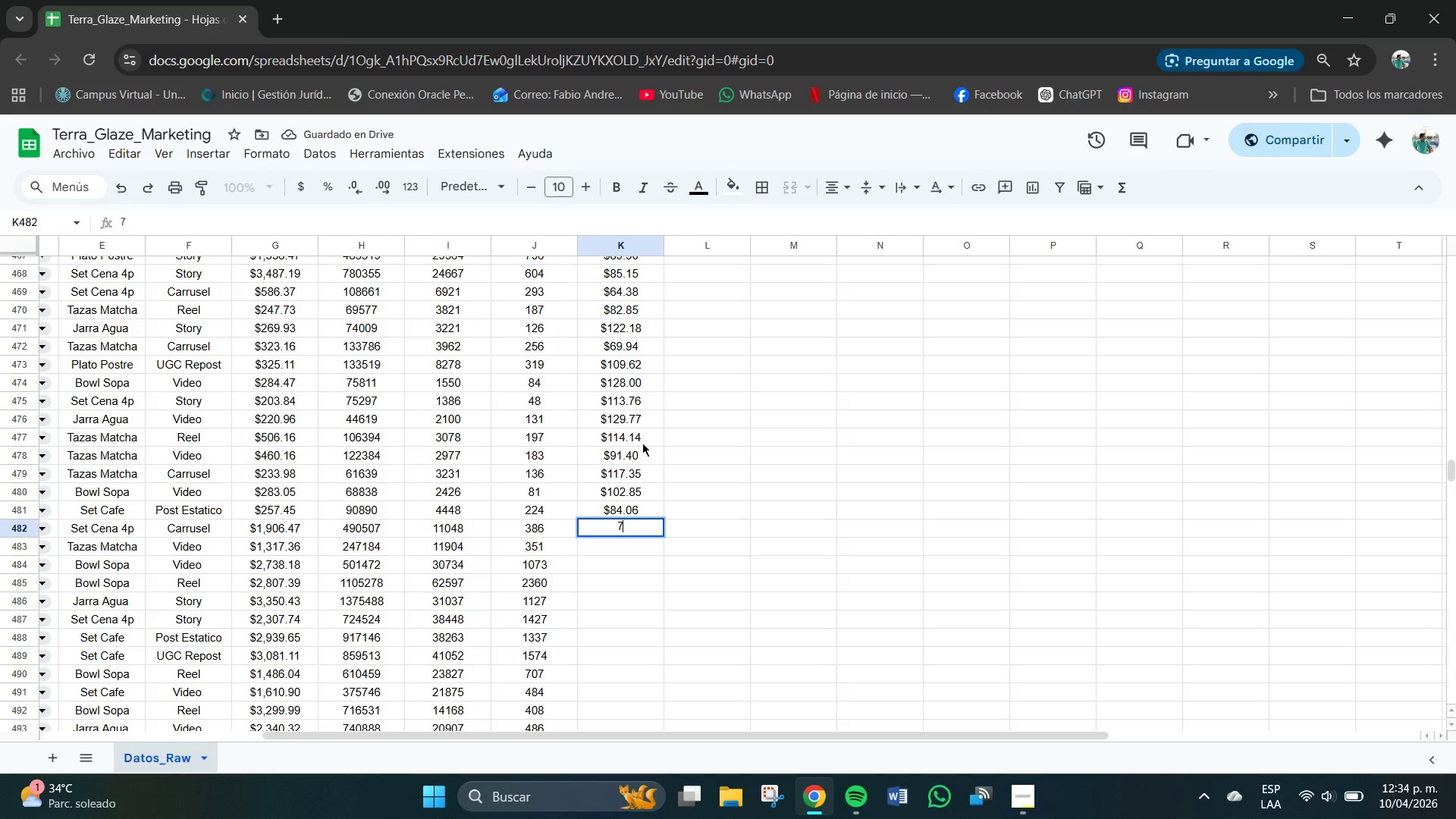 
key(Numpad3)
 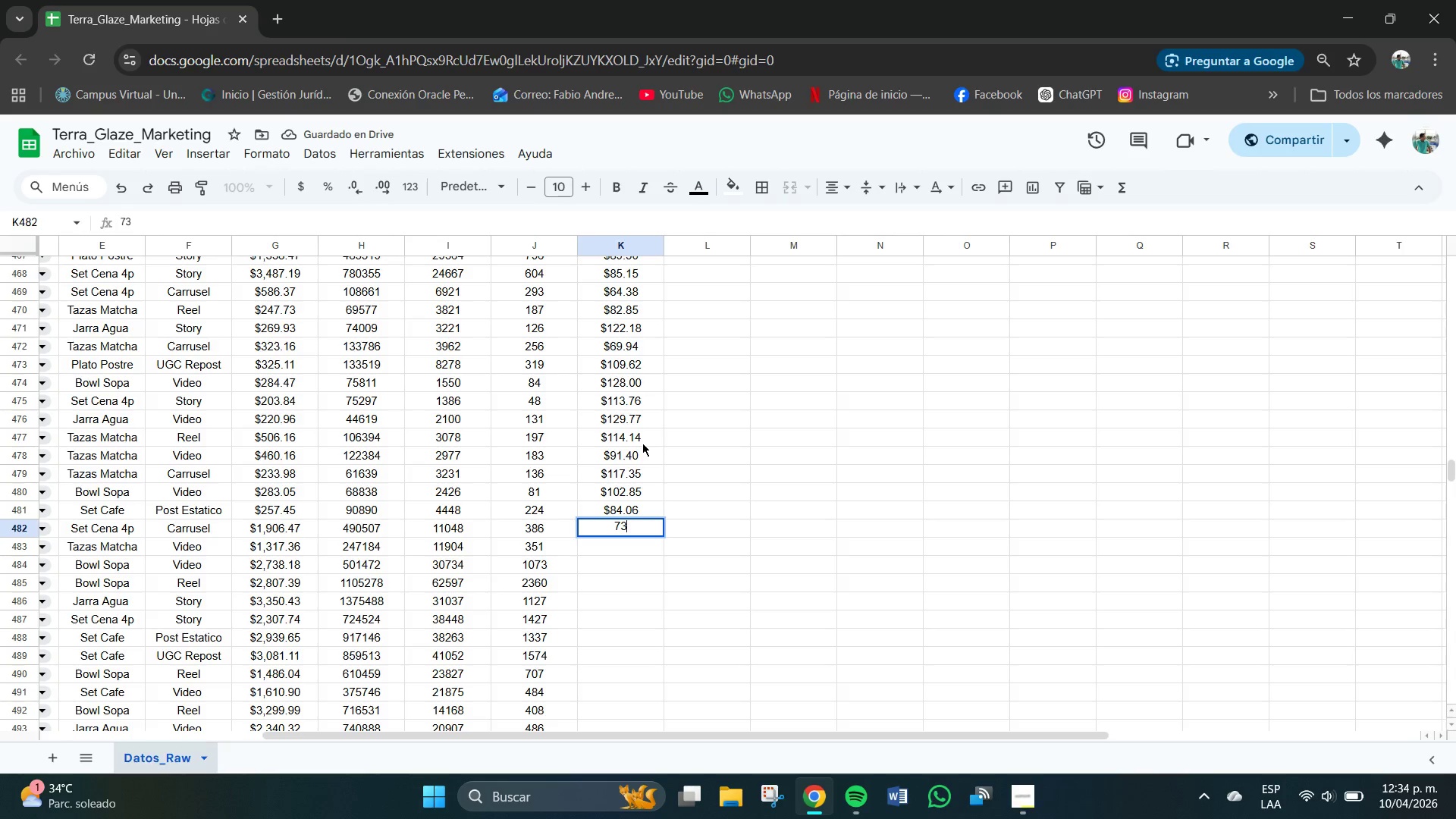 
key(NumpadDecimal)
 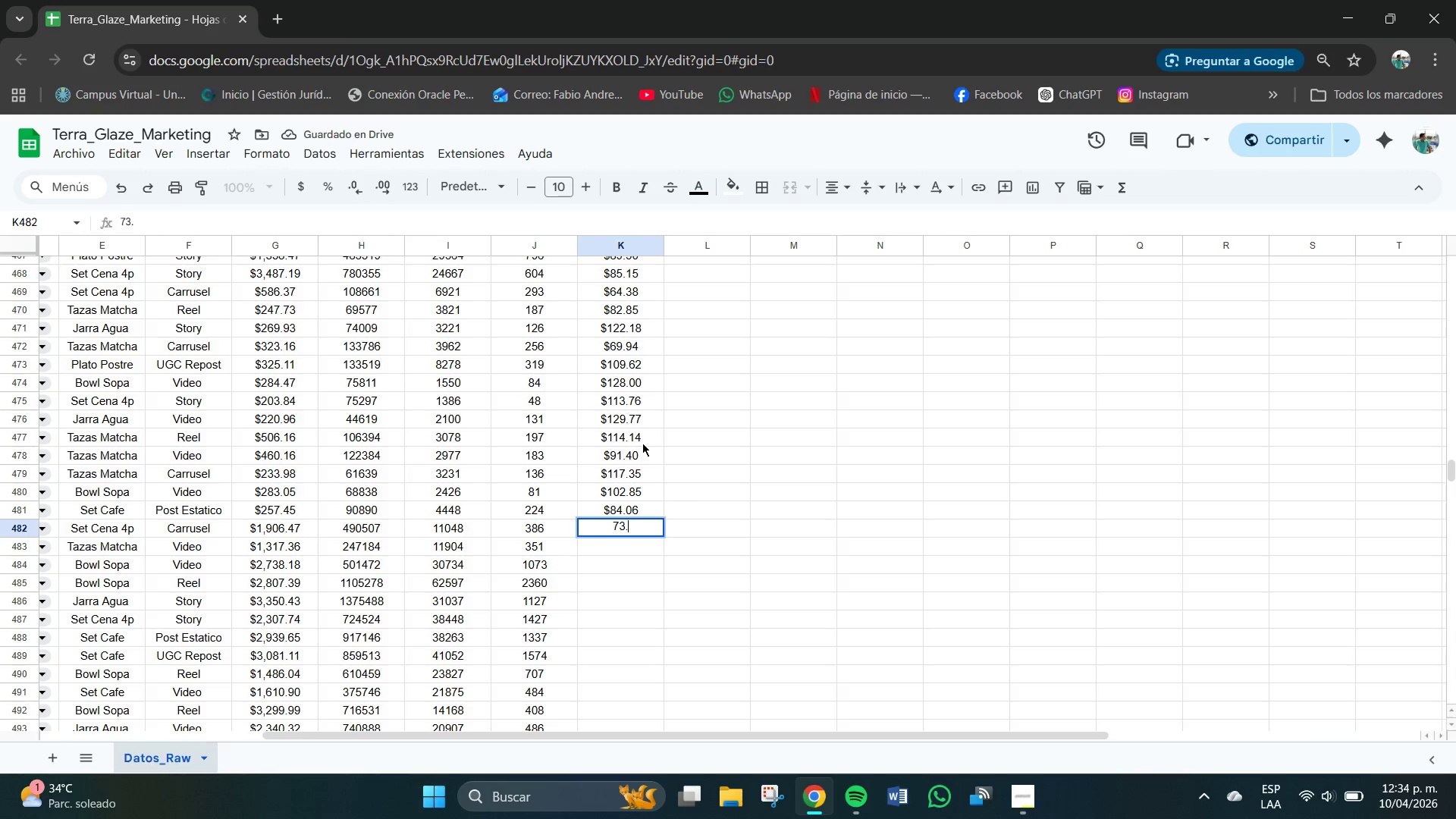 
key(Numpad9)
 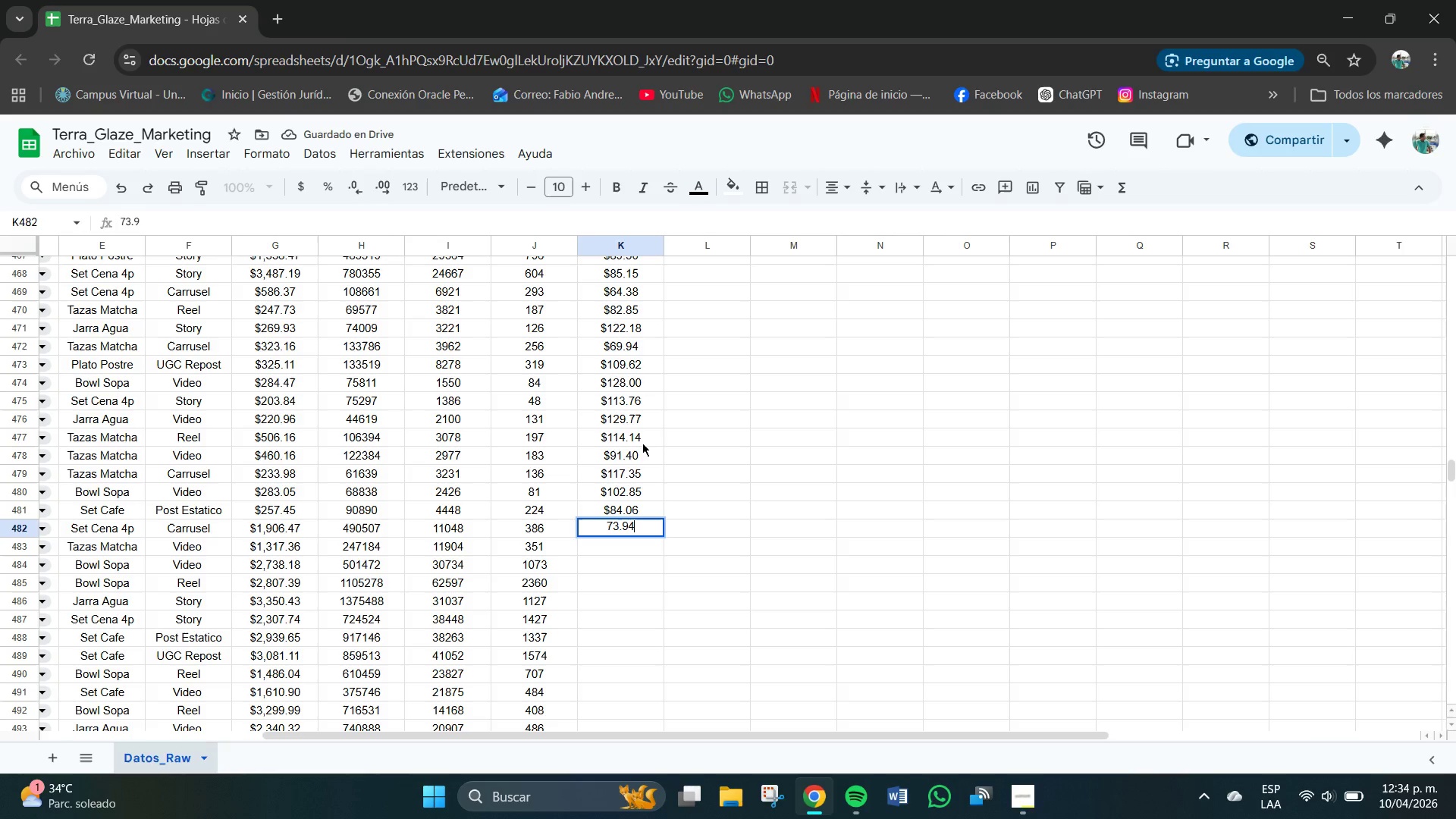 
key(Numpad4)
 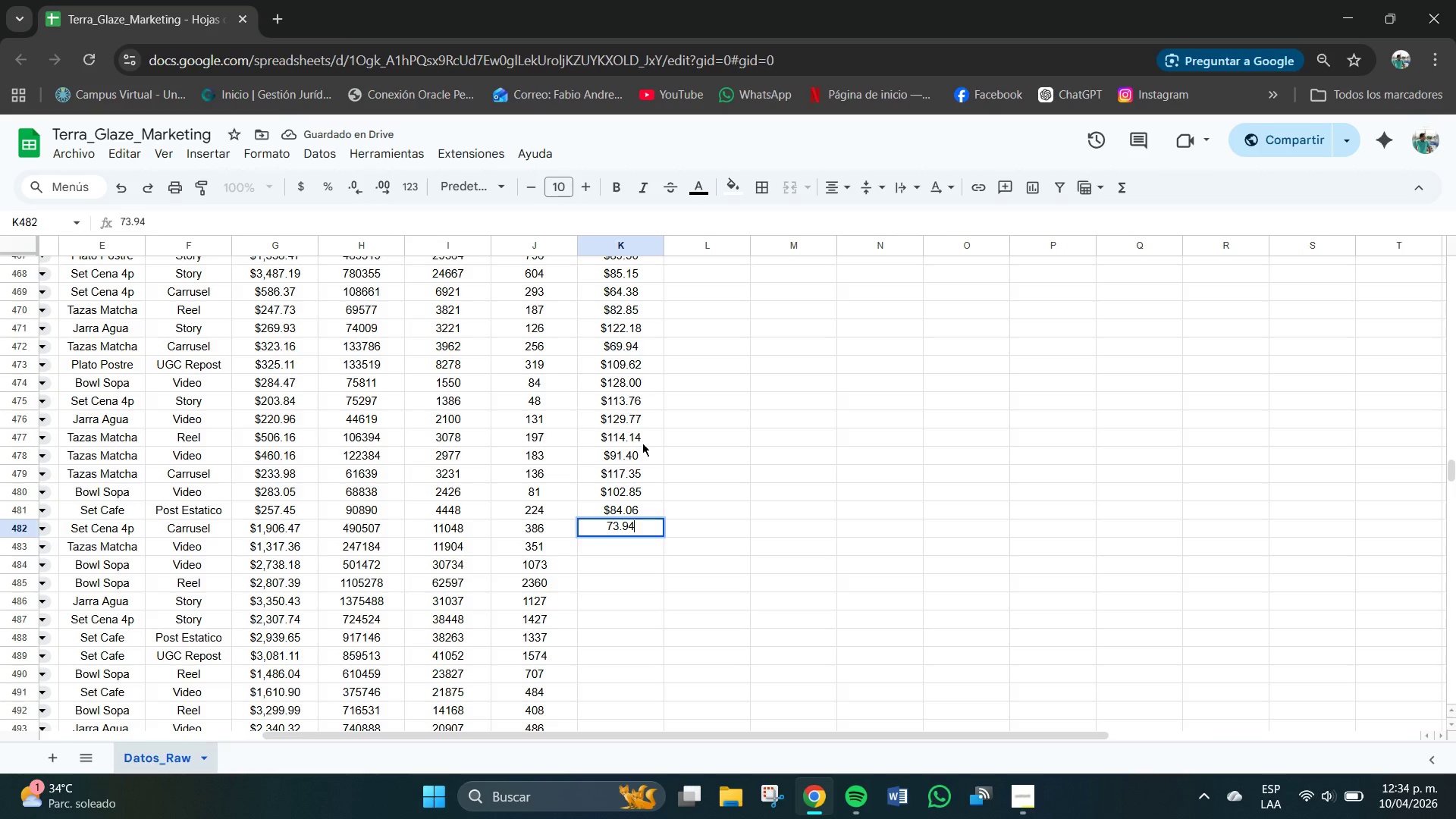 
key(NumpadEnter)
 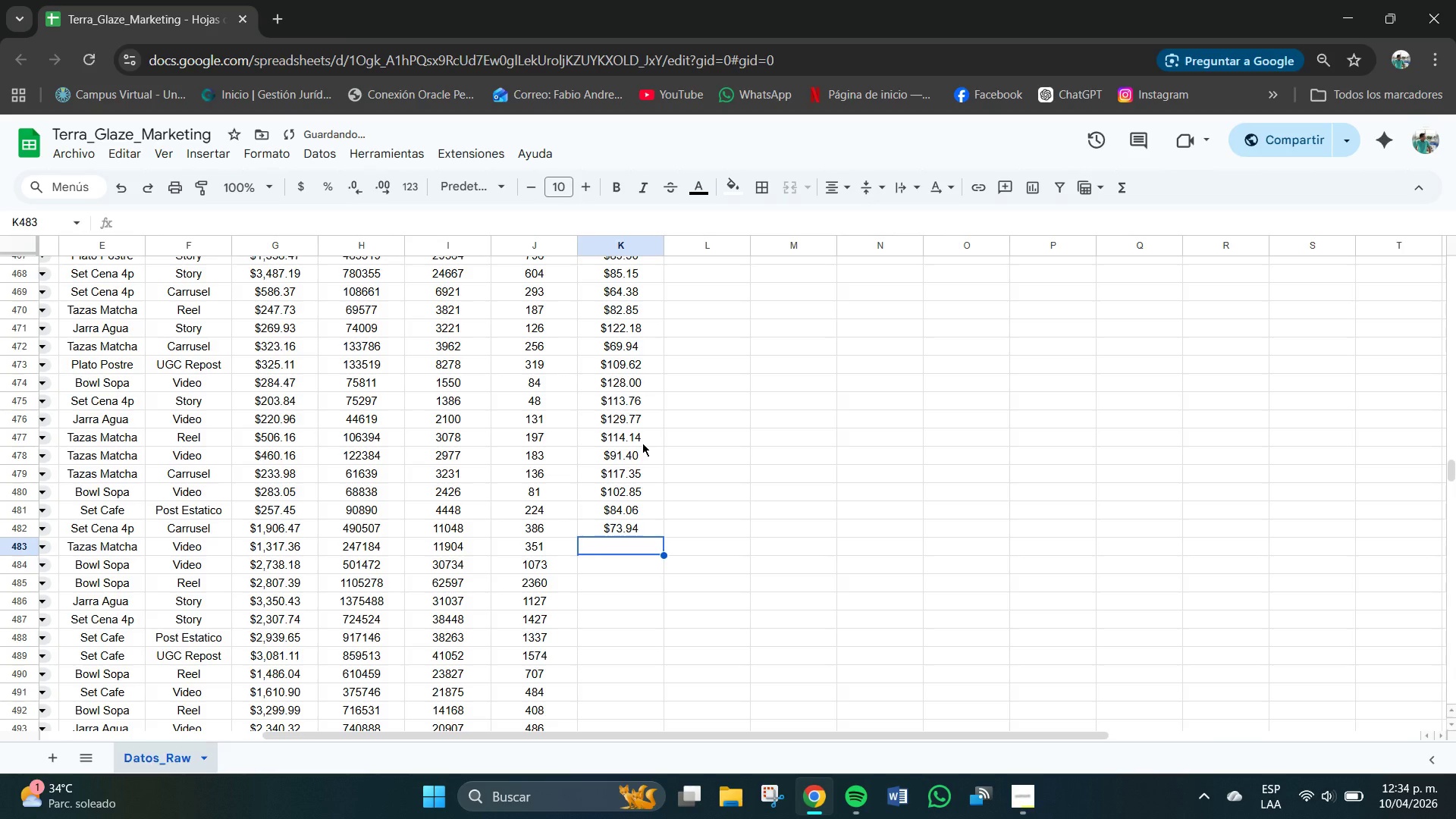 
key(Numpad1)
 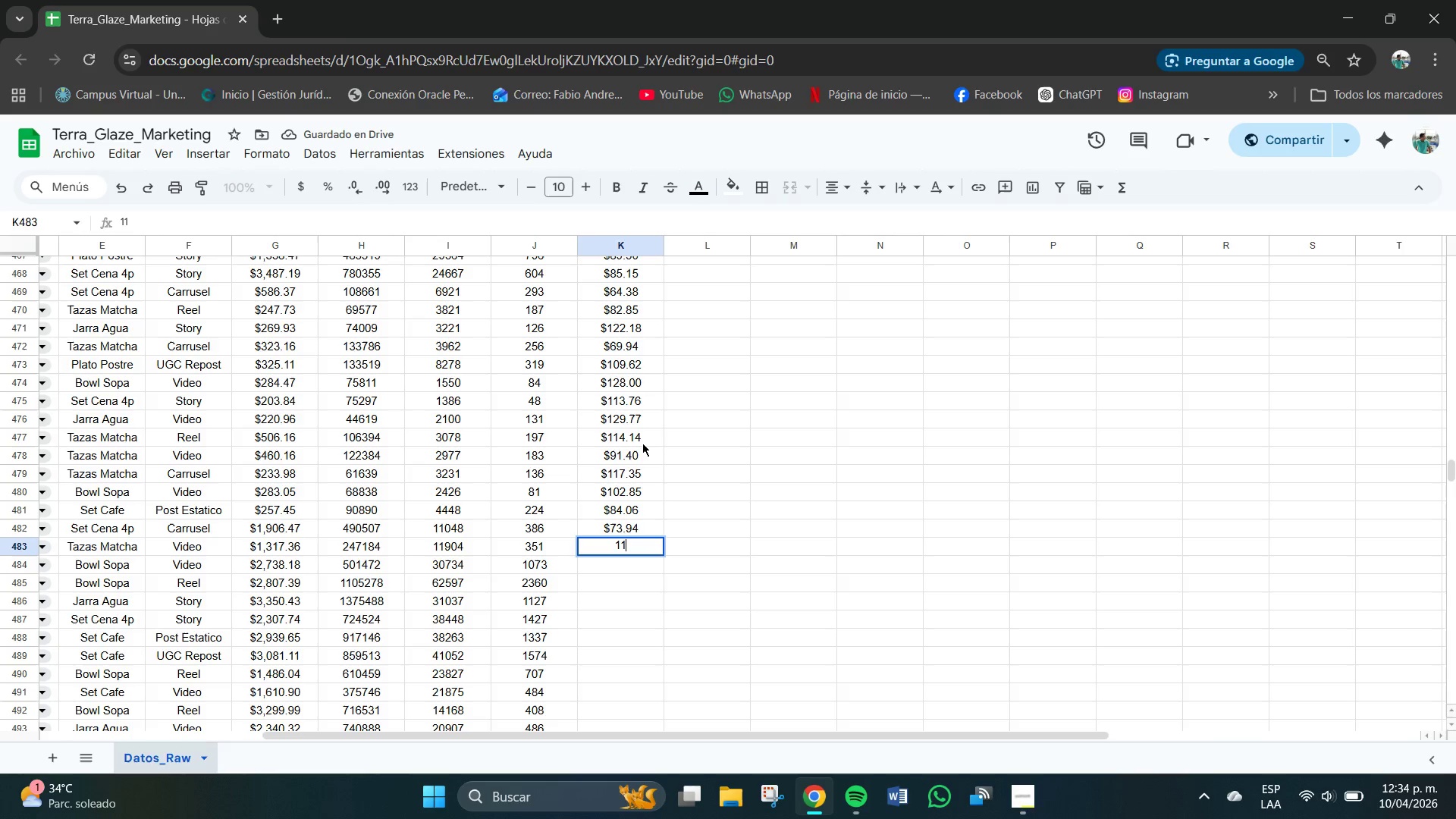 
key(Numpad1)
 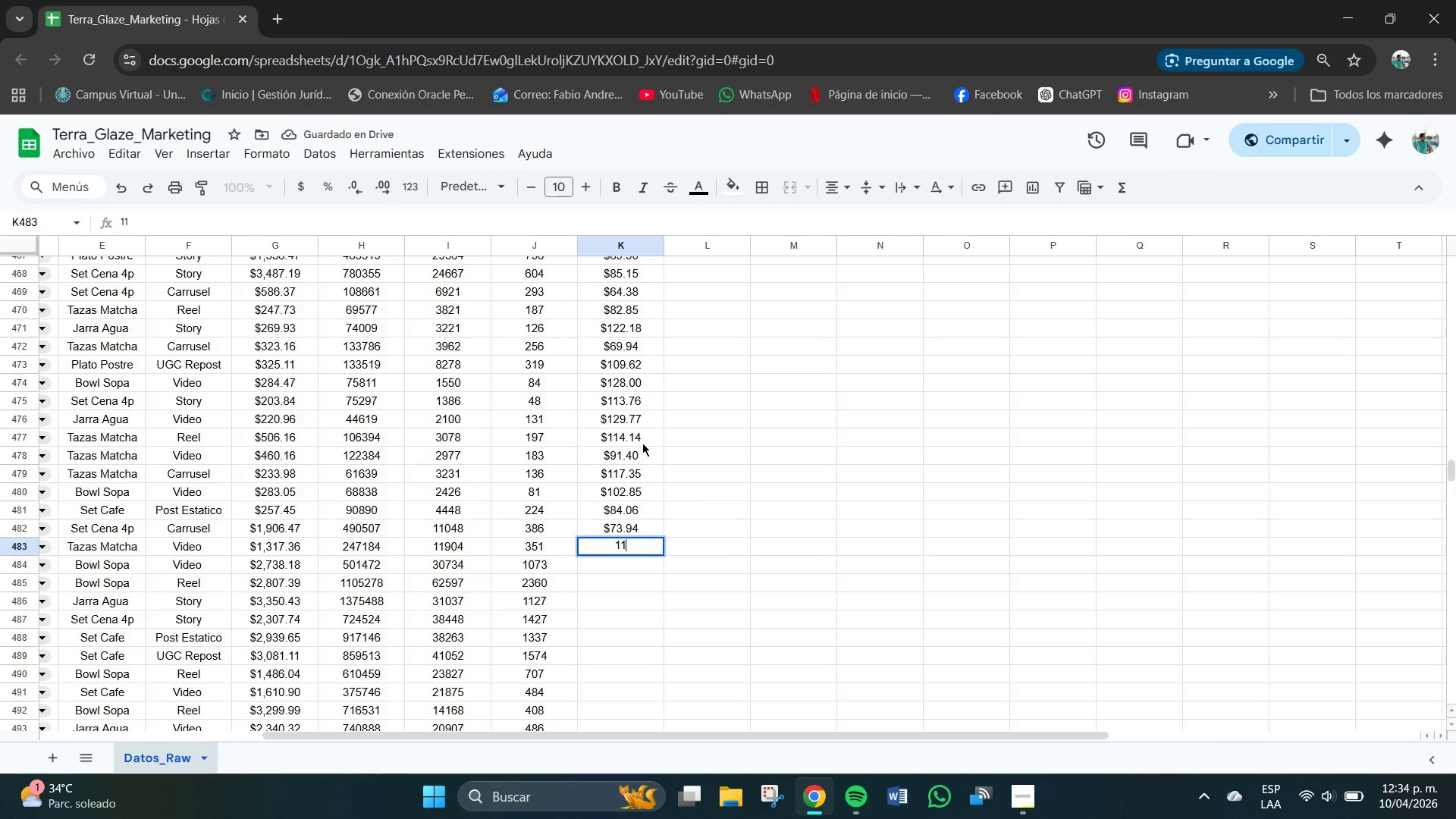 
key(Numpad4)
 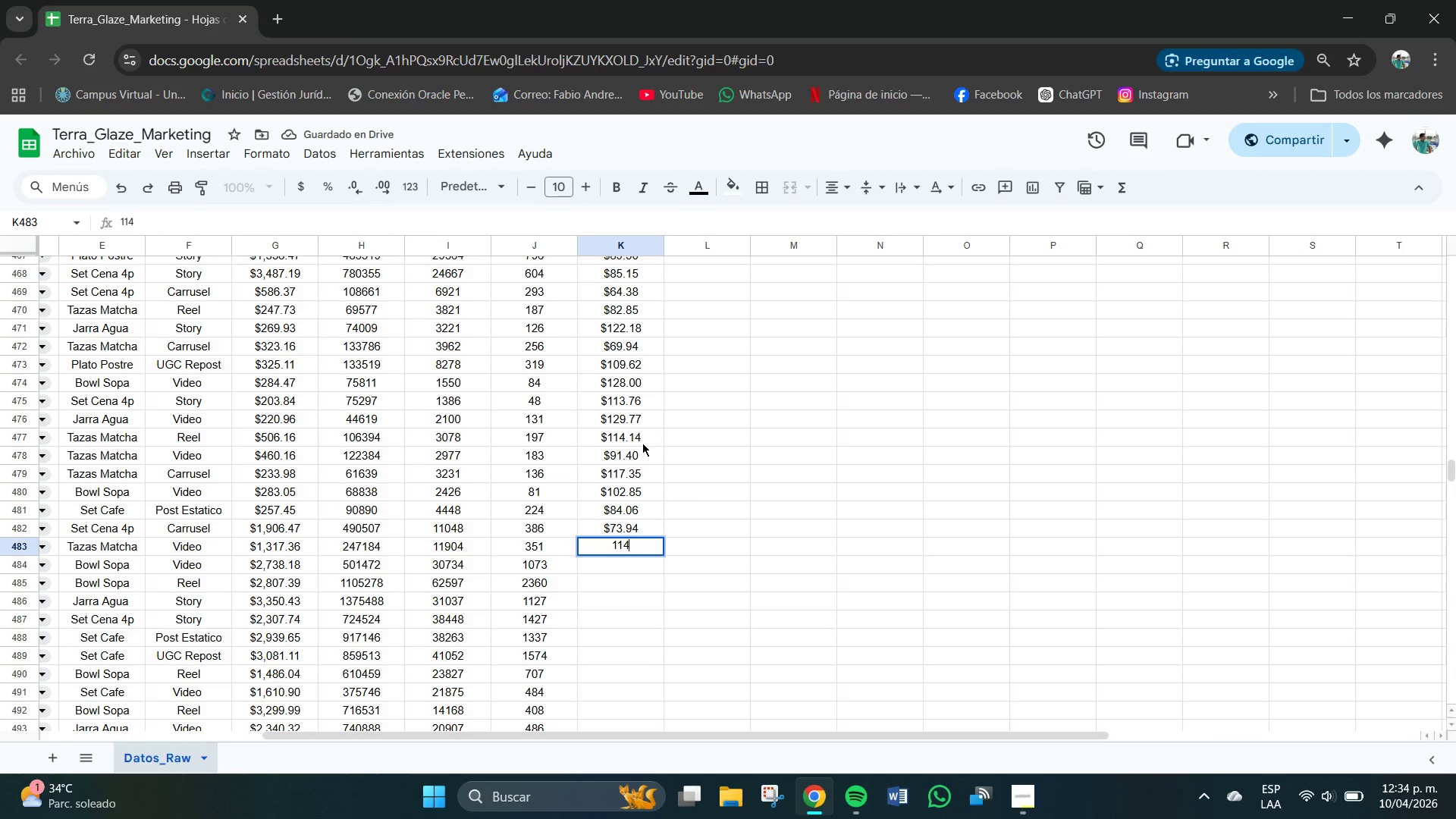 
key(NumpadDecimal)
 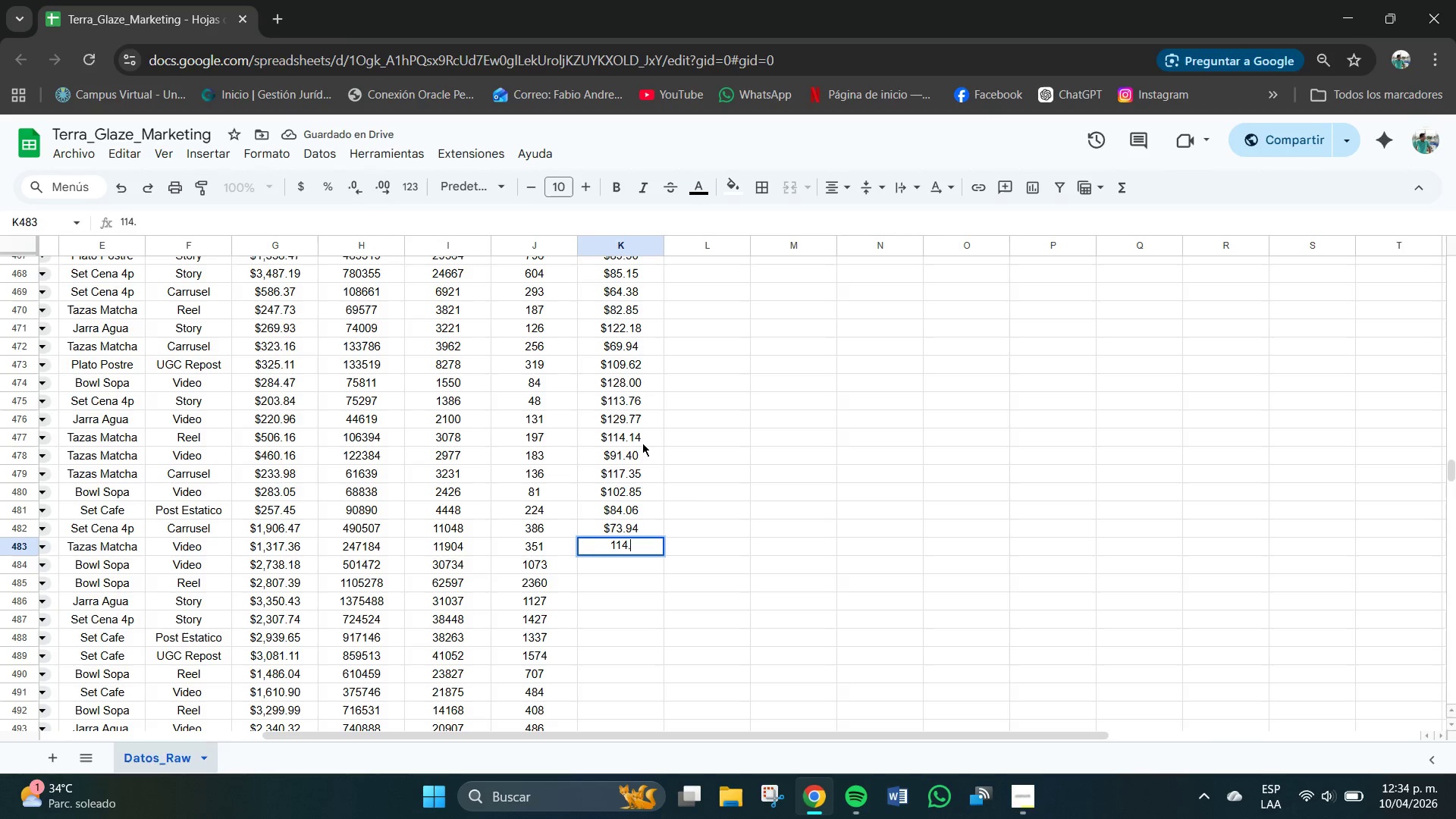 
key(Numpad0)
 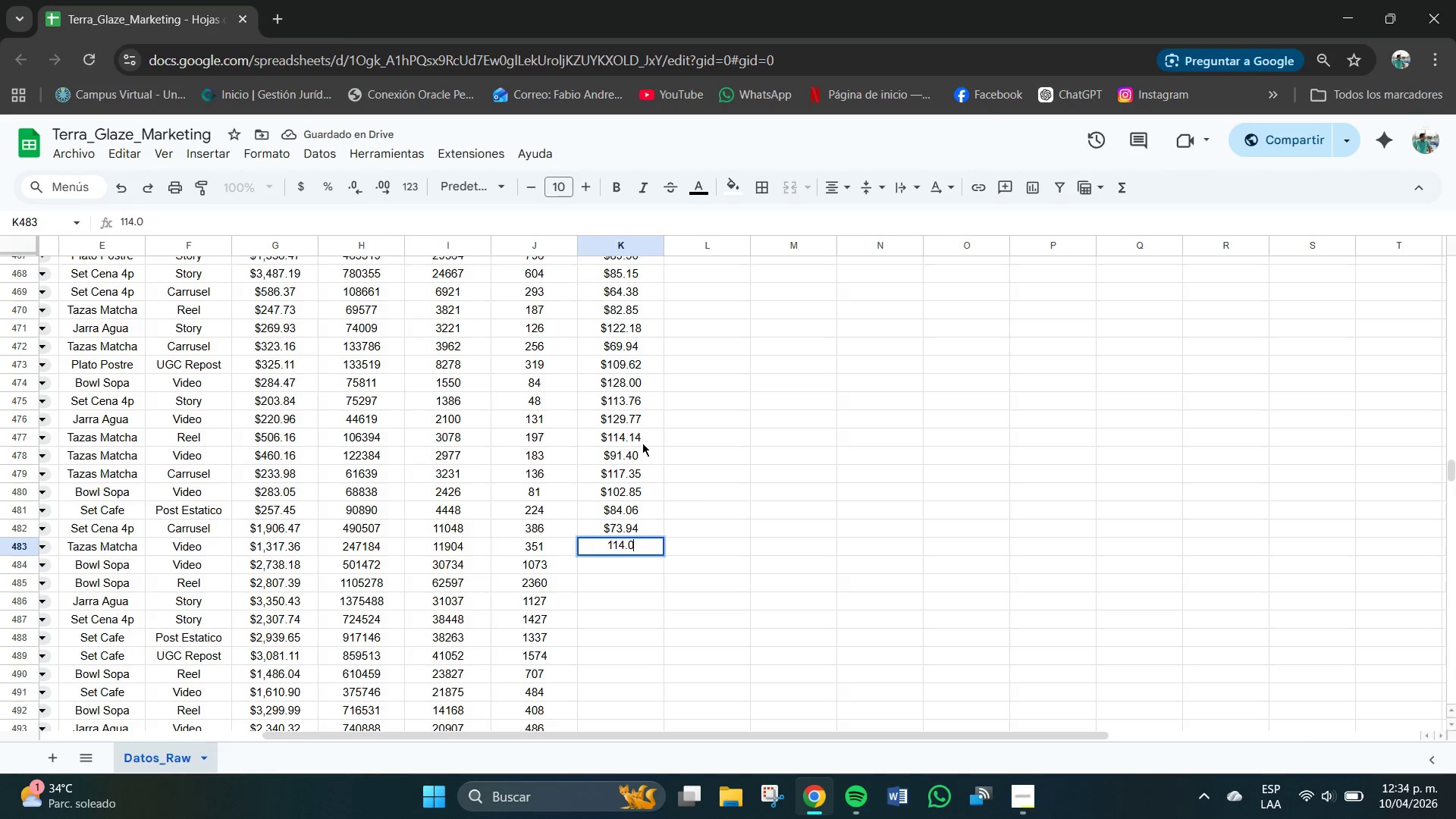 
key(Numpad9)
 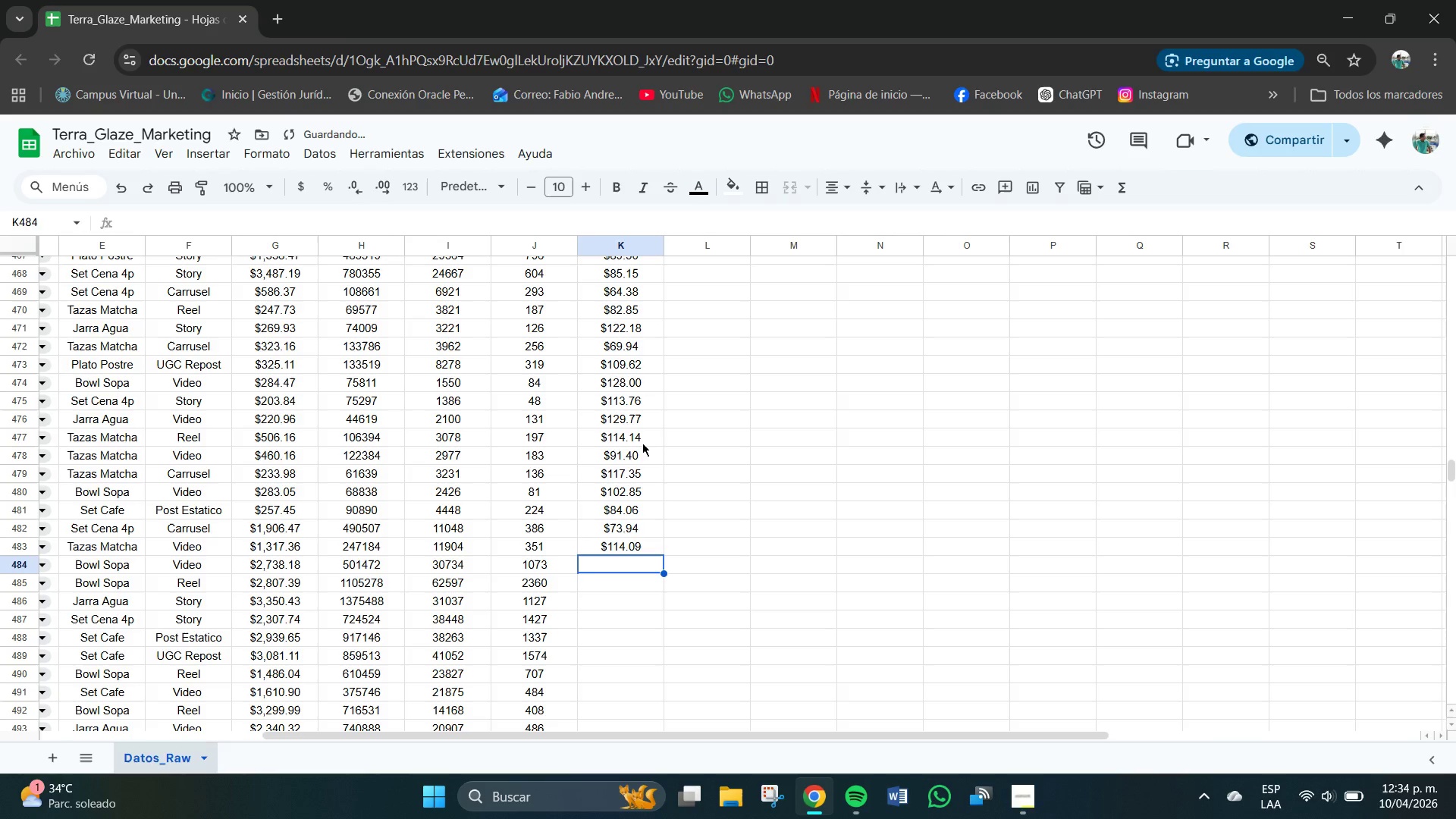 
key(NumpadEnter)
 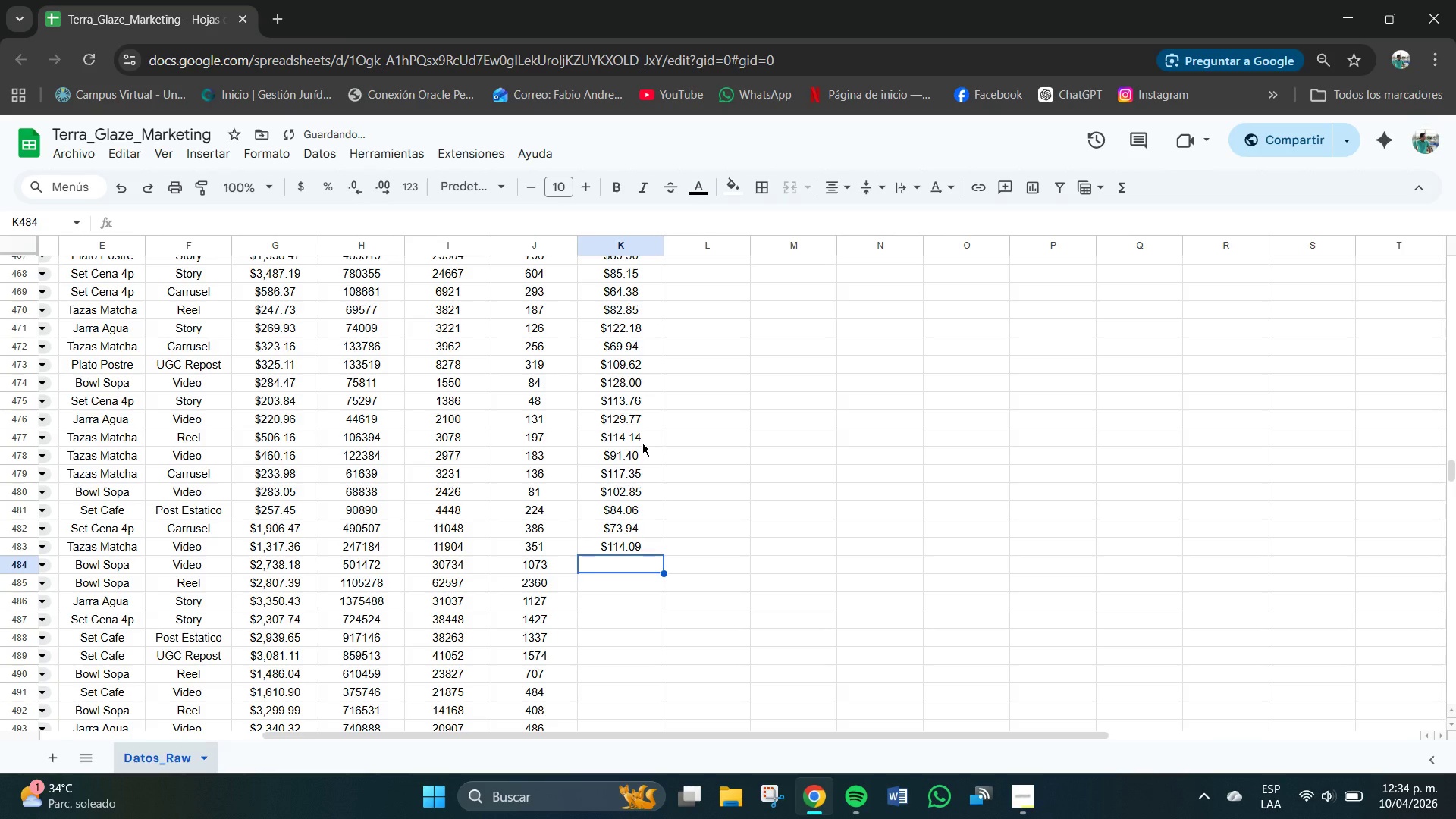 
key(Numpad1)
 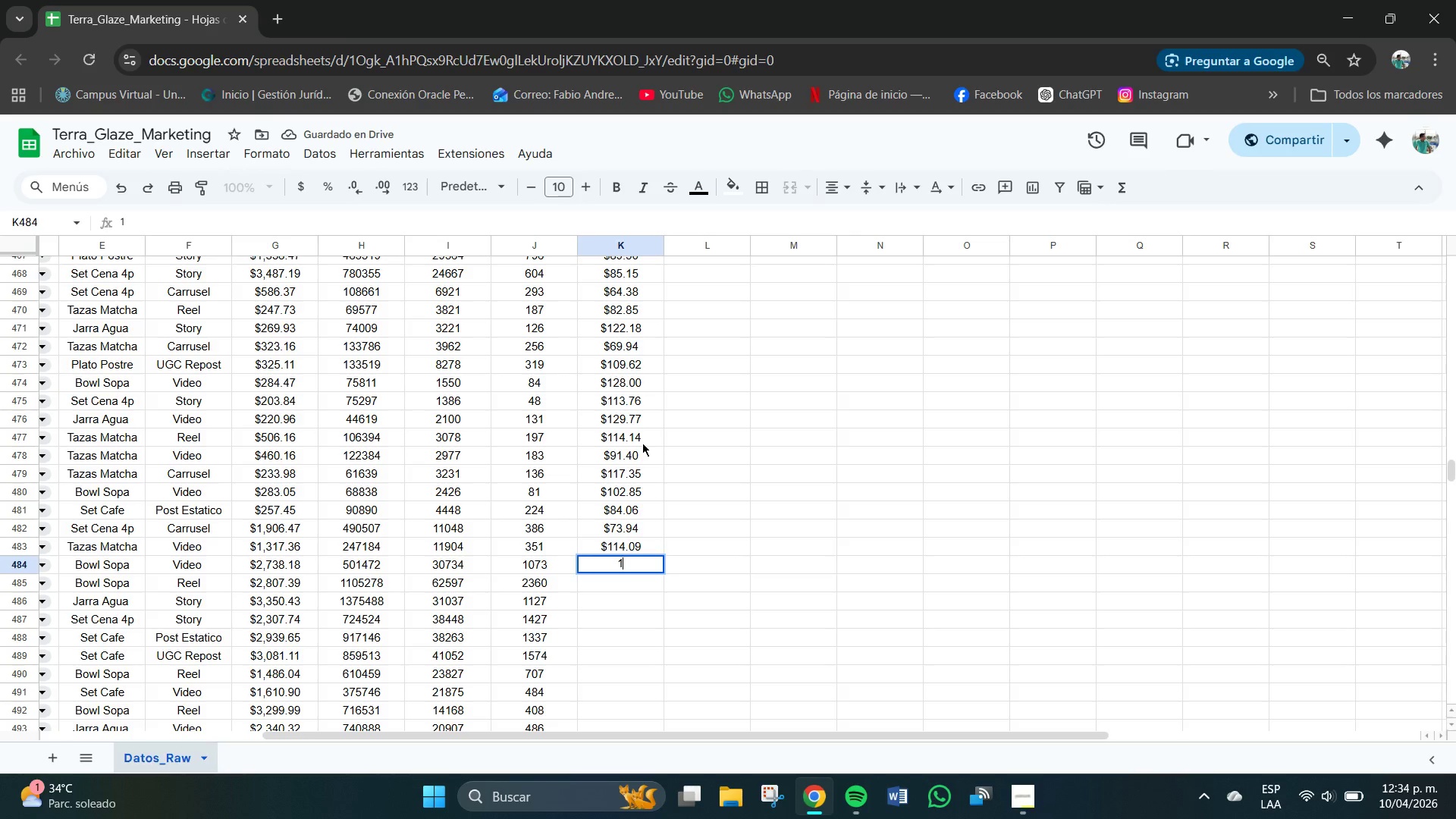 
key(Numpad5)
 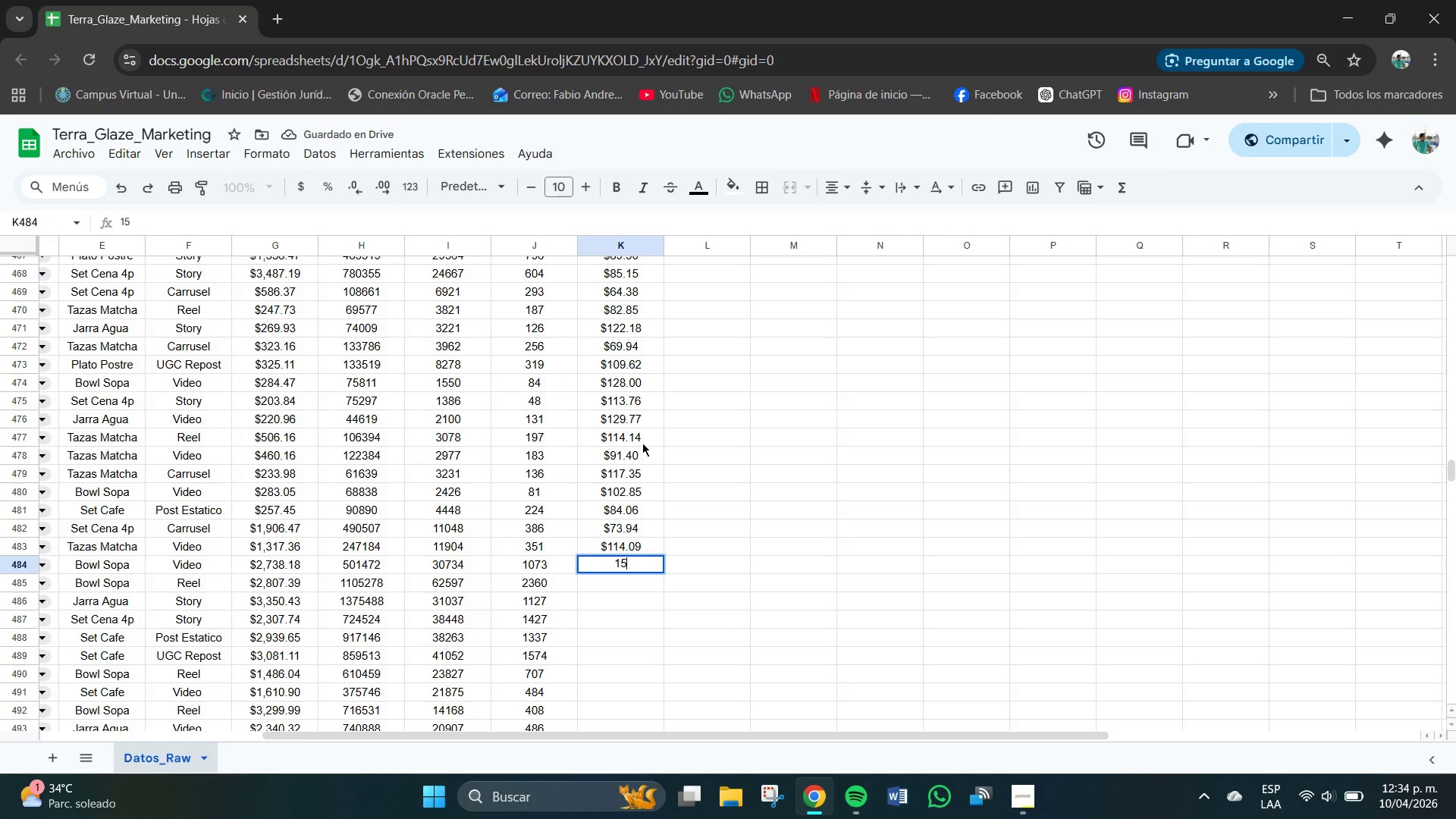 
key(Numpad3)
 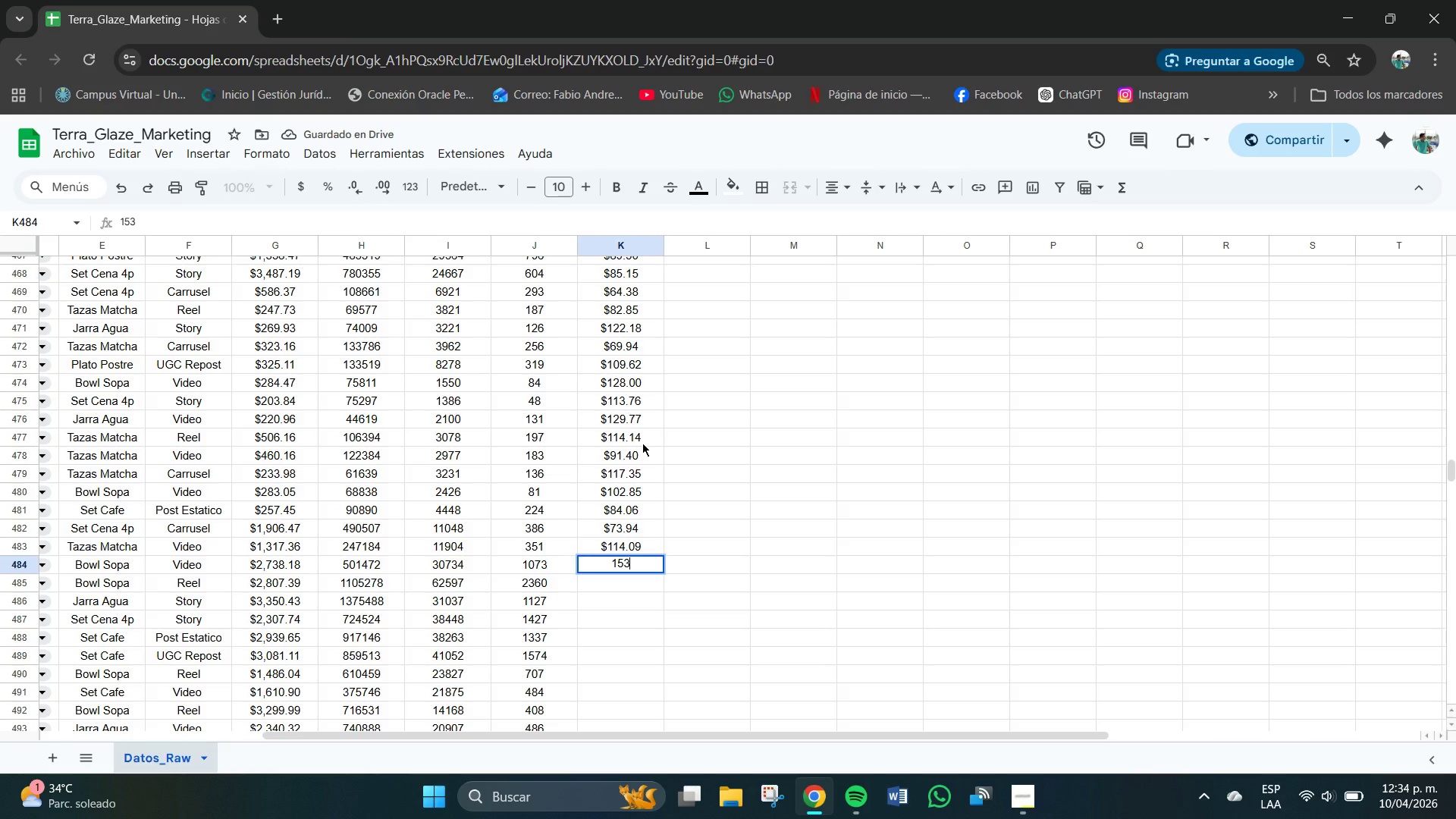 
key(NumpadDecimal)
 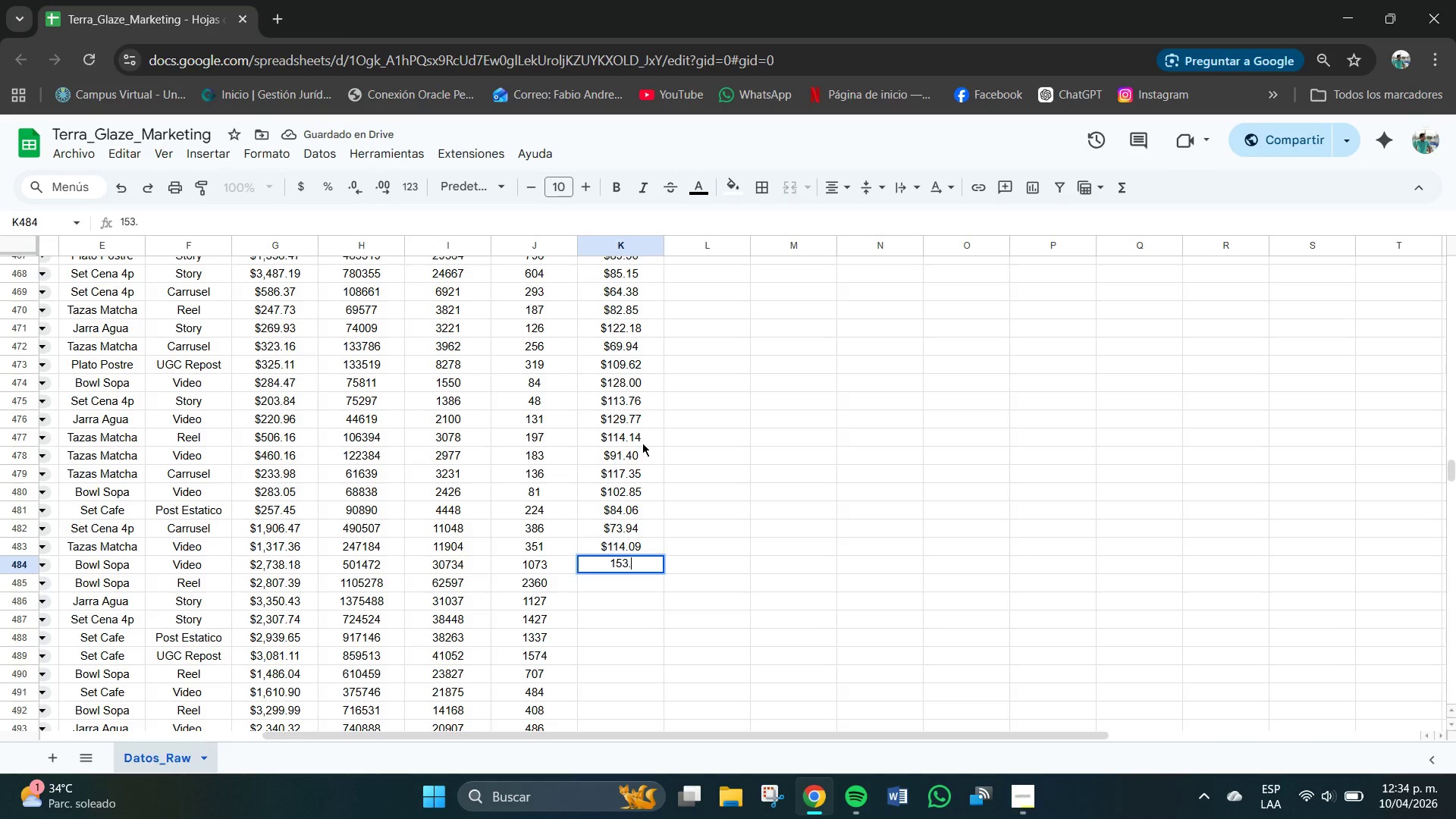 
key(Numpad5)
 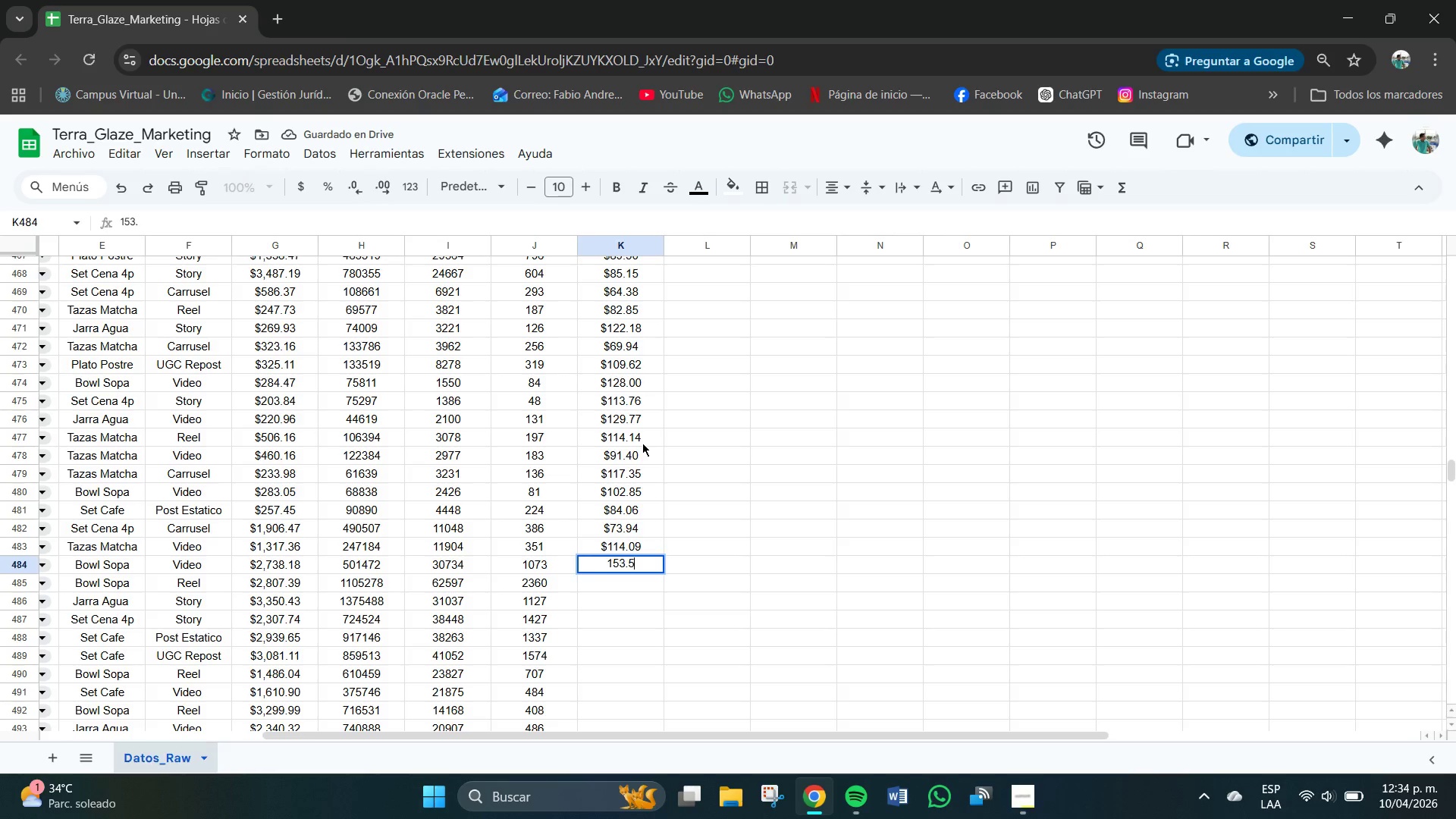 
key(Numpad6)
 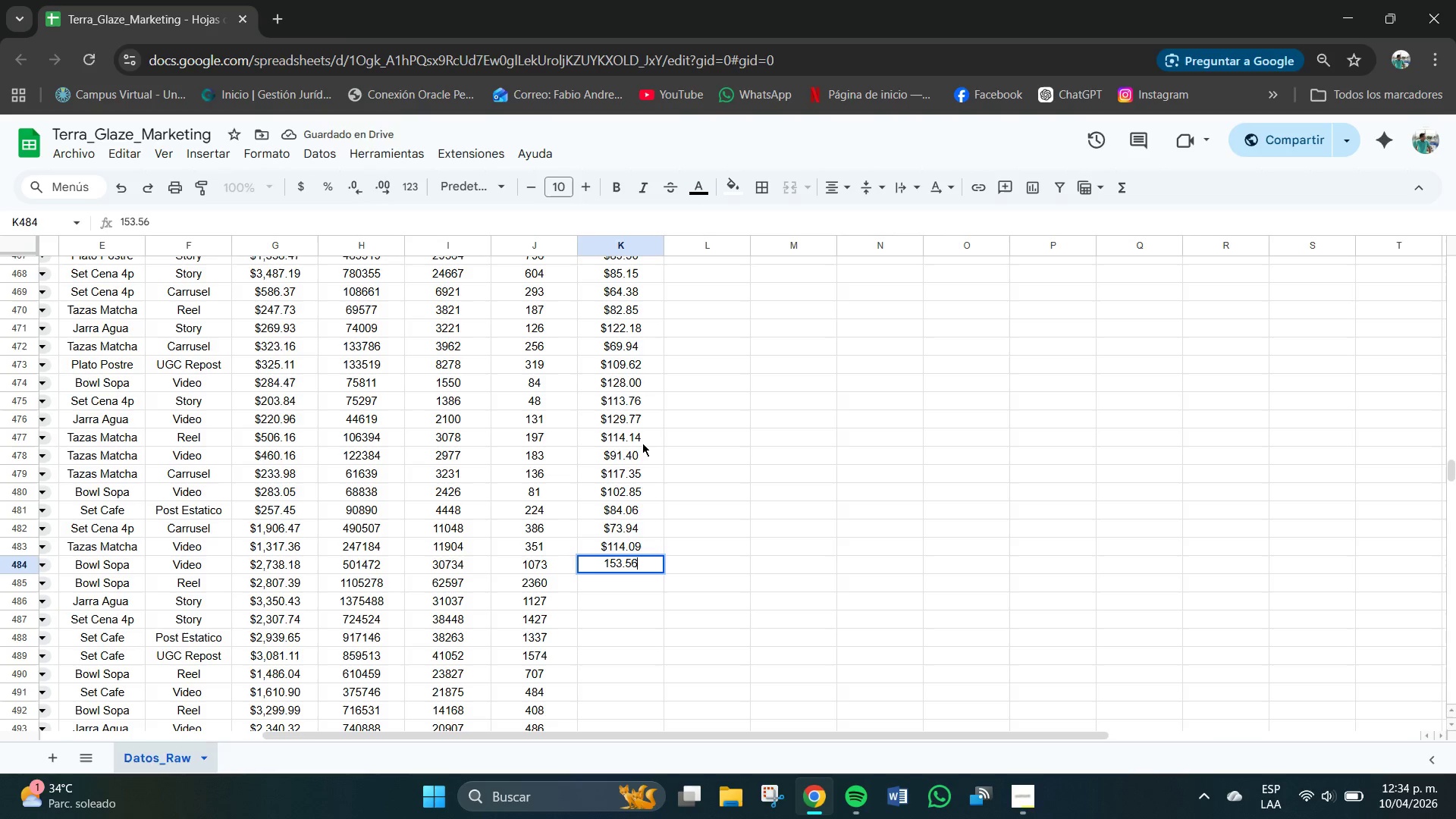 
key(NumpadEnter)
 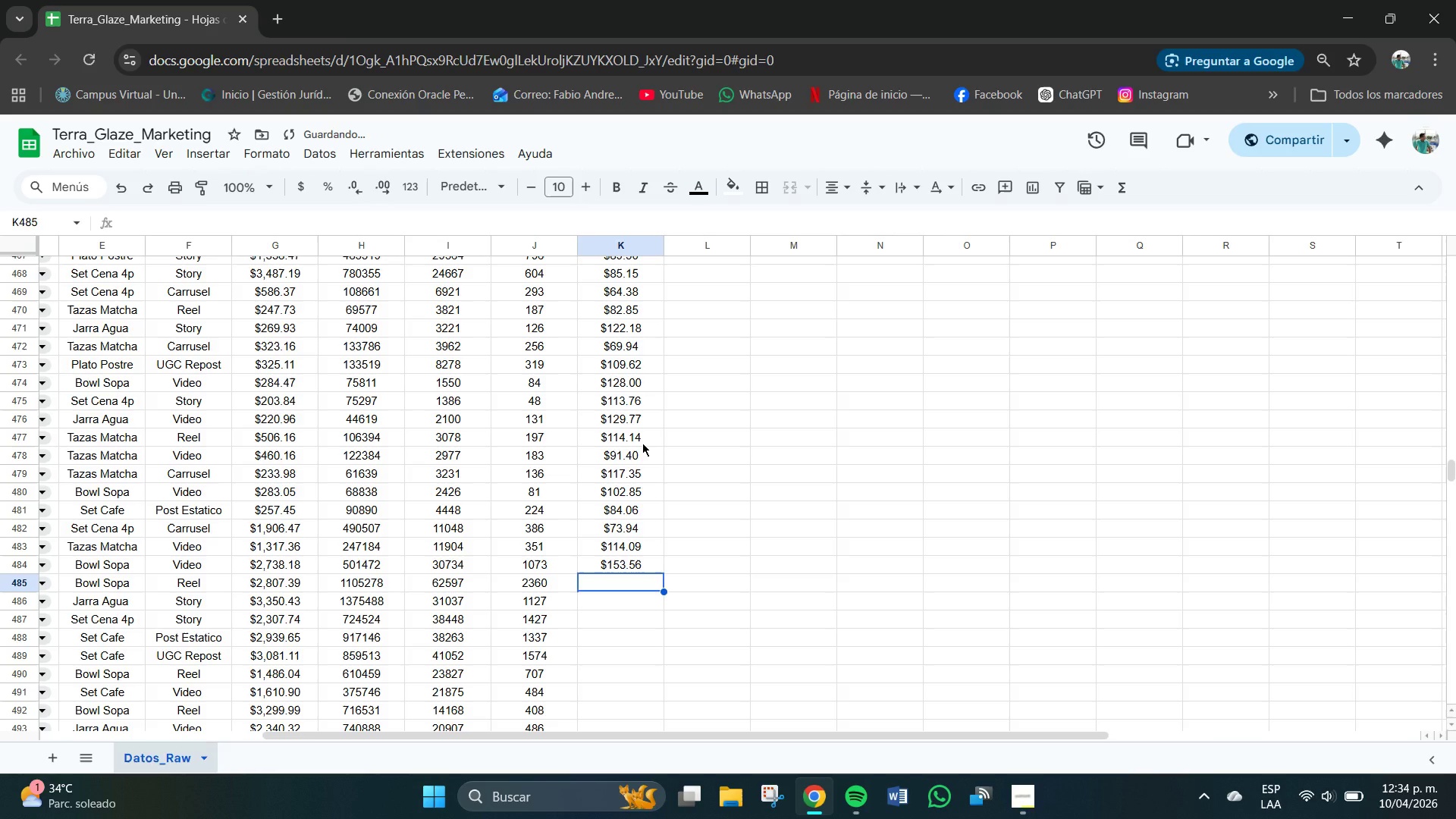 
key(Numpad7)
 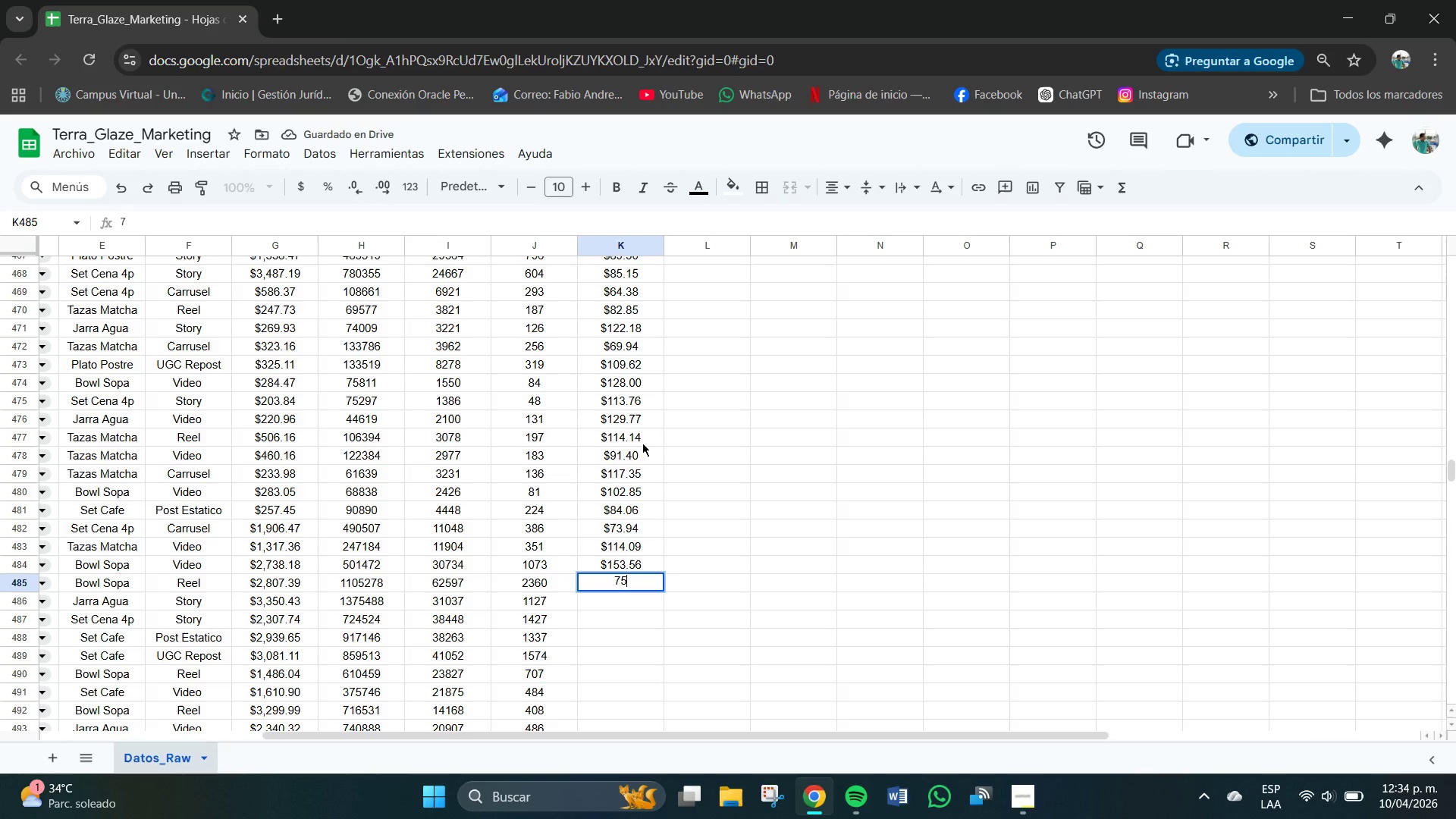 
key(Numpad5)
 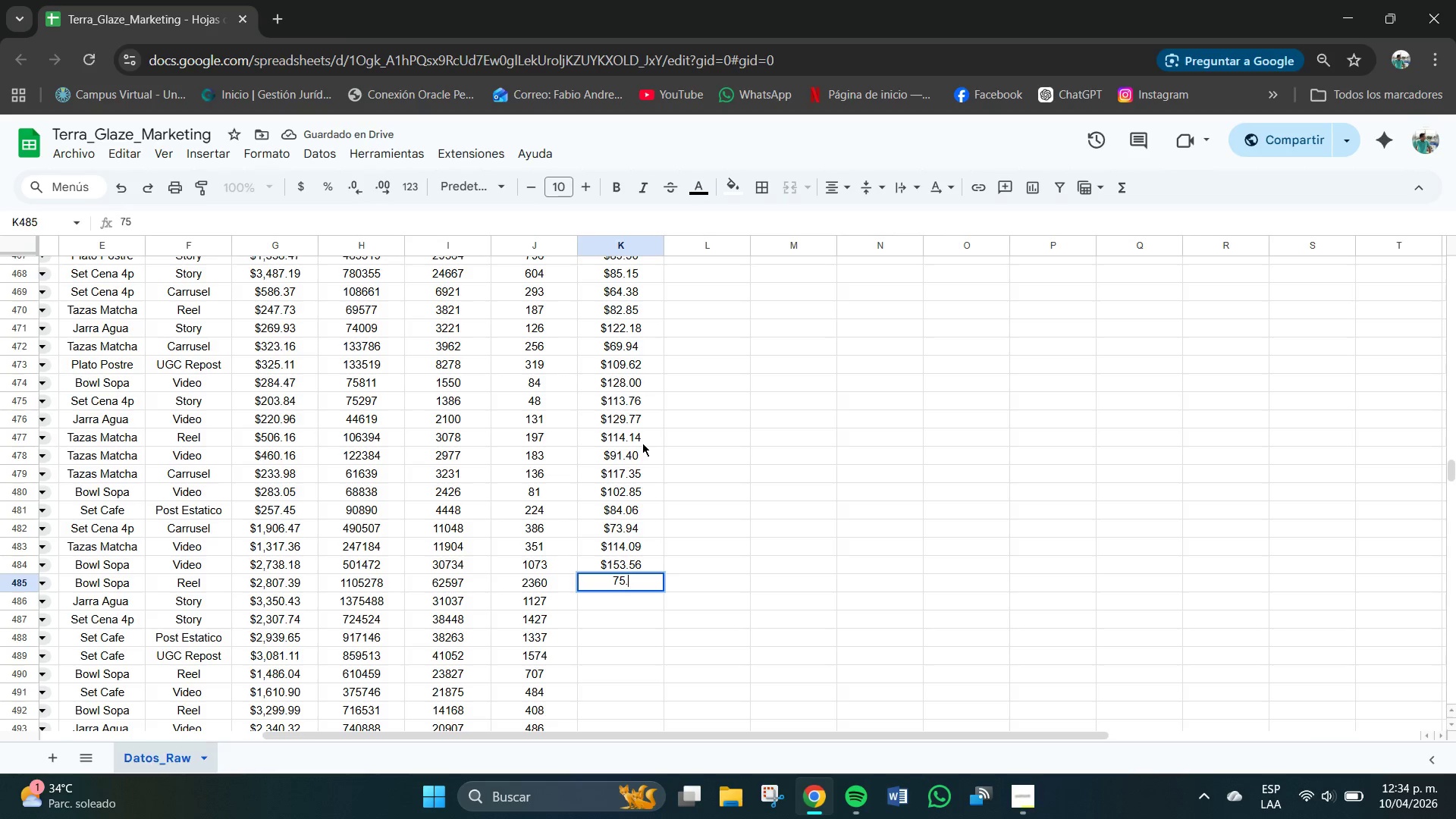 
key(NumpadDecimal)
 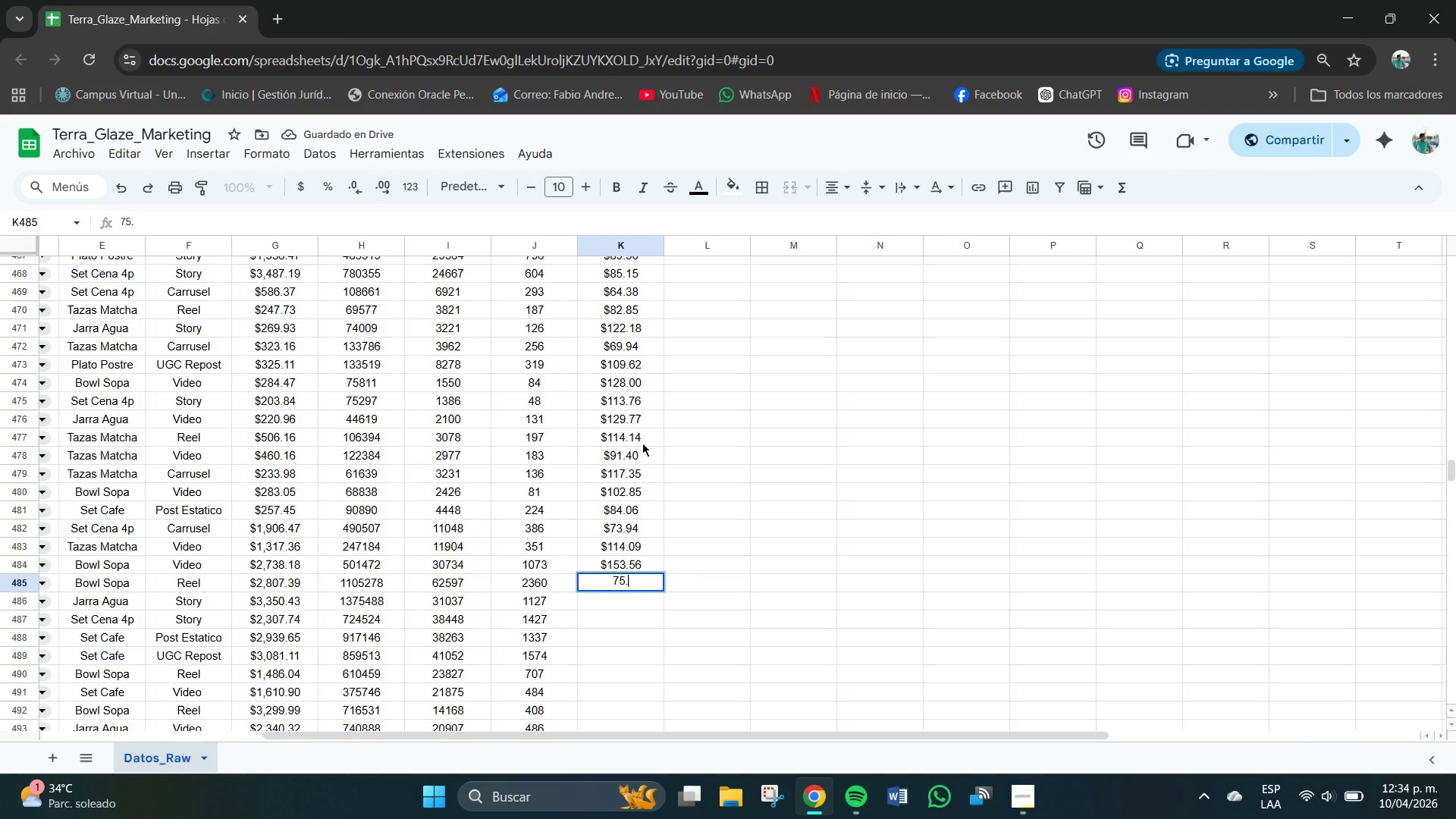 
key(Numpad2)
 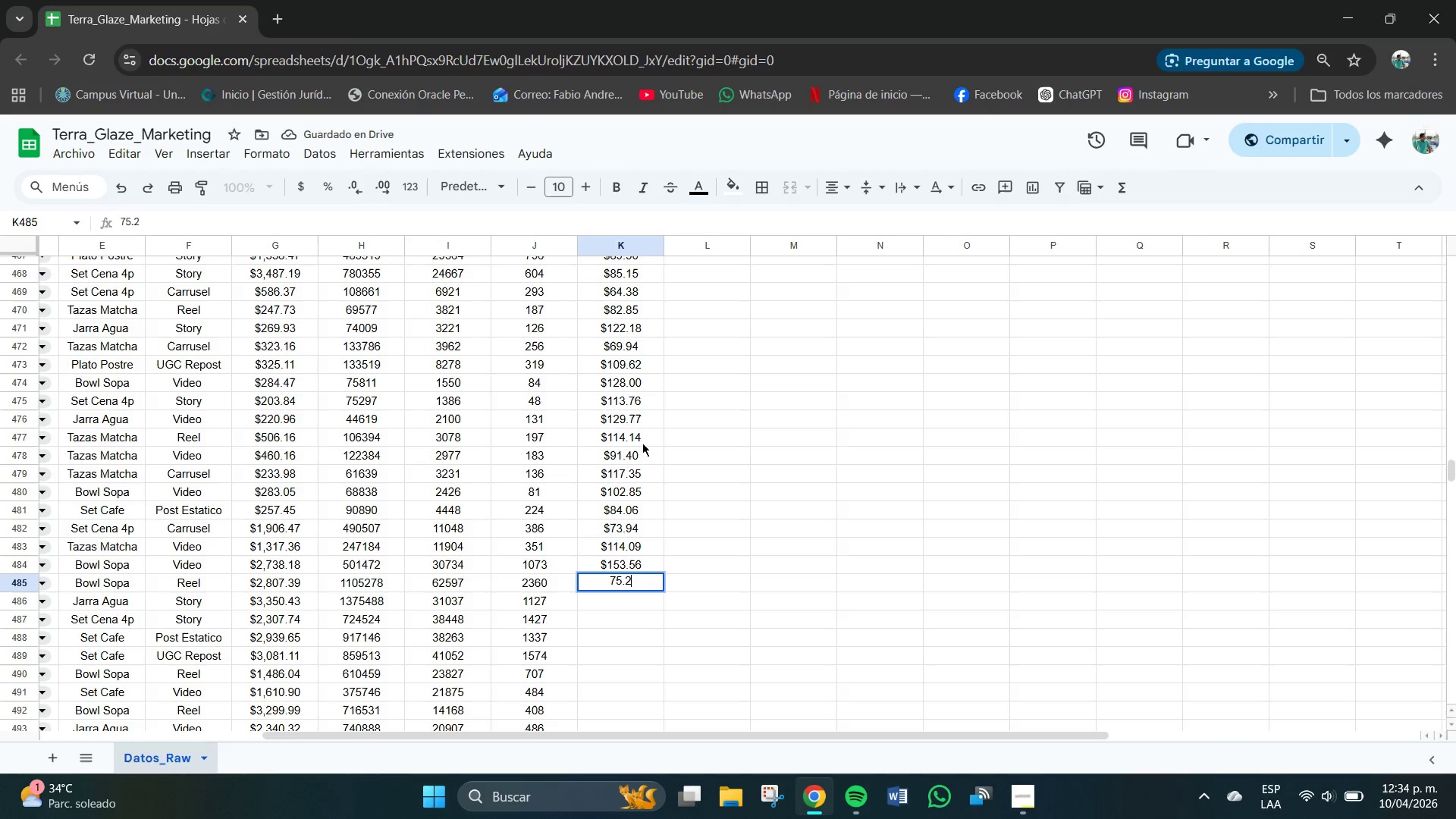 
key(Numpad5)
 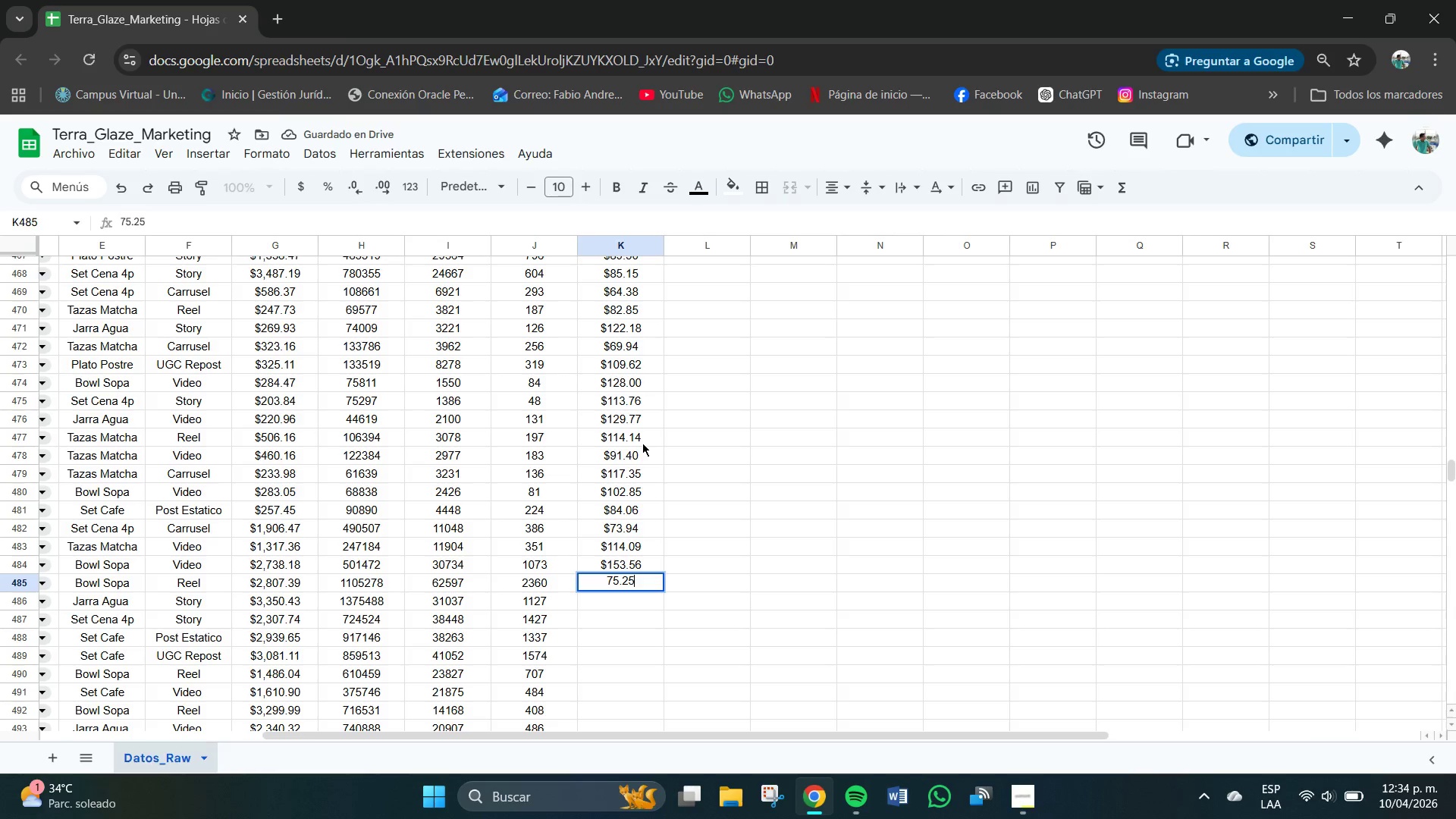 
key(NumpadEnter)
 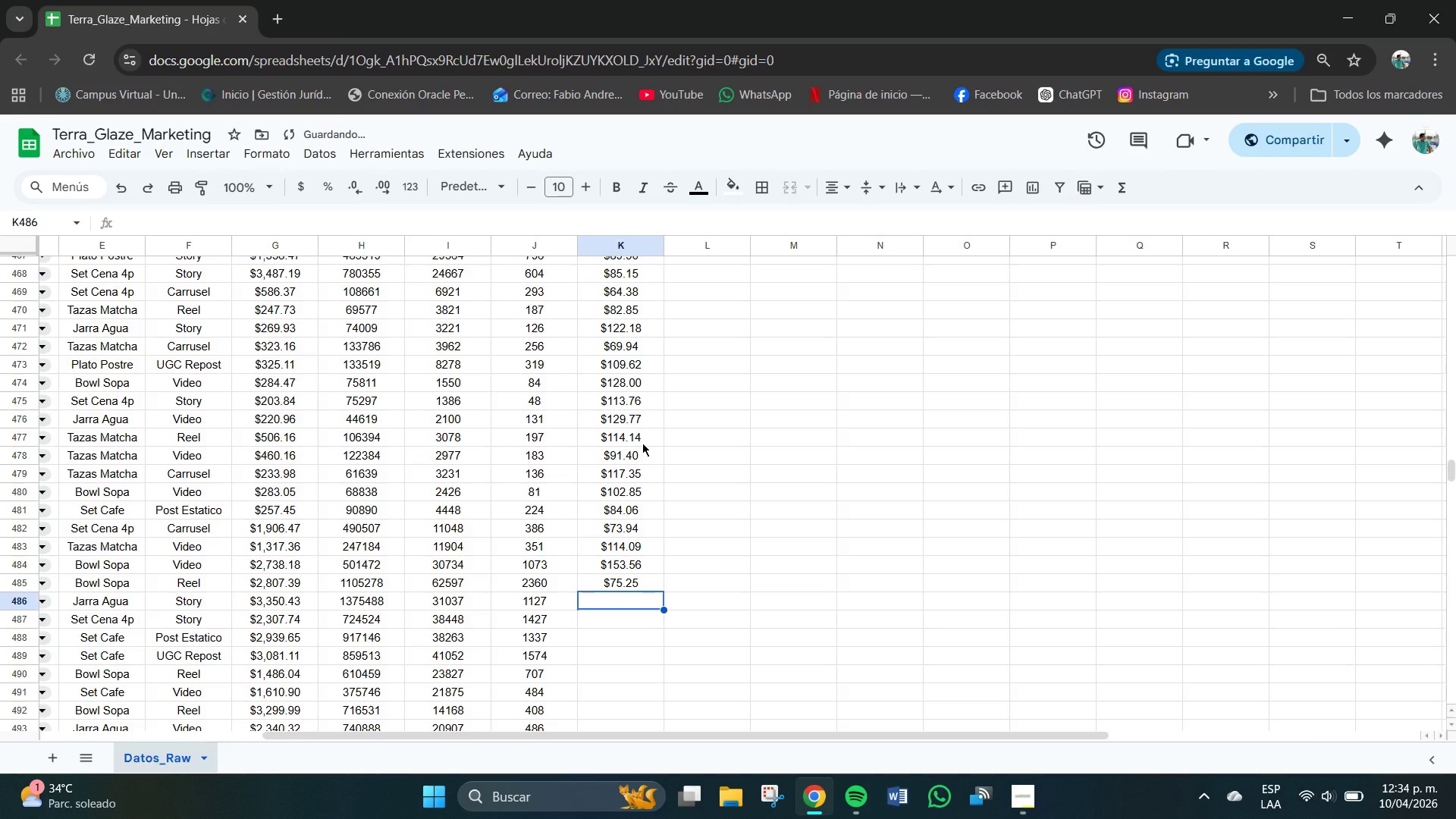 
key(Numpad1)
 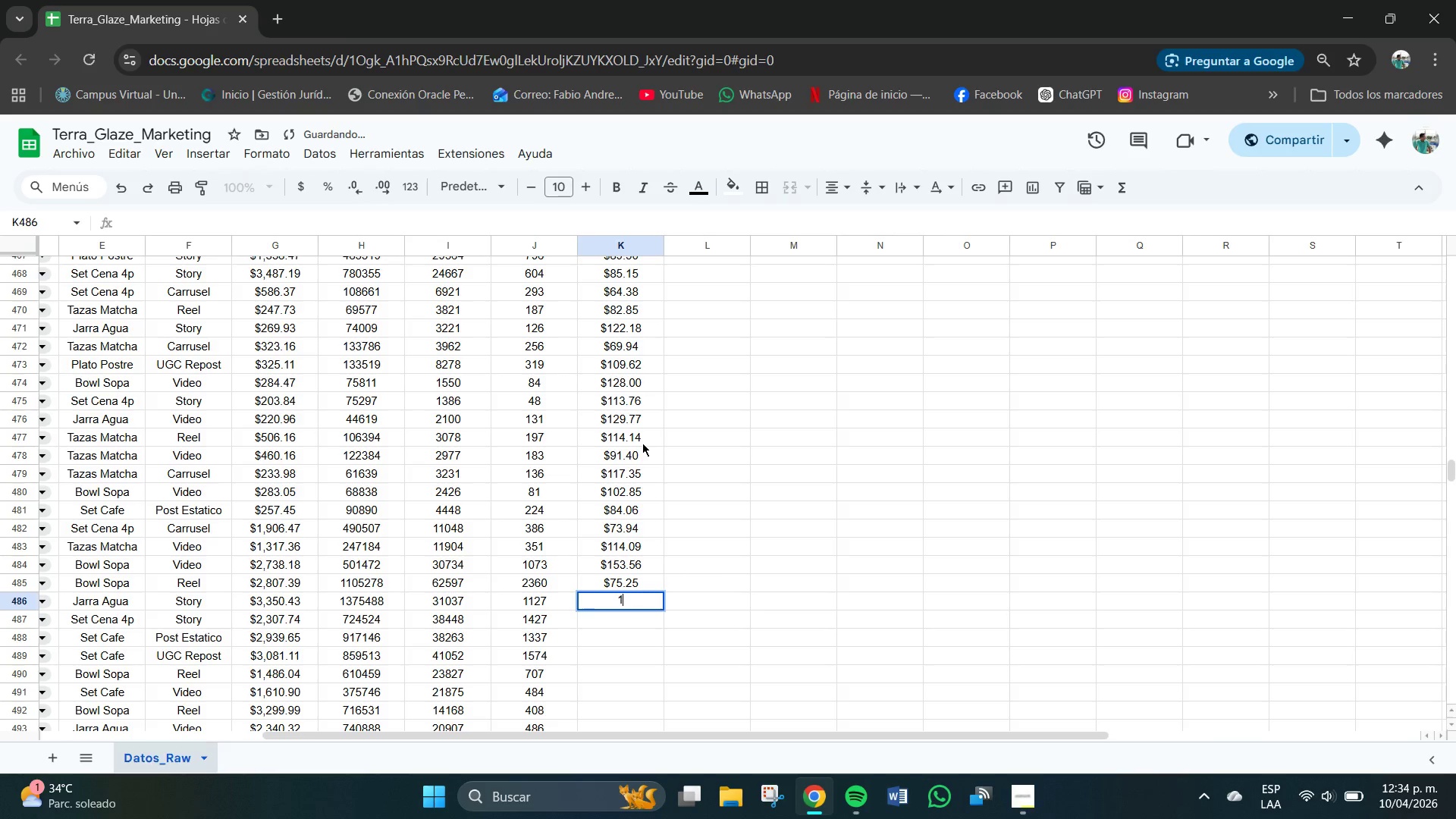 
key(Numpad1)
 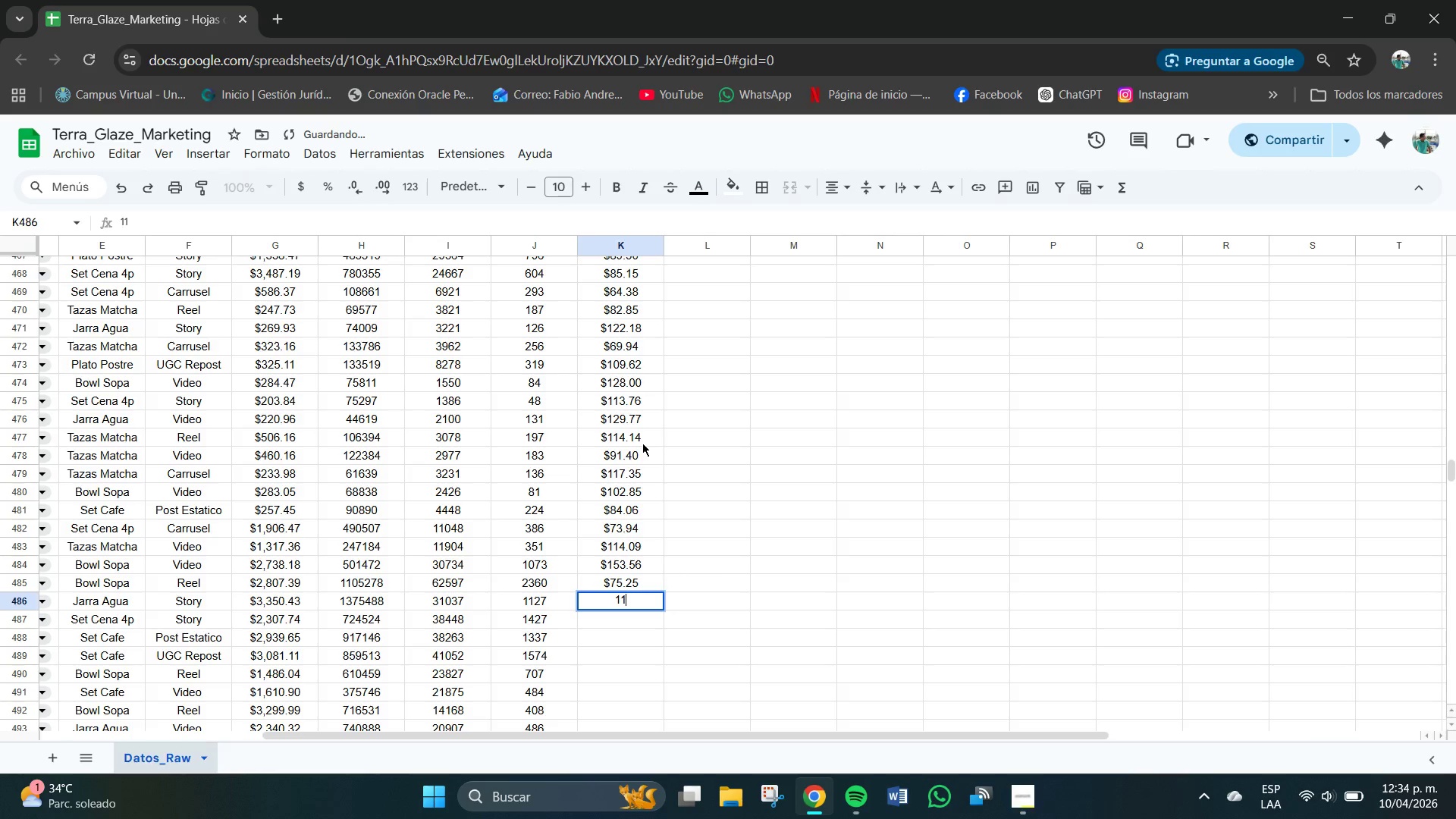 
key(Numpad7)
 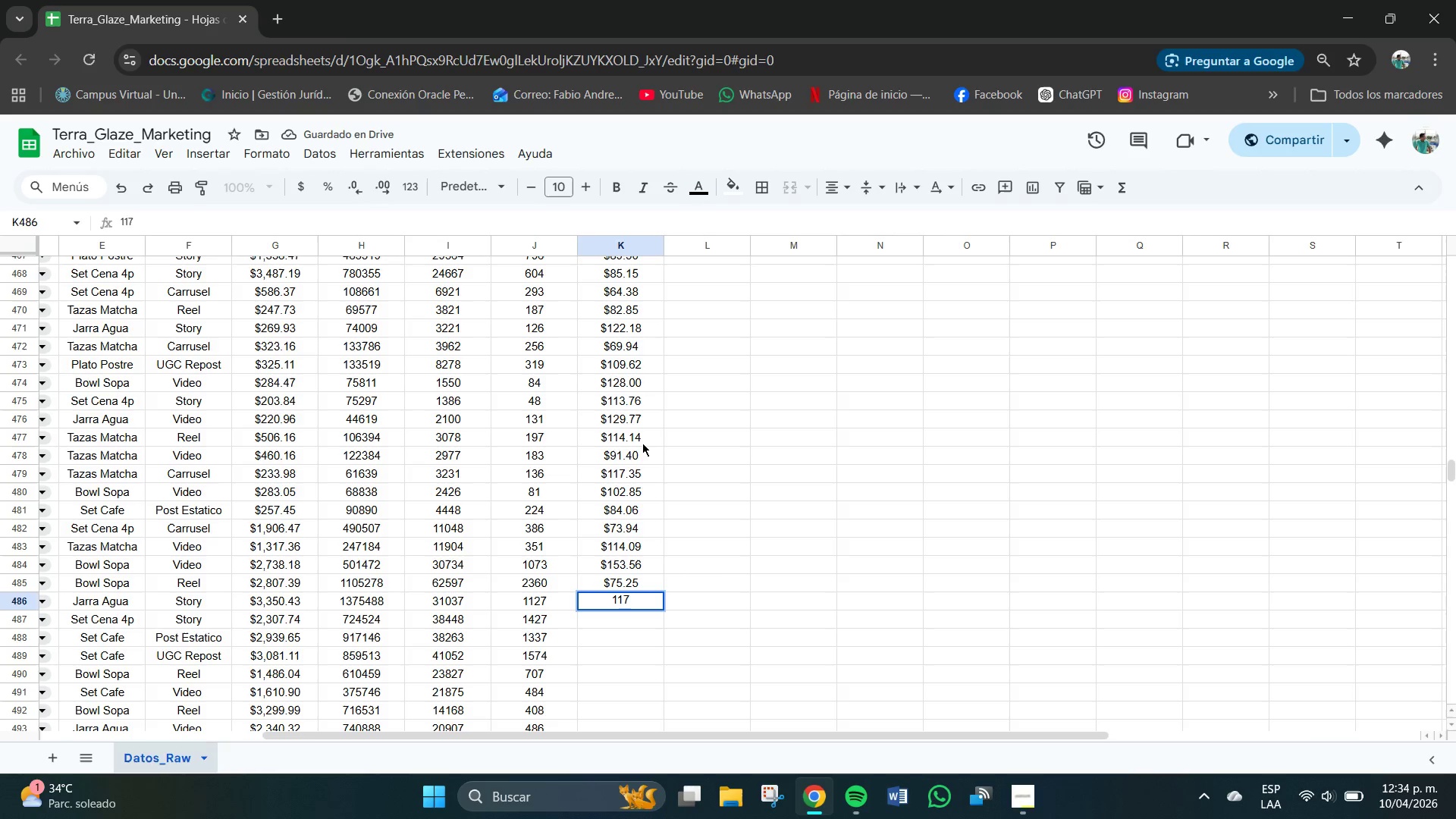 
key(NumpadDecimal)
 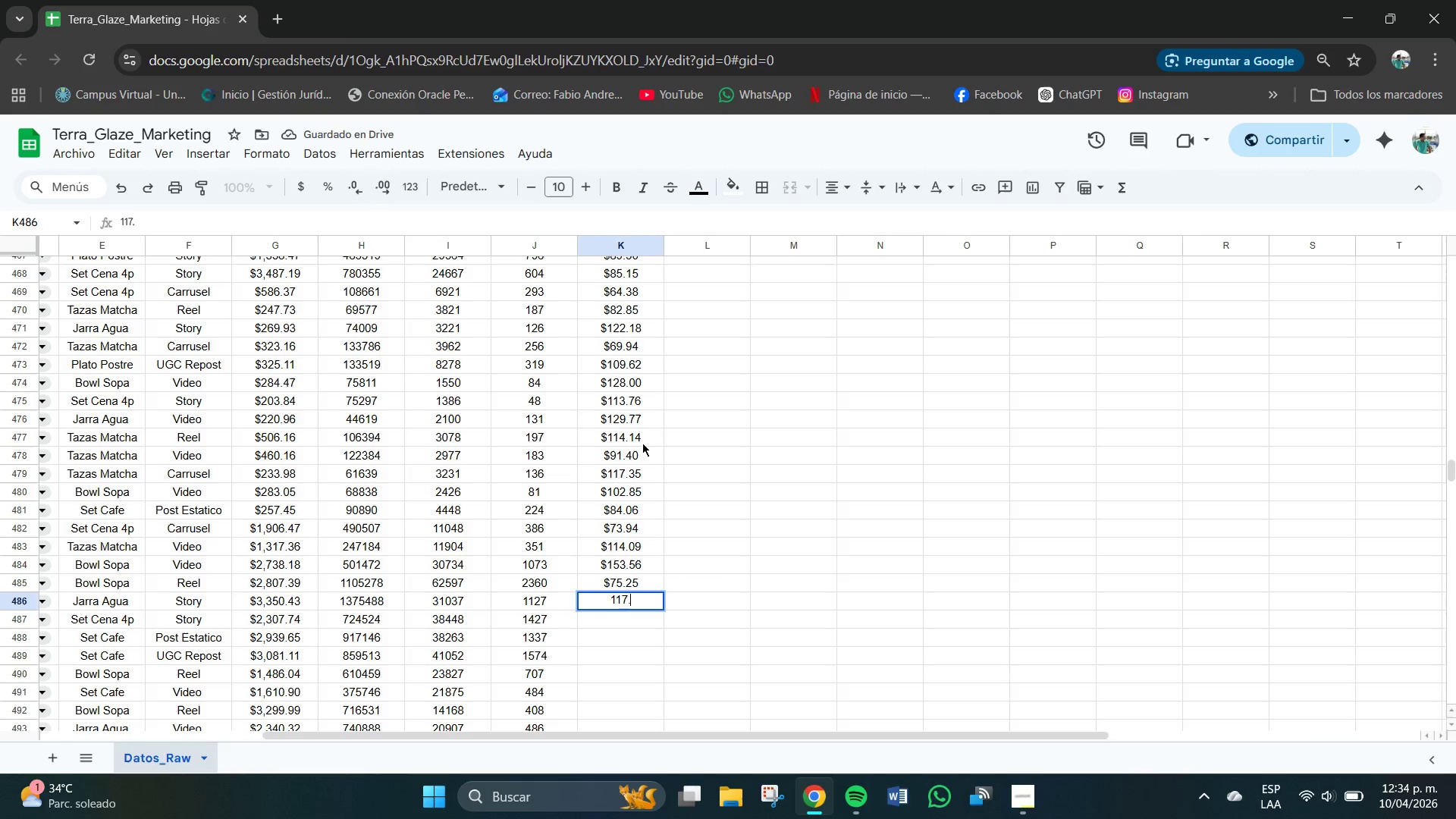 
key(Numpad8)
 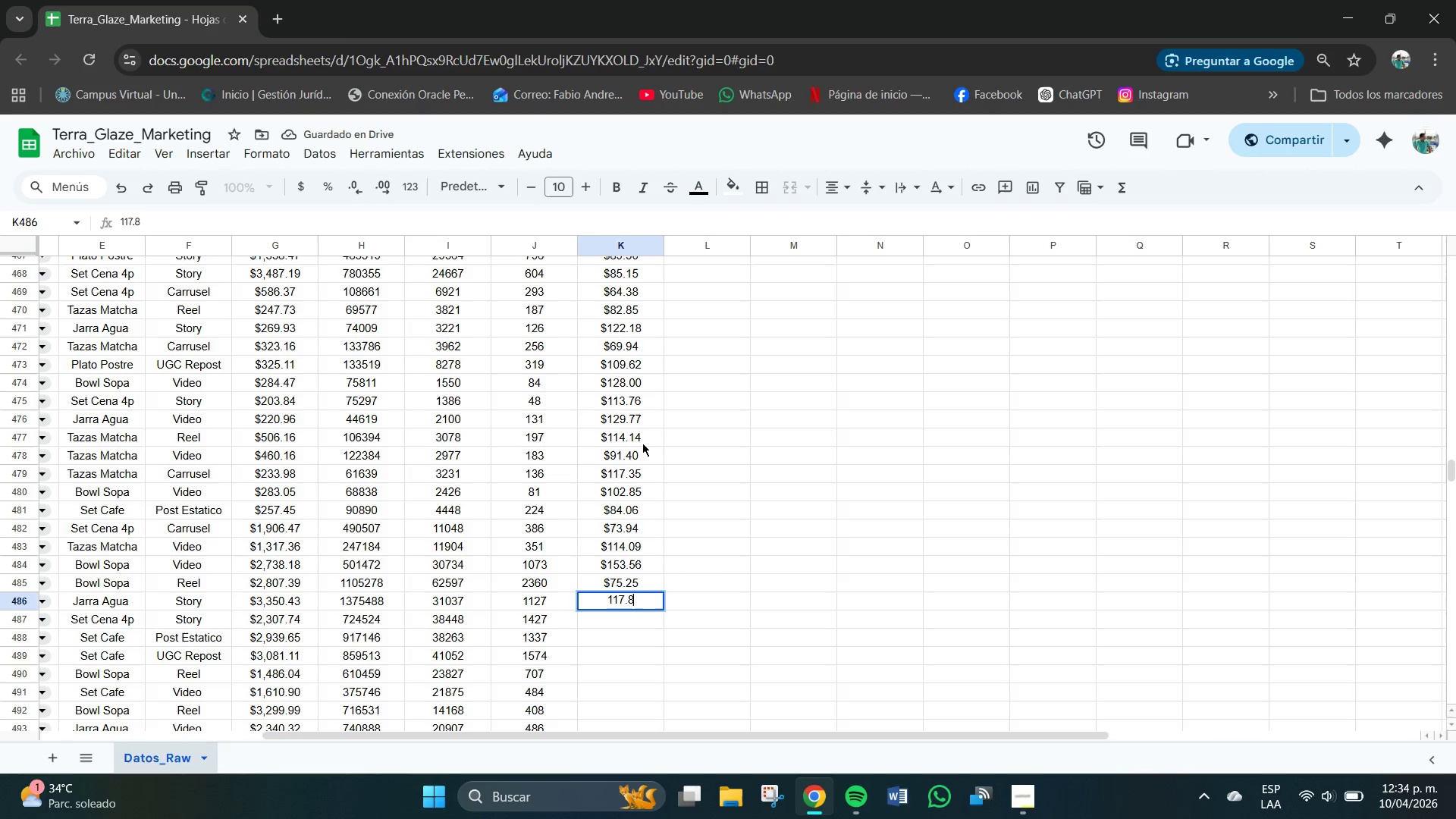 
key(Numpad5)
 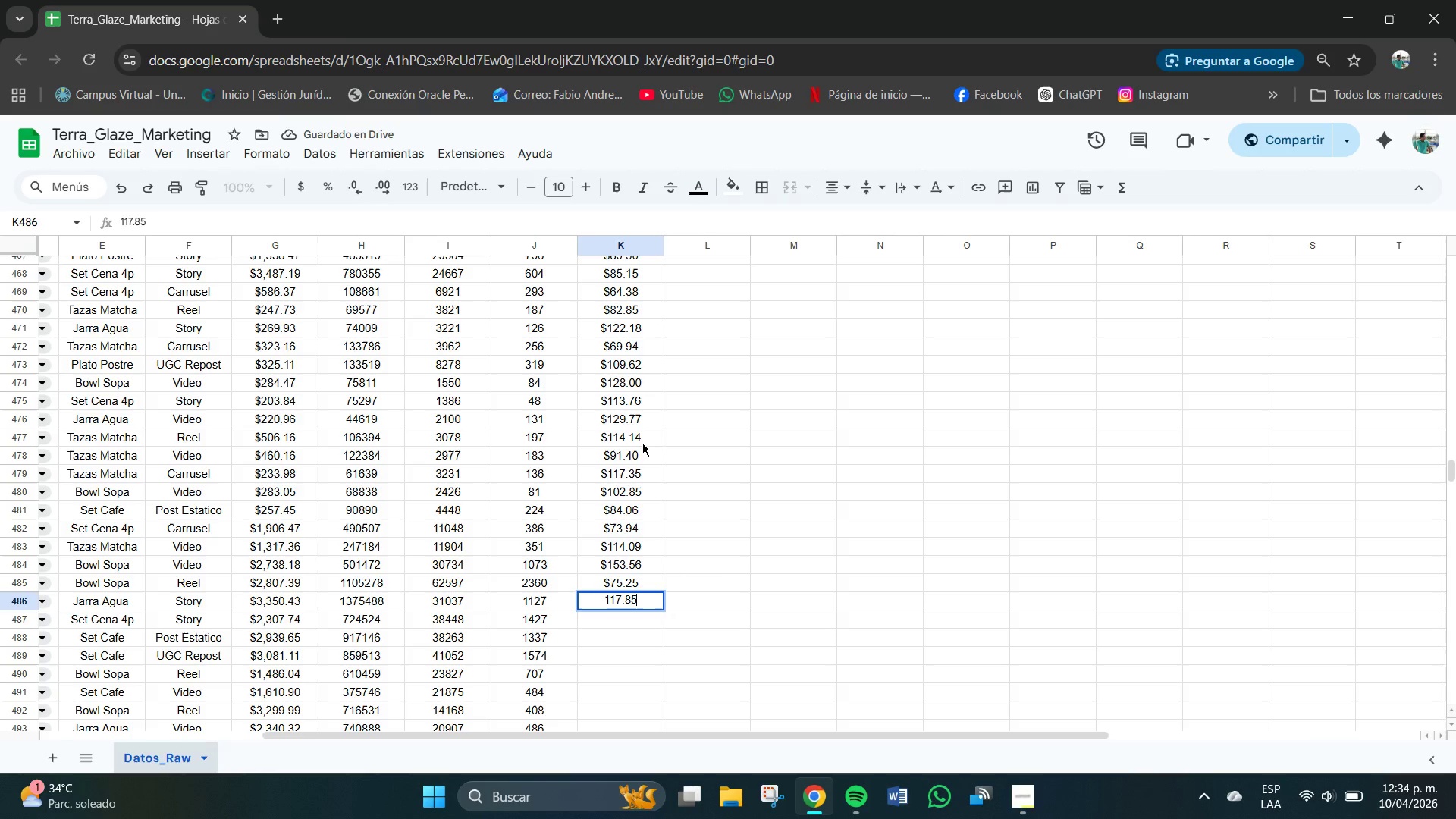 
key(NumpadEnter)
 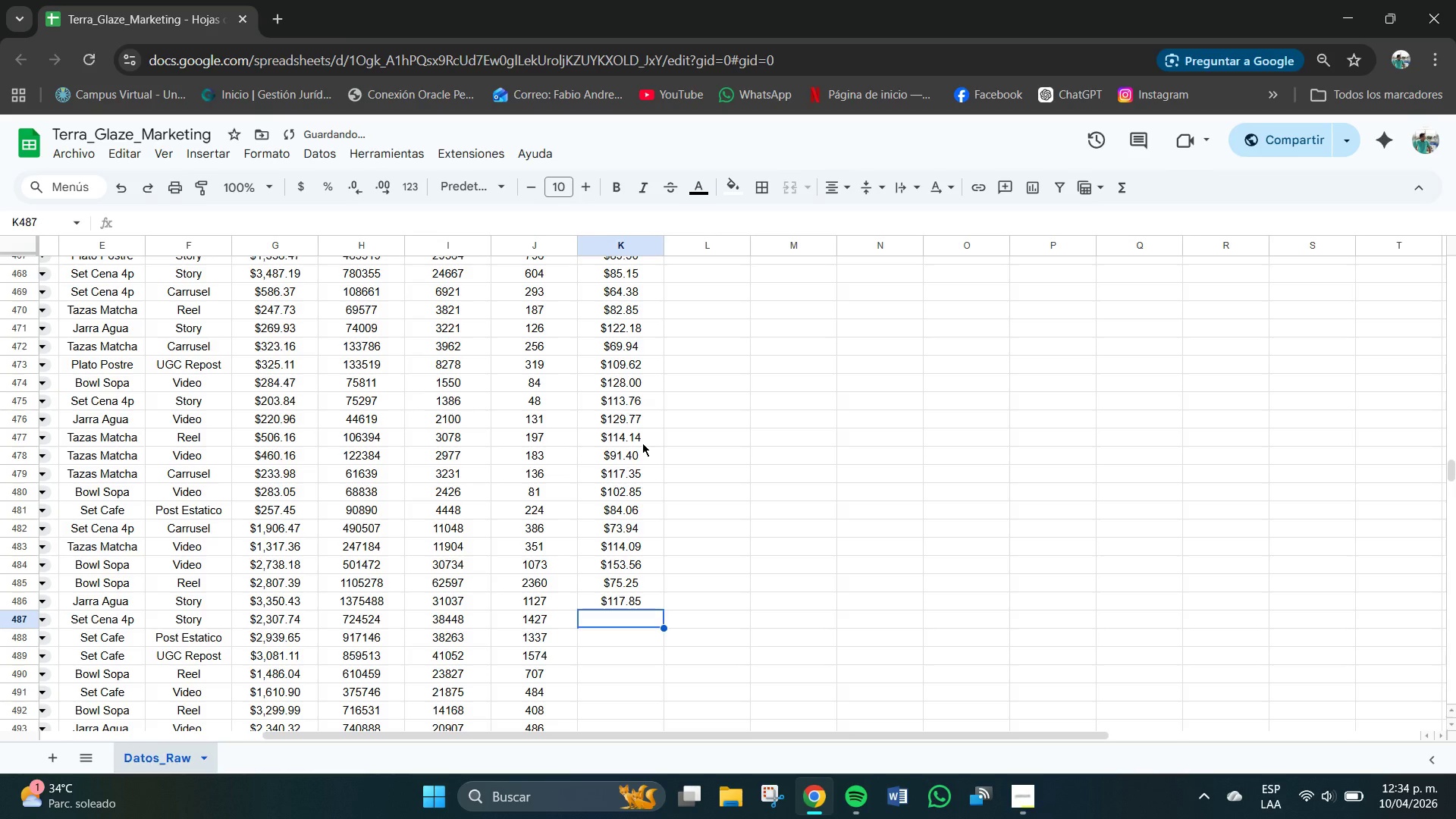 
key(Numpad1)
 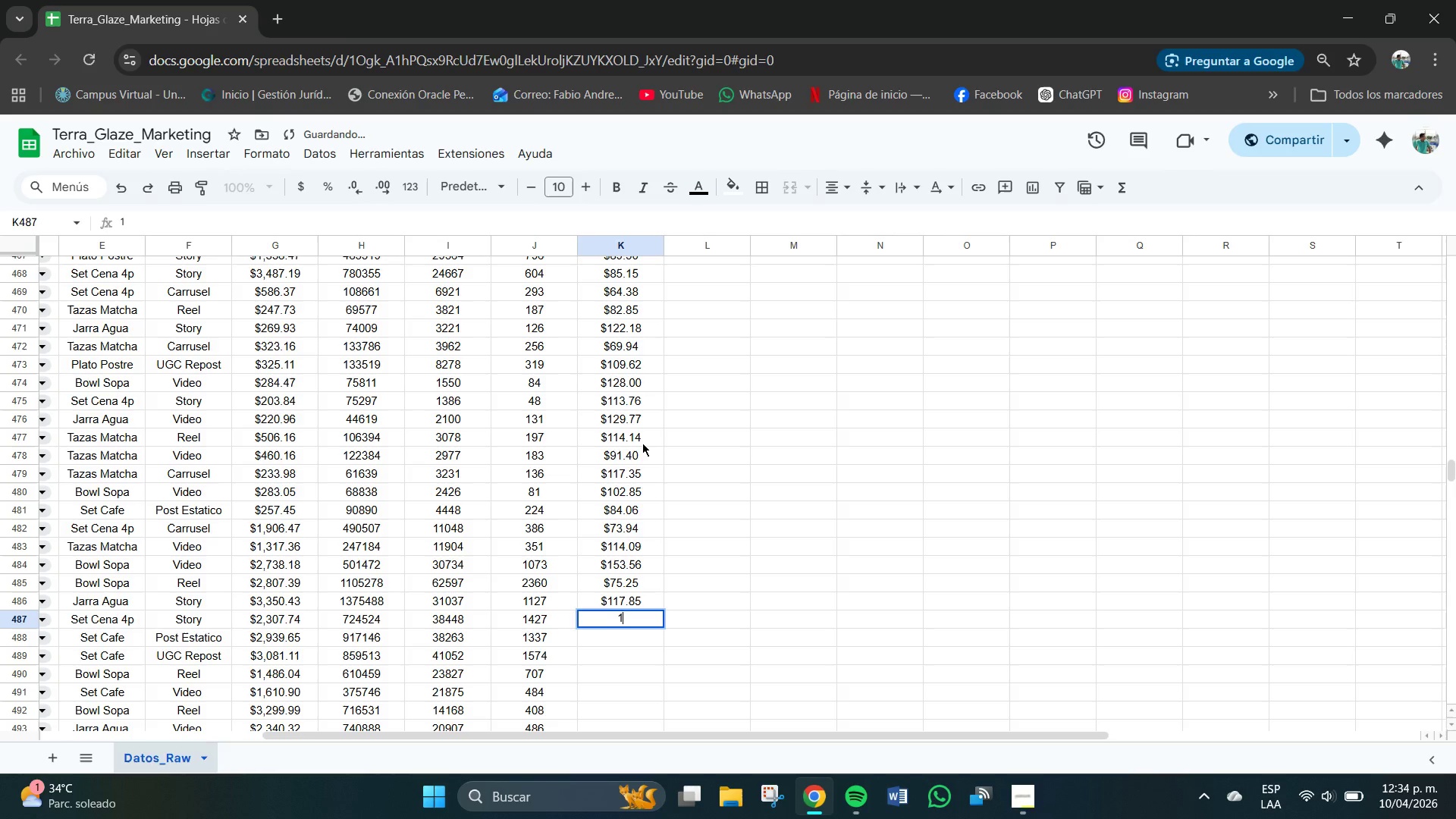 
key(Numpad2)
 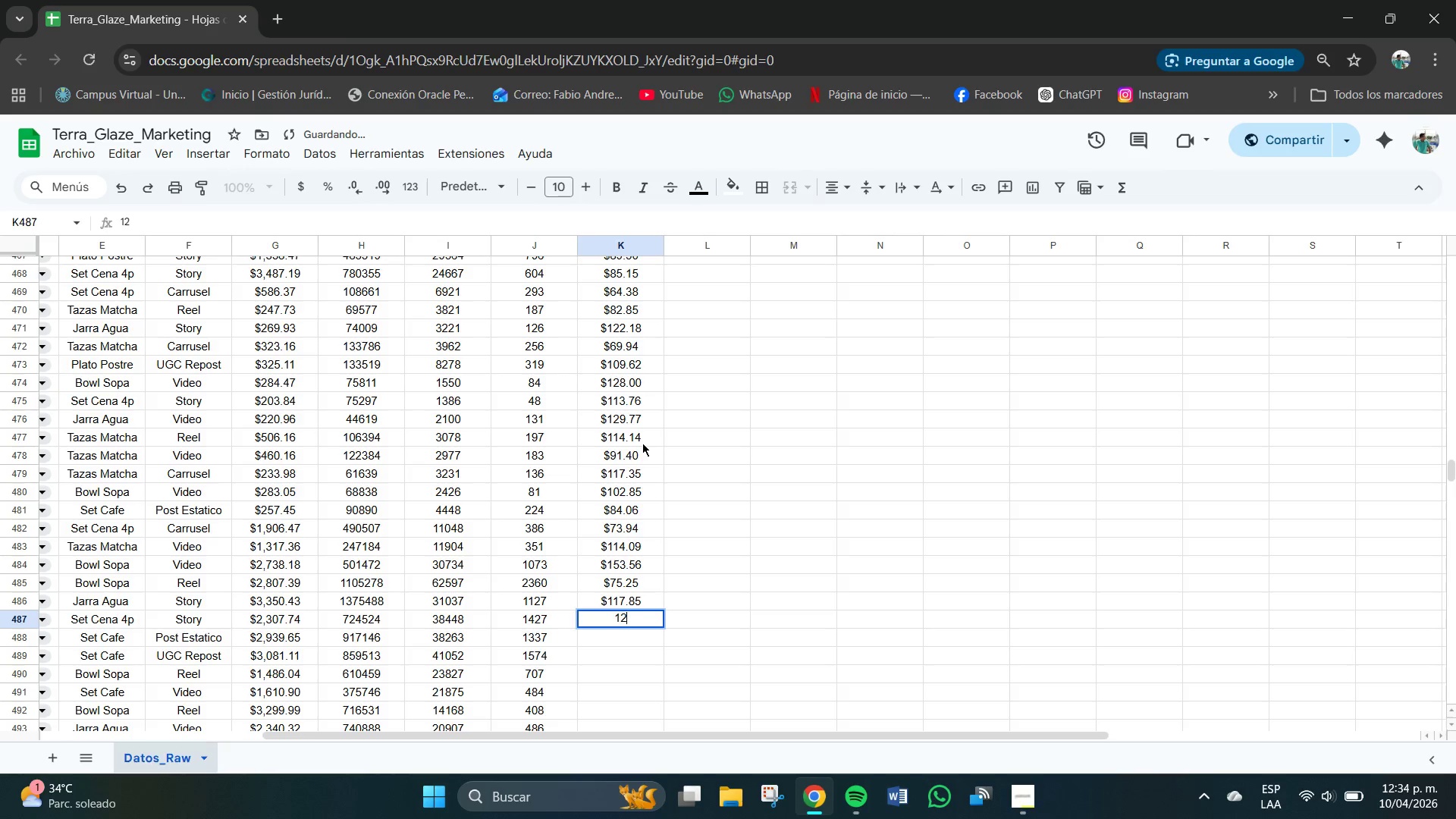 
key(Numpad1)
 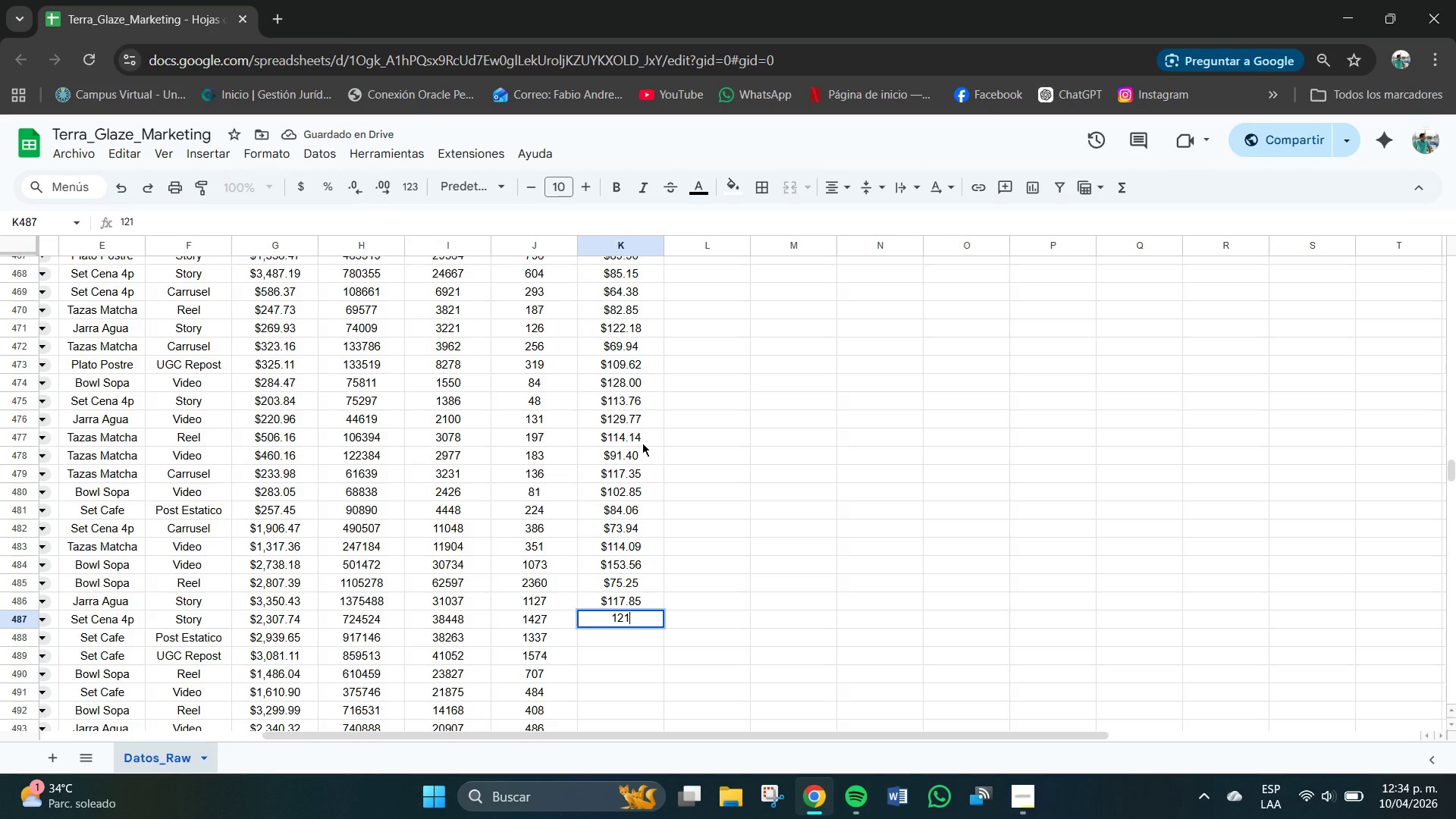 
key(NumpadDecimal)
 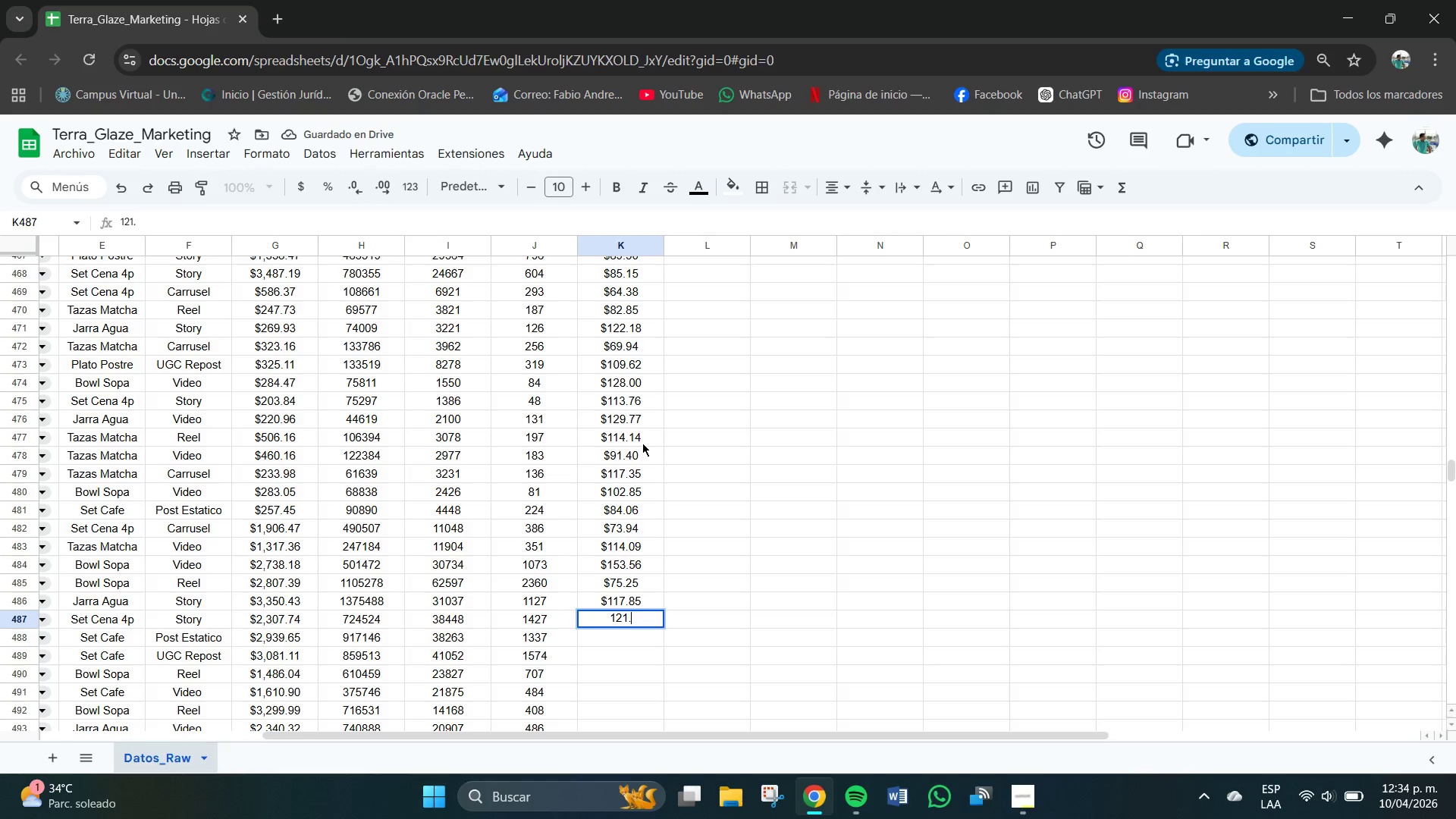 
key(Numpad8)
 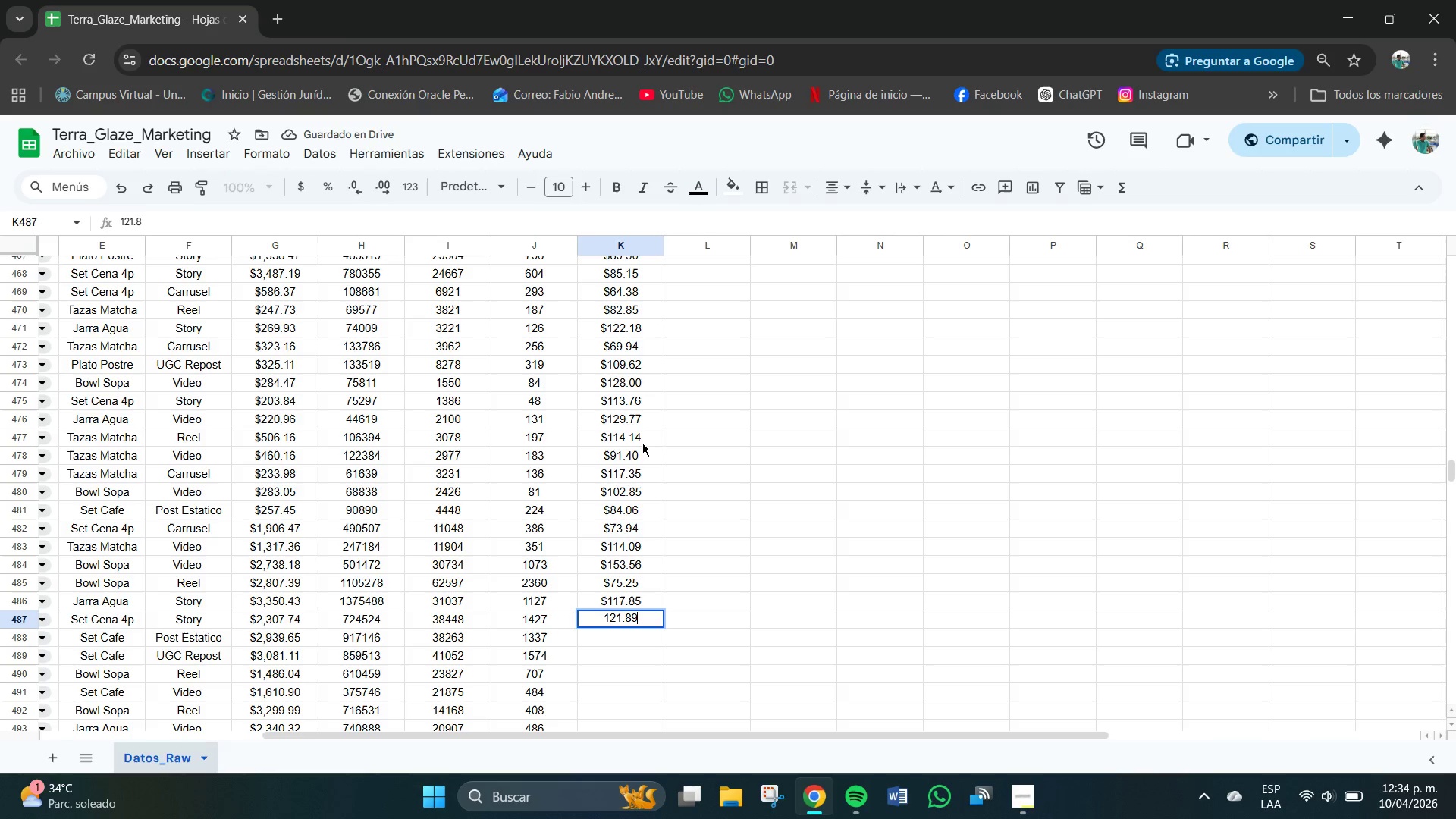 
key(Numpad9)
 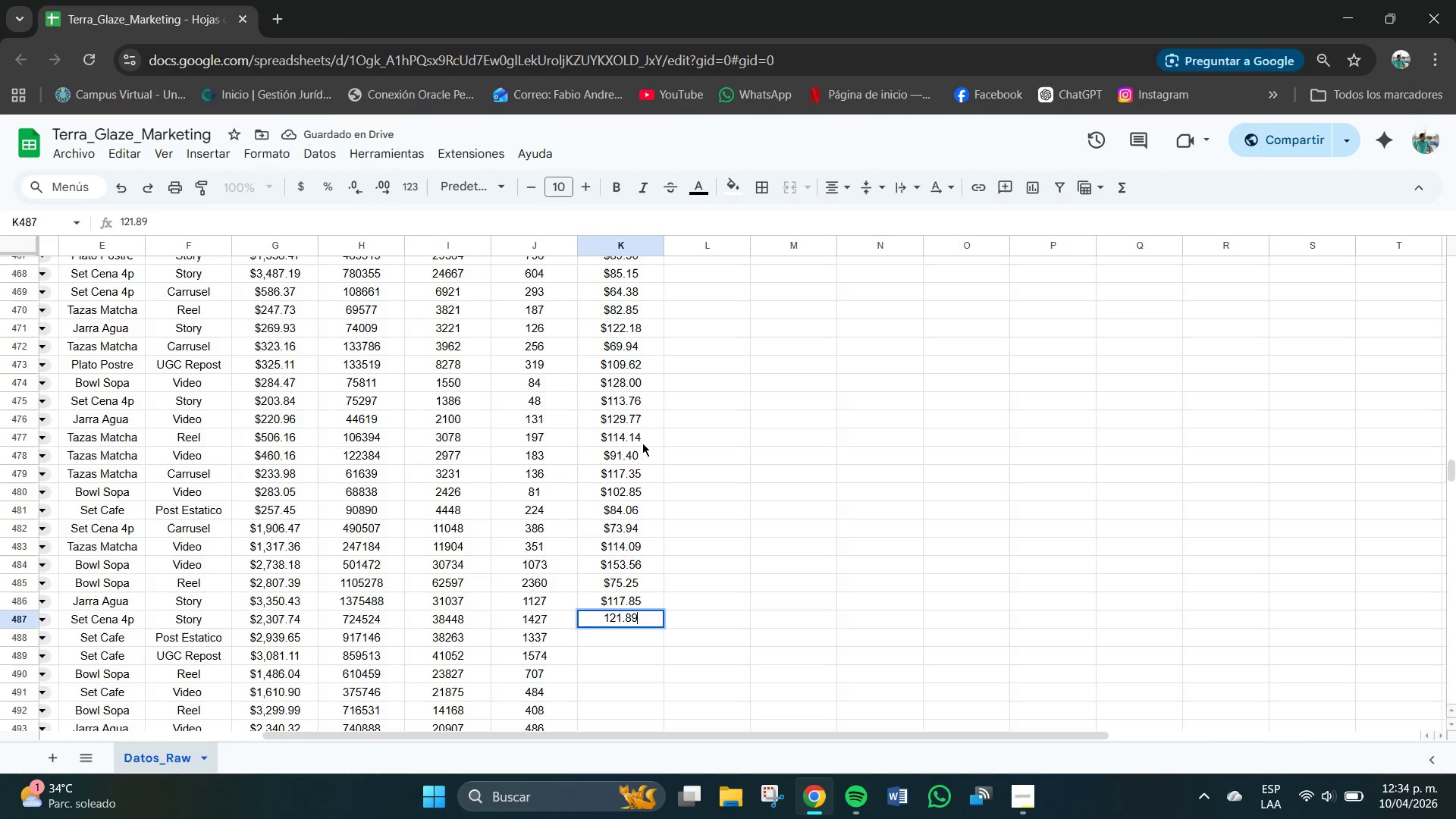 
key(NumpadEnter)
 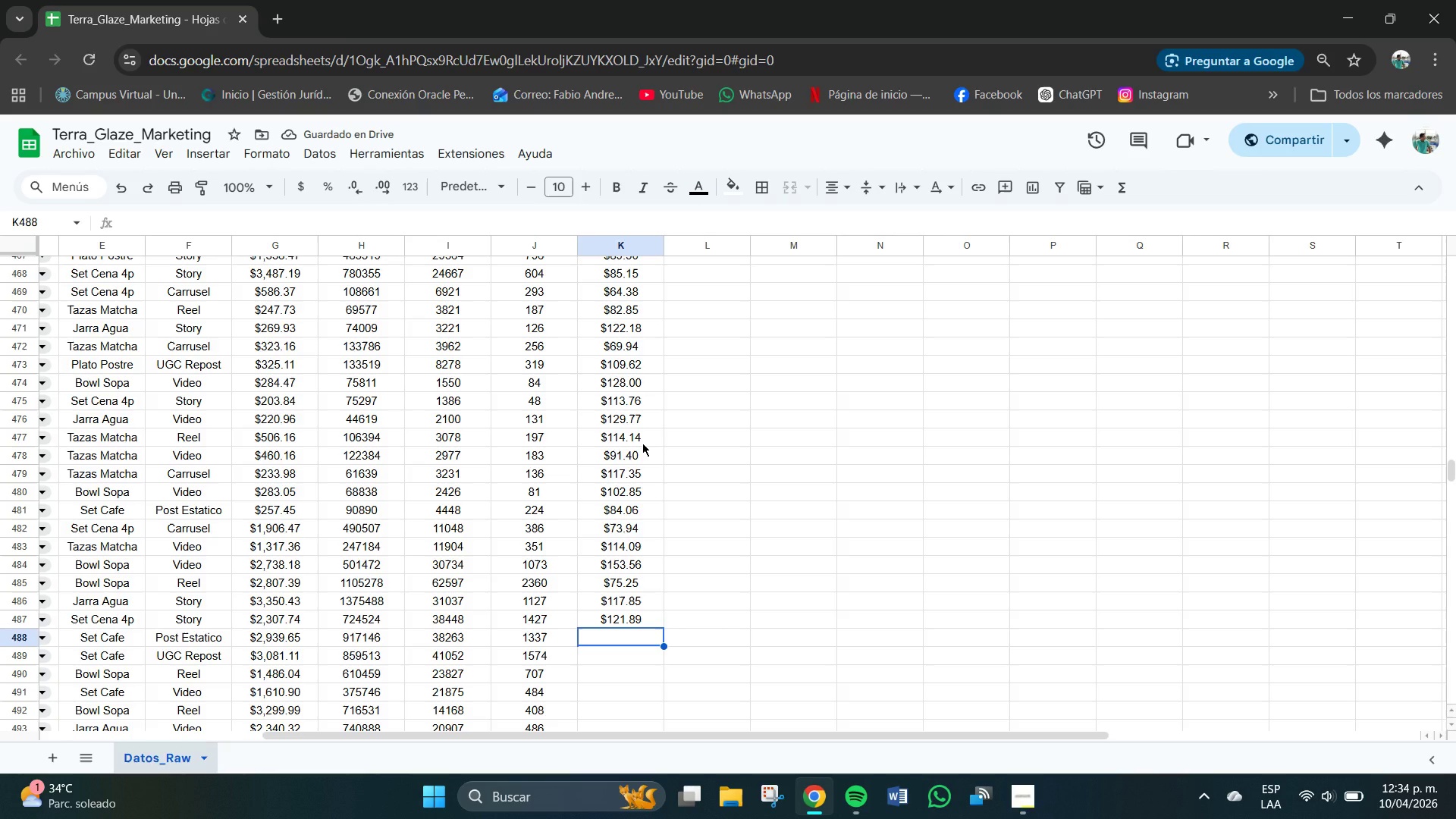 
key(Numpad1)
 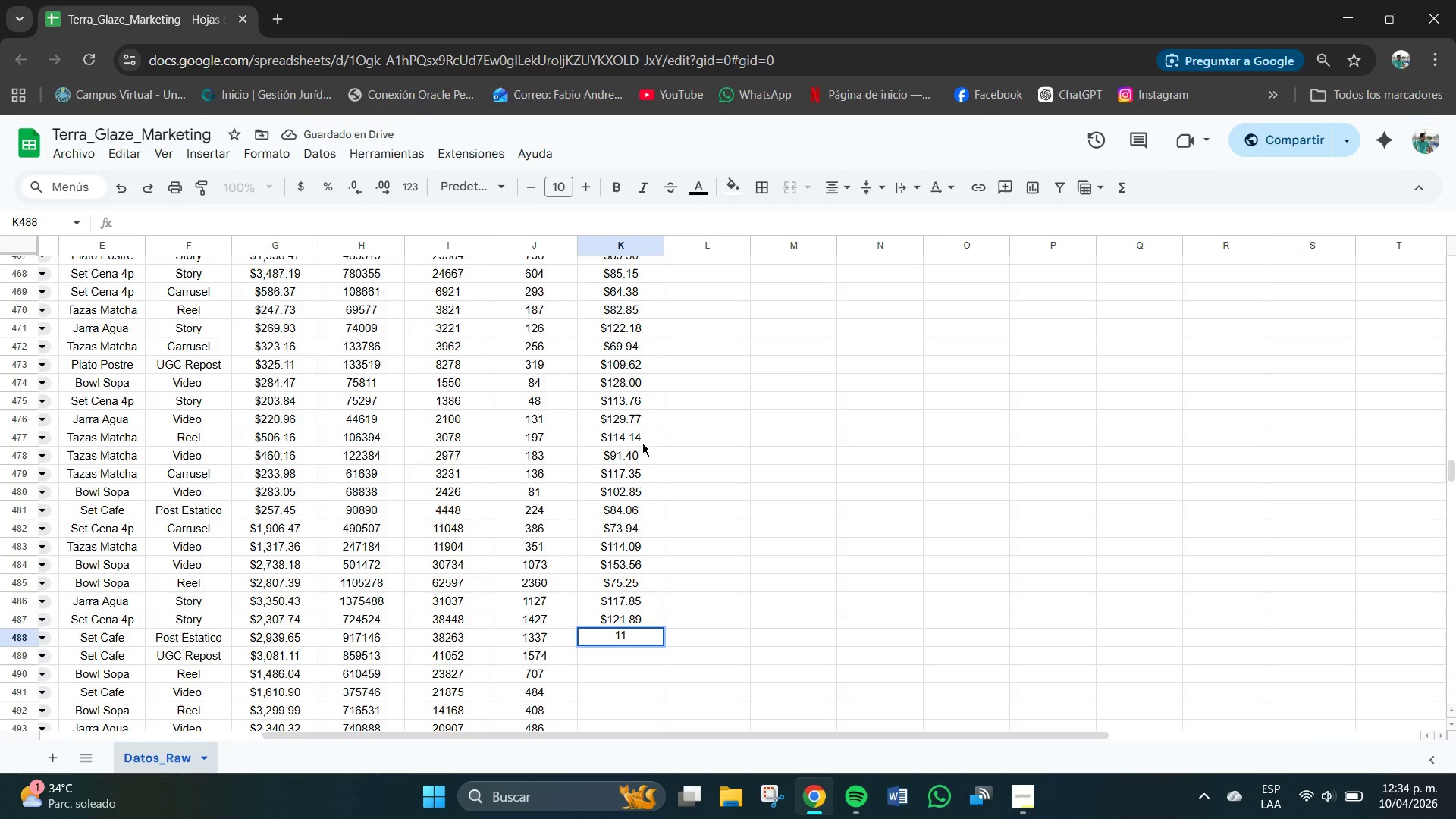 
key(Numpad1)
 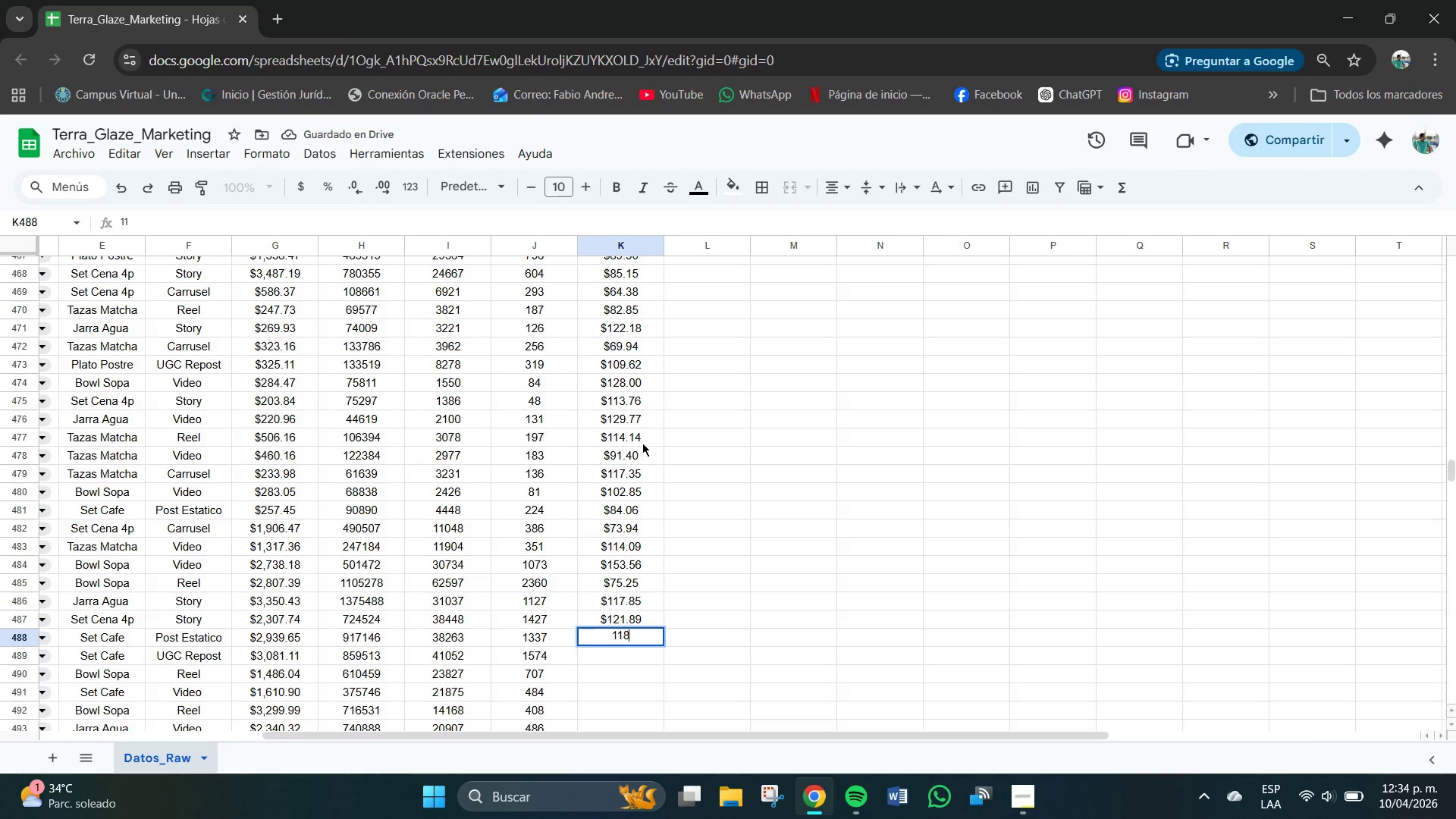 
key(Numpad8)
 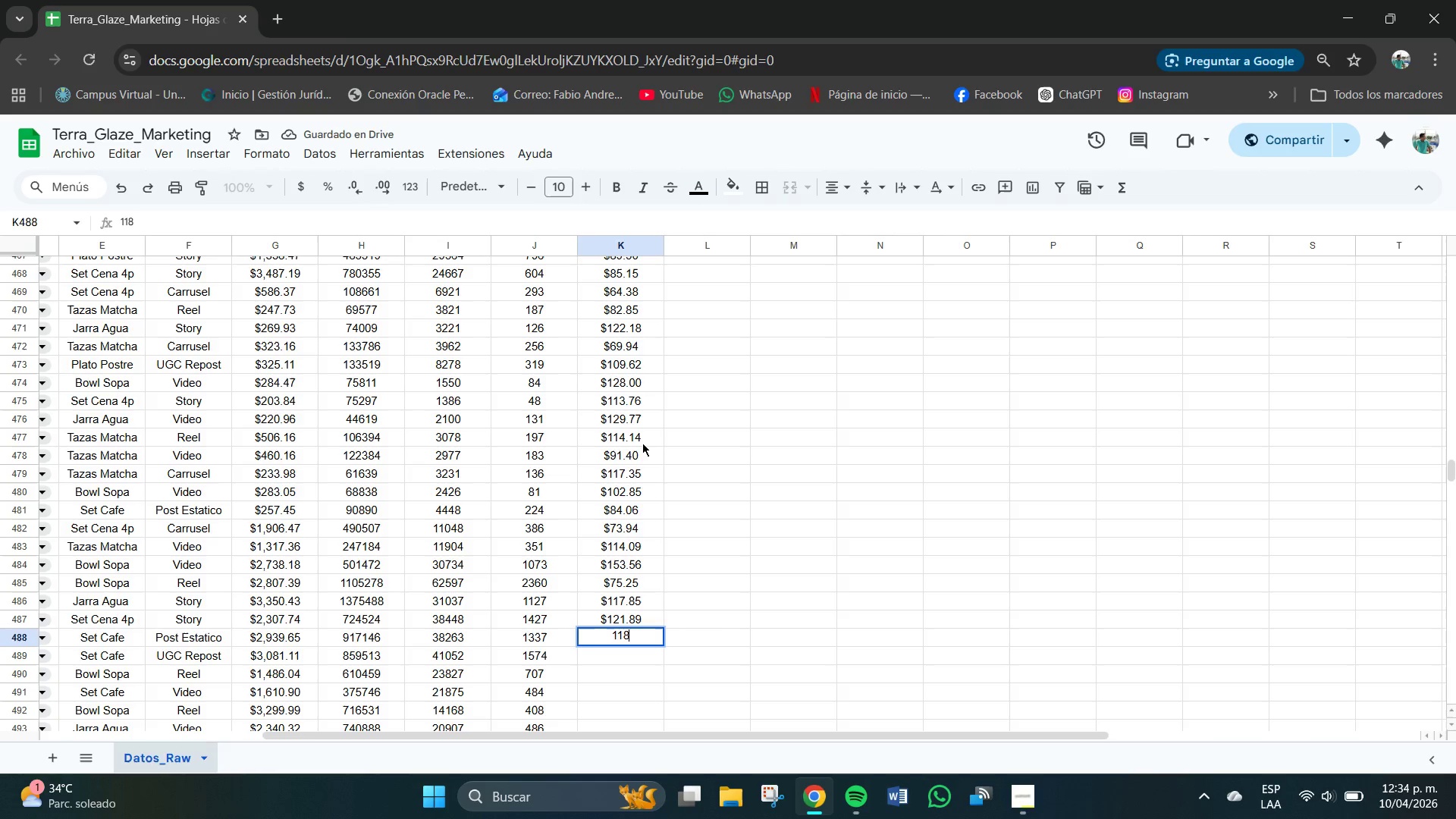 
key(NumpadDecimal)
 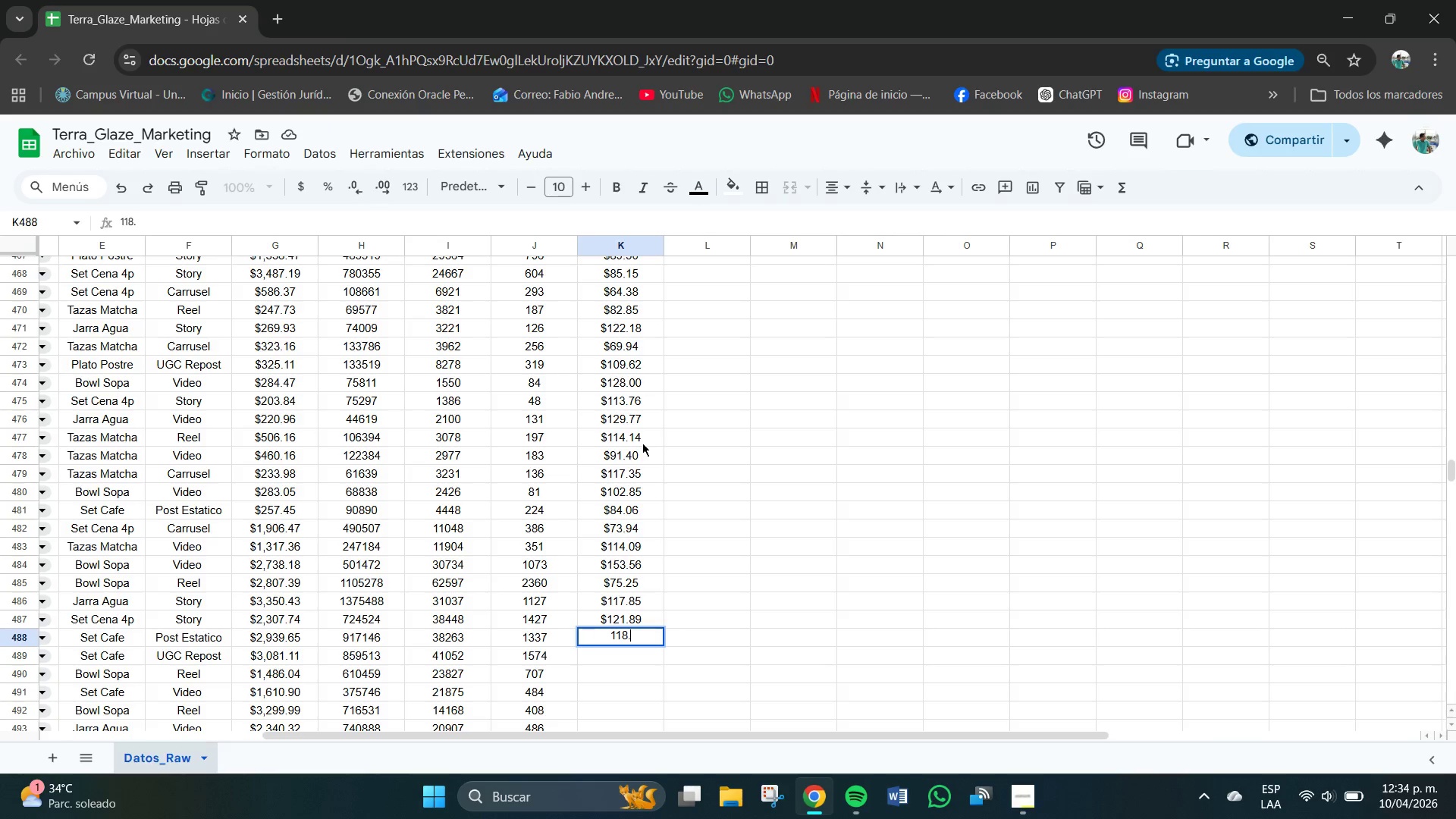 
key(Numpad0)
 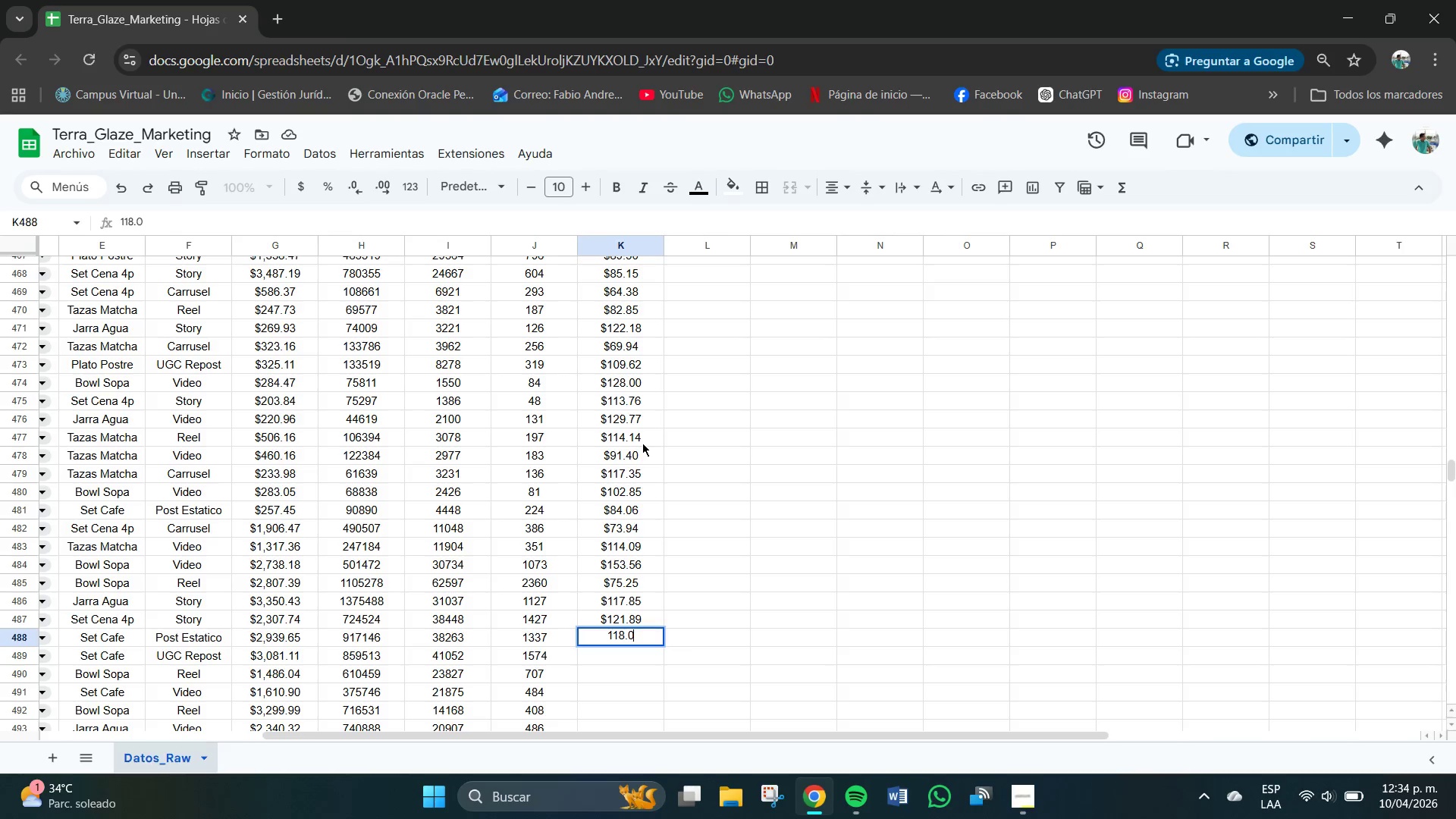 
key(Numpad5)
 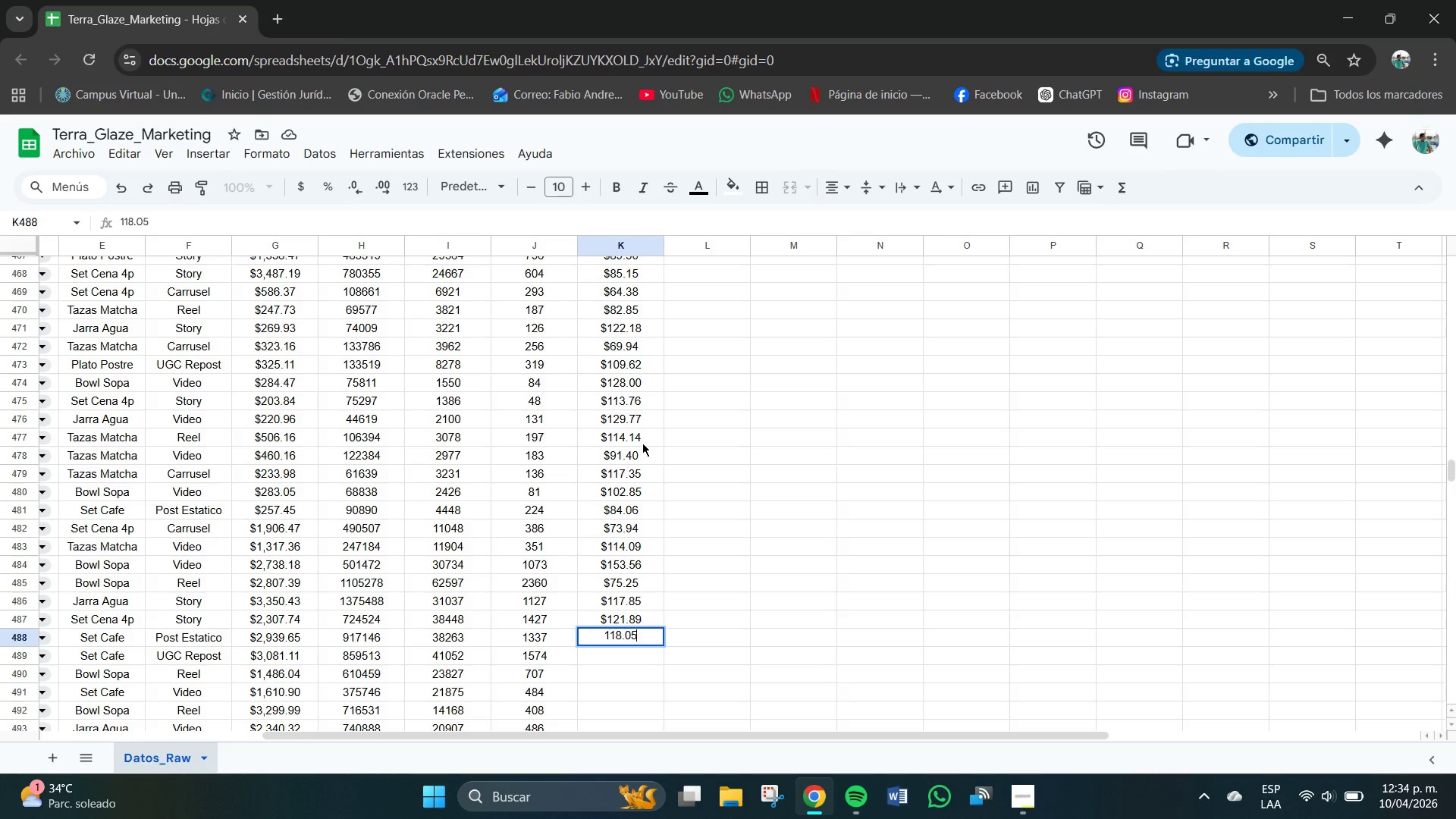 
key(NumpadEnter)
 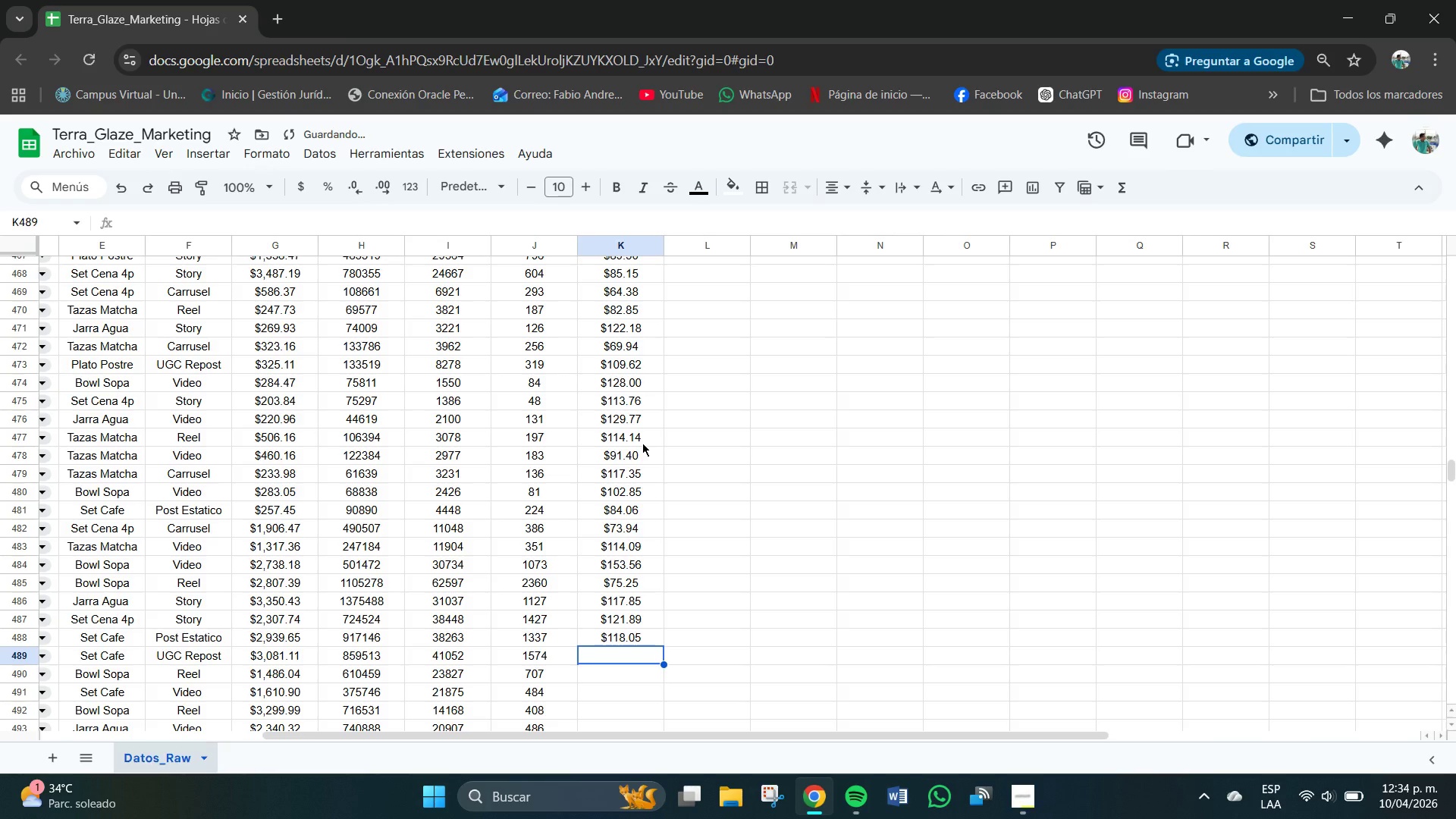 
key(Numpad9)
 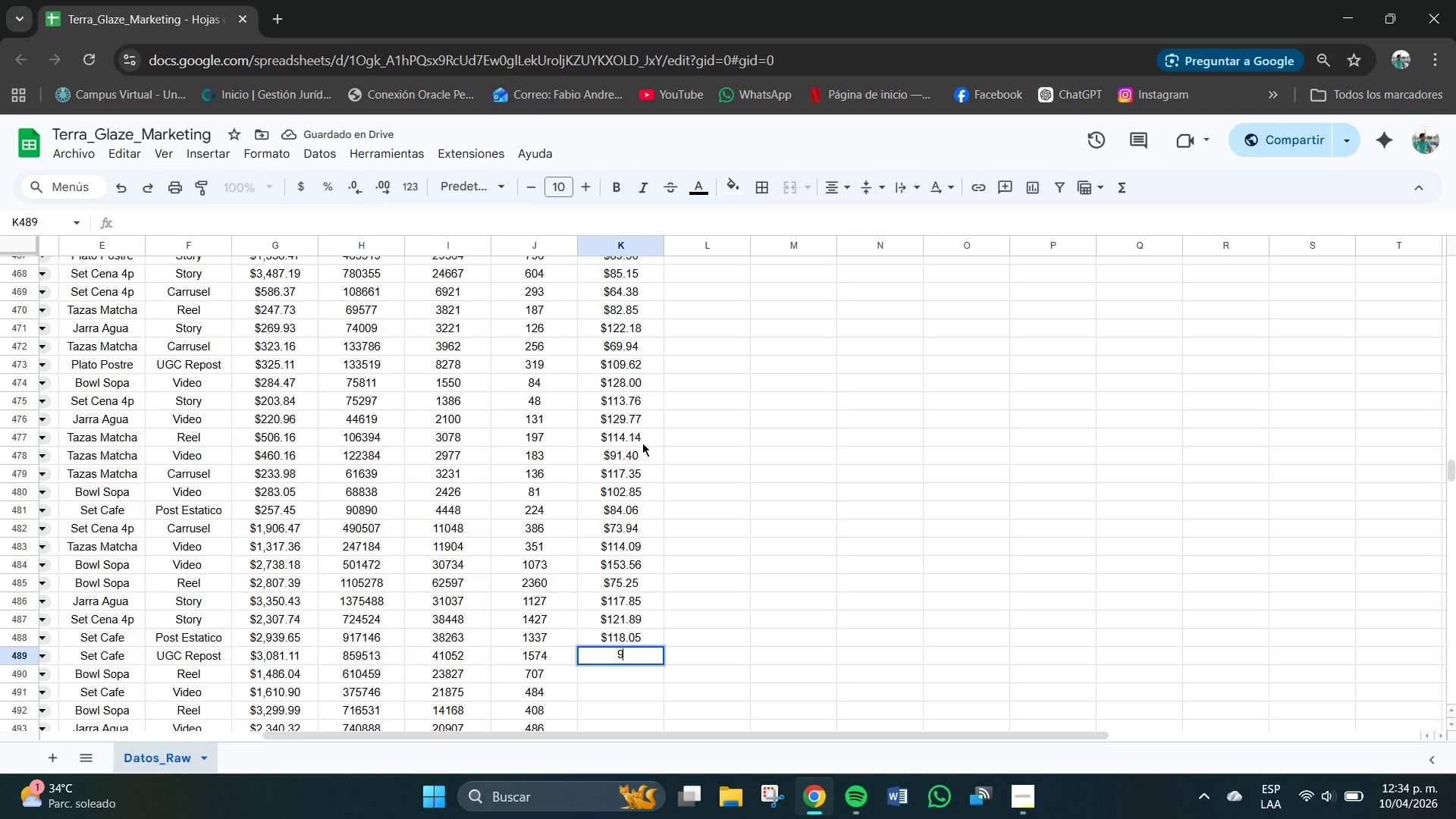 
key(Numpad9)
 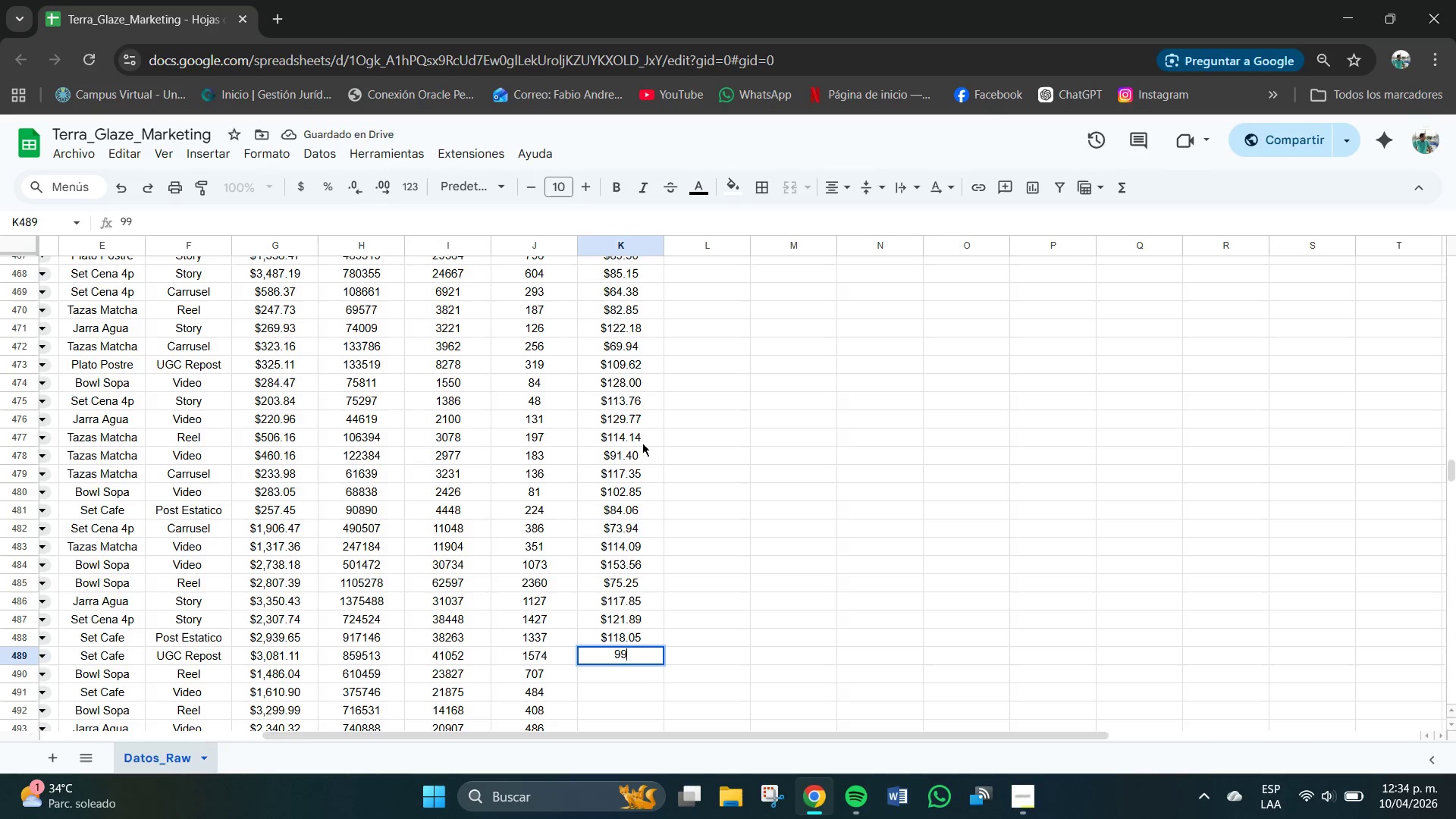 
key(NumpadDecimal)
 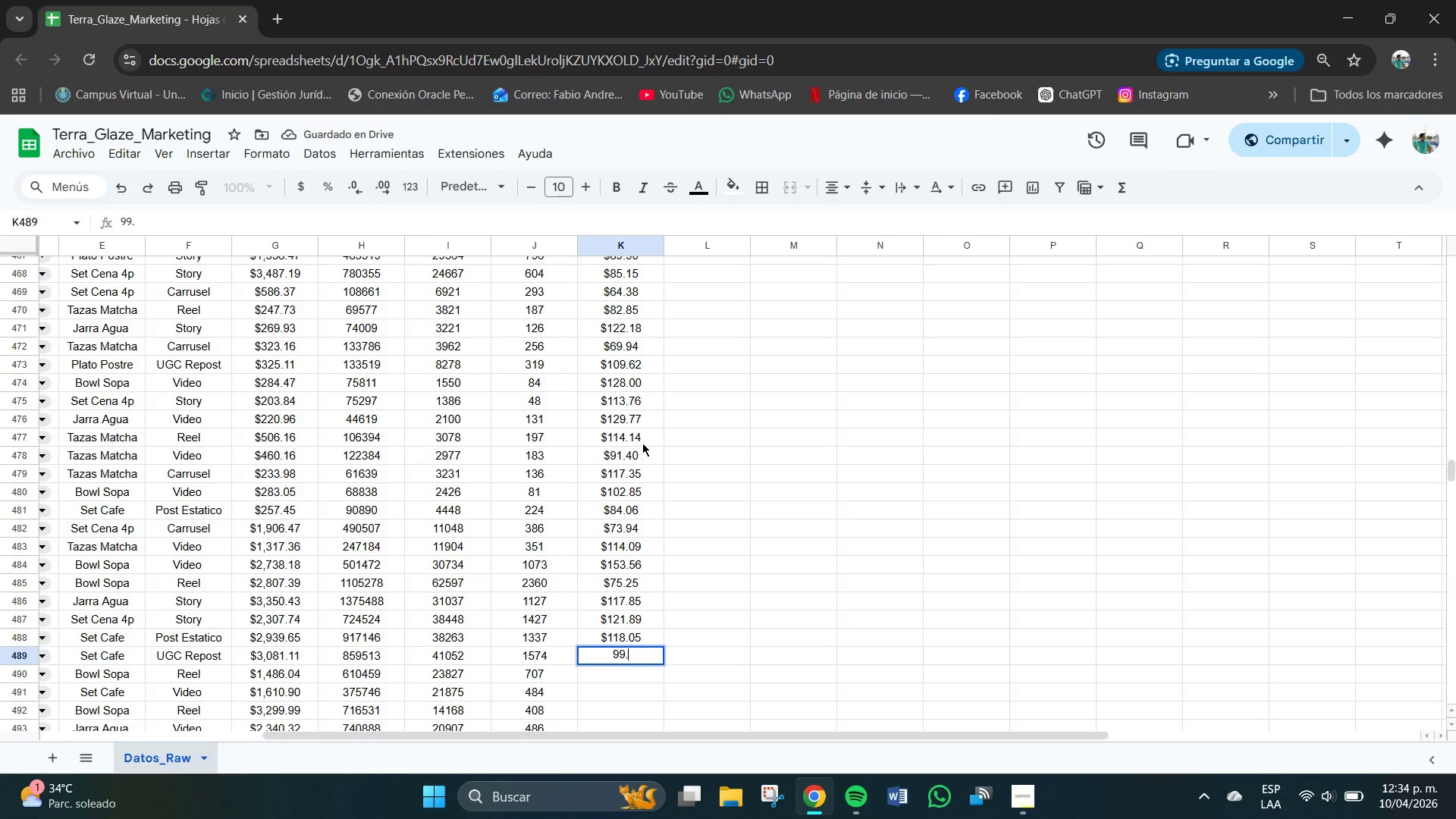 
key(Numpad1)
 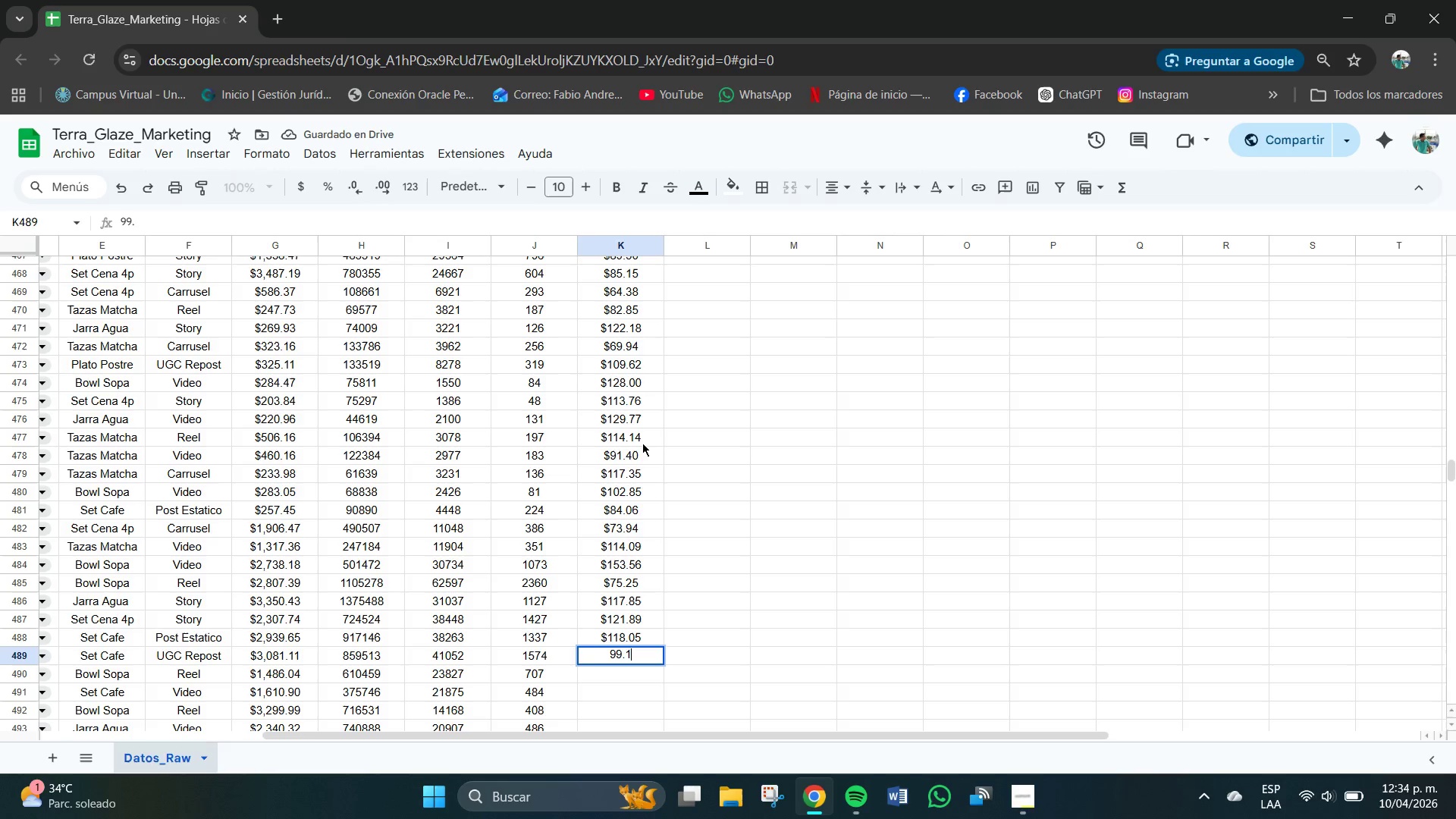 
key(Numpad1)
 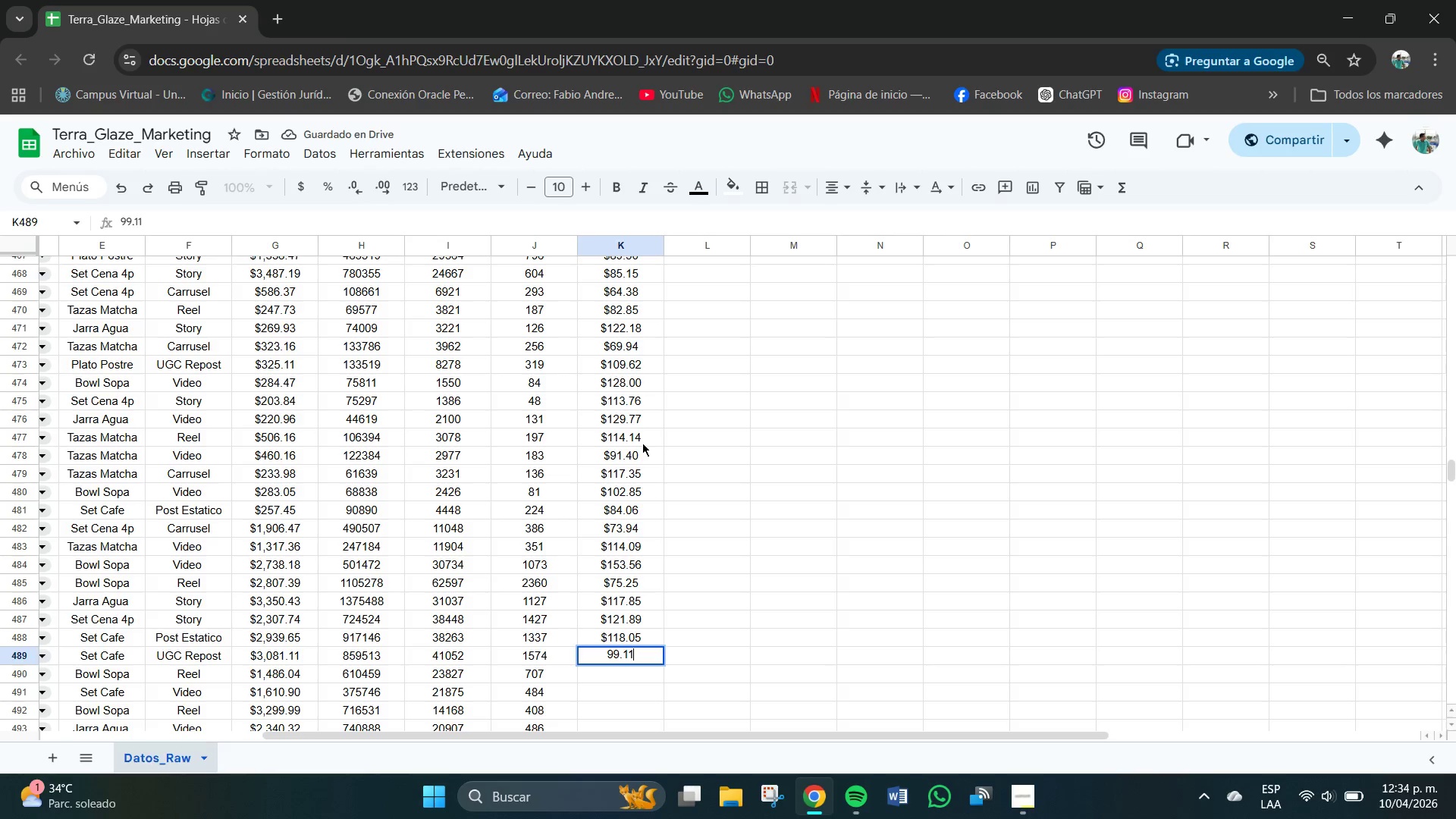 
key(NumpadEnter)
 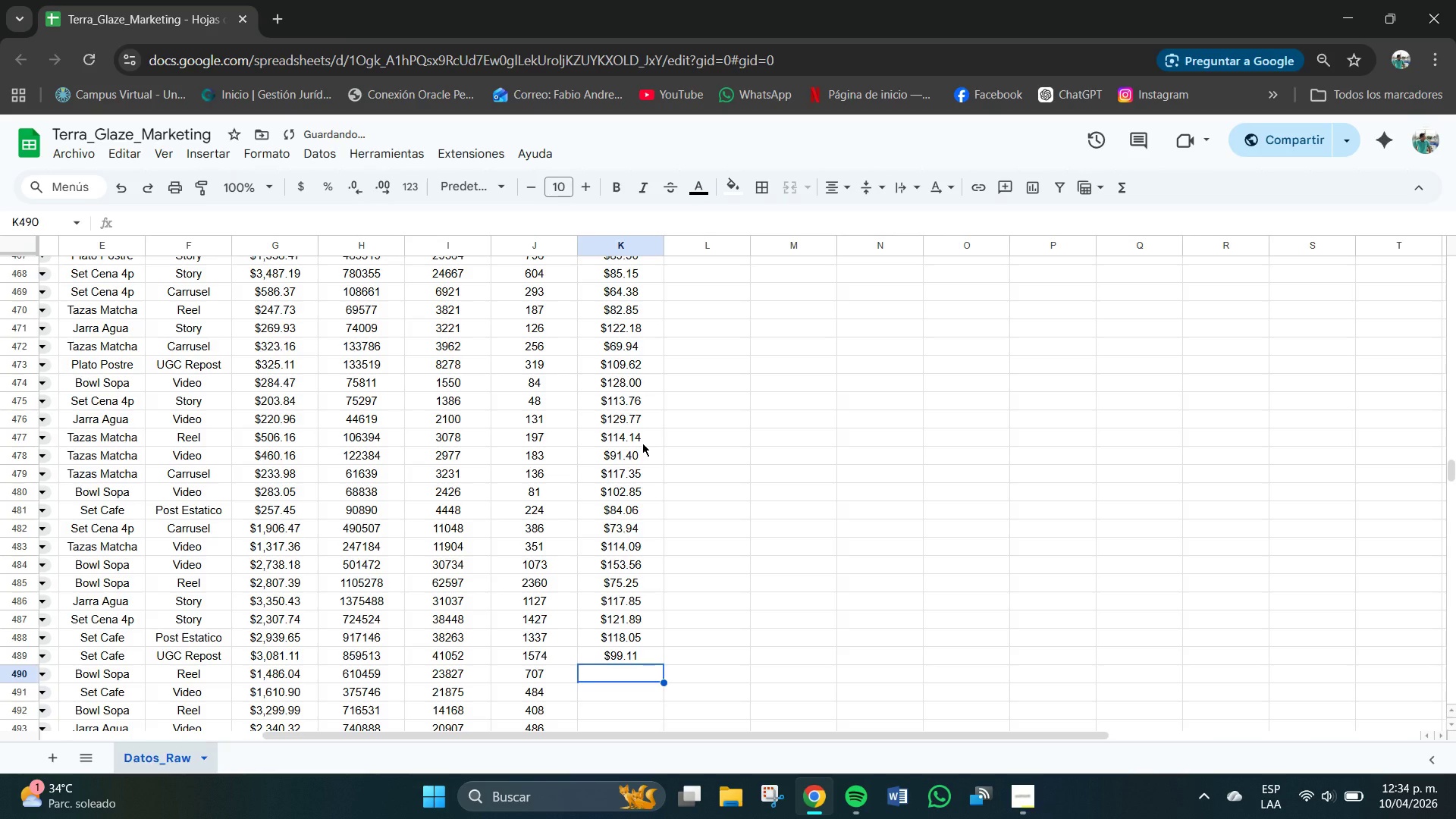 
key(Numpad1)
 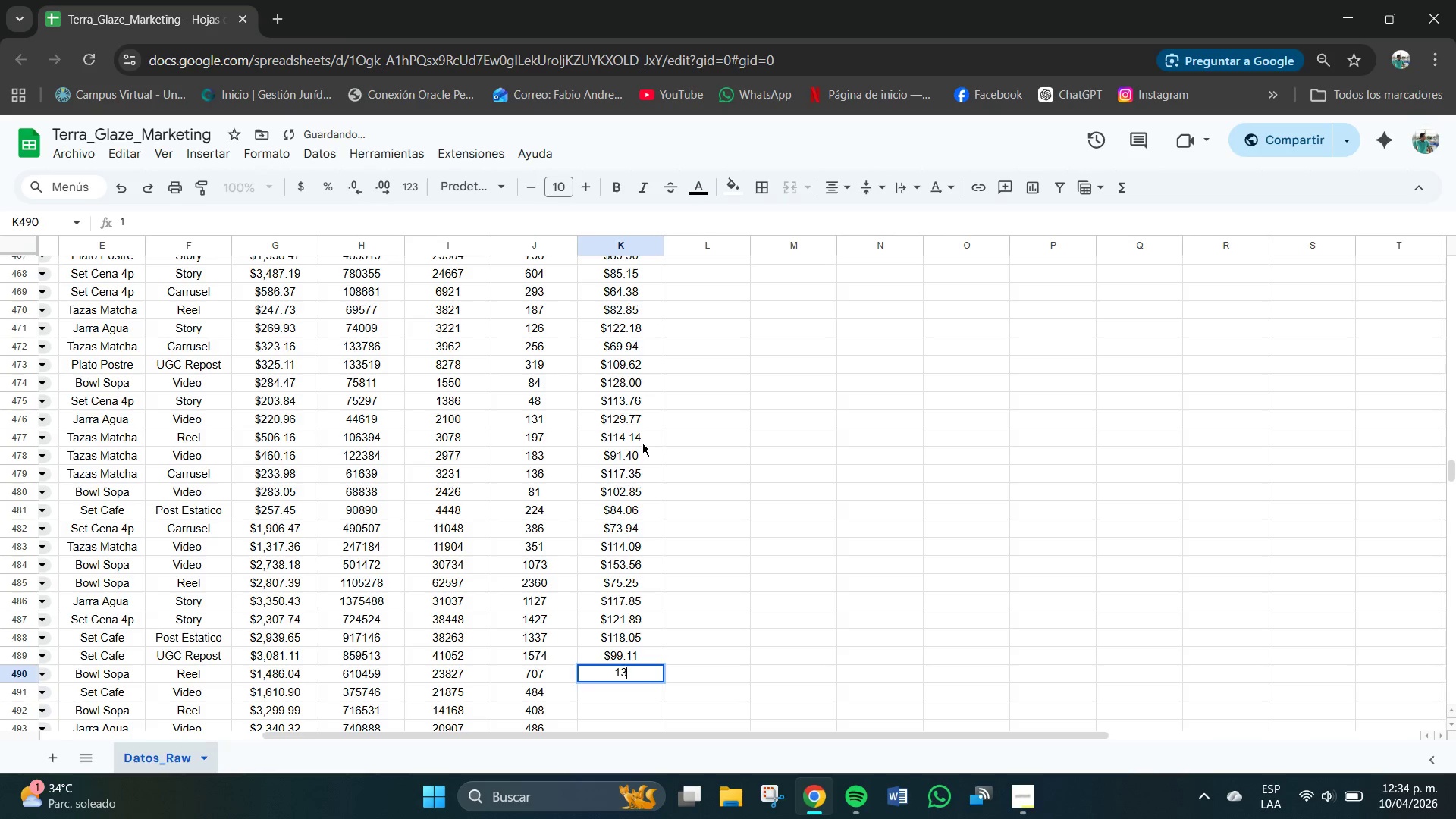 
key(Numpad3)
 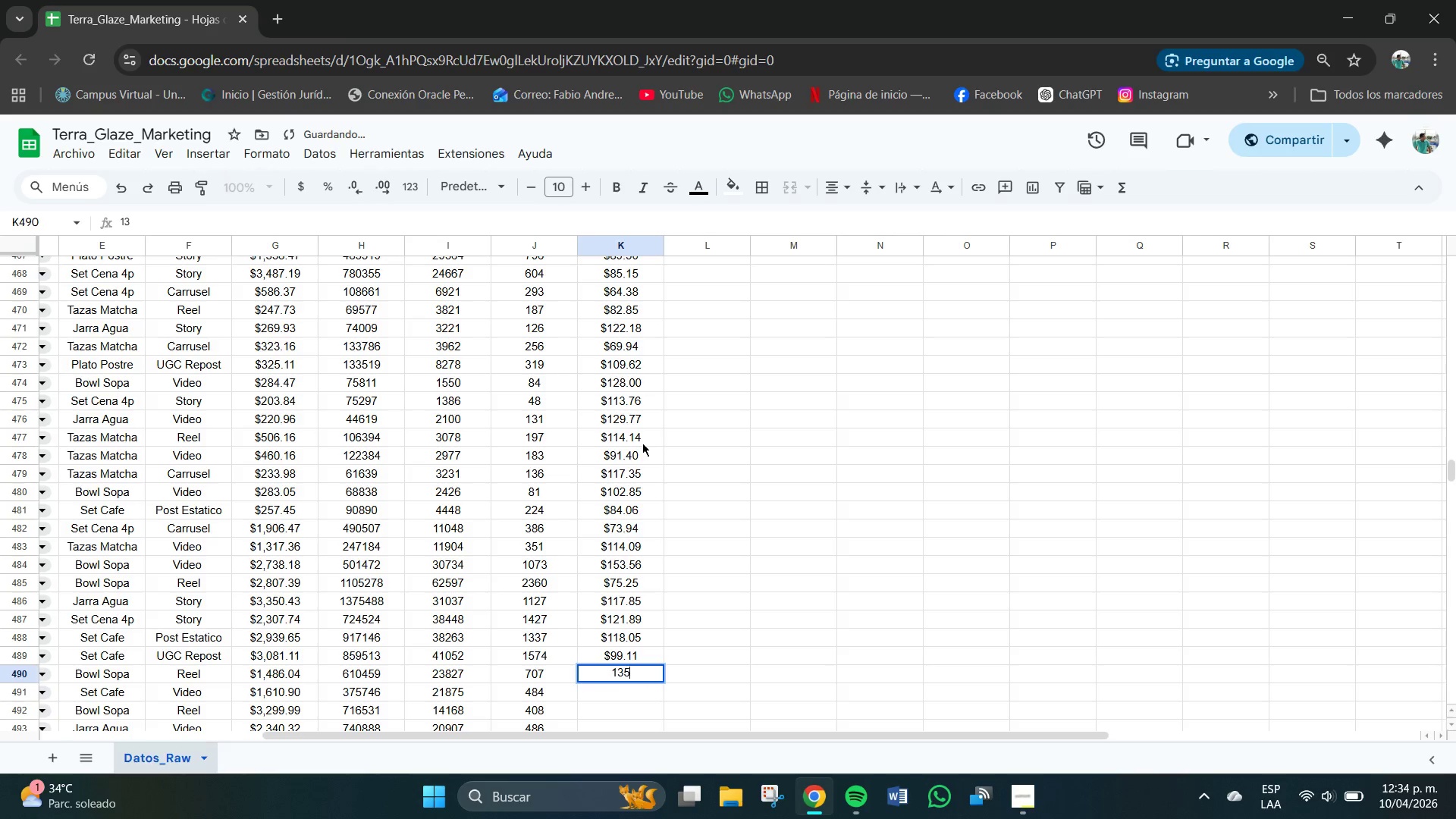 
key(Numpad5)
 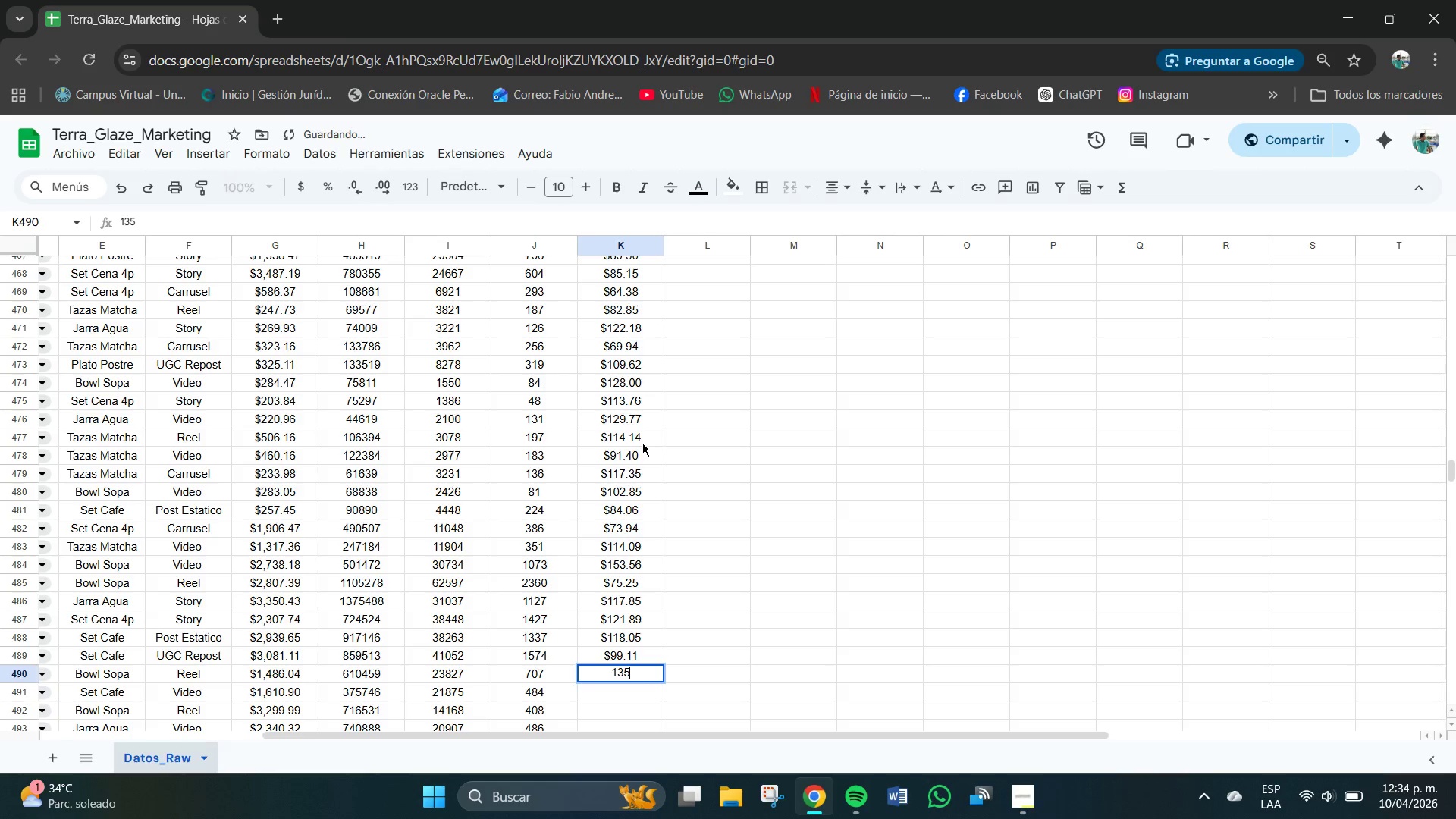 
key(NumpadDecimal)
 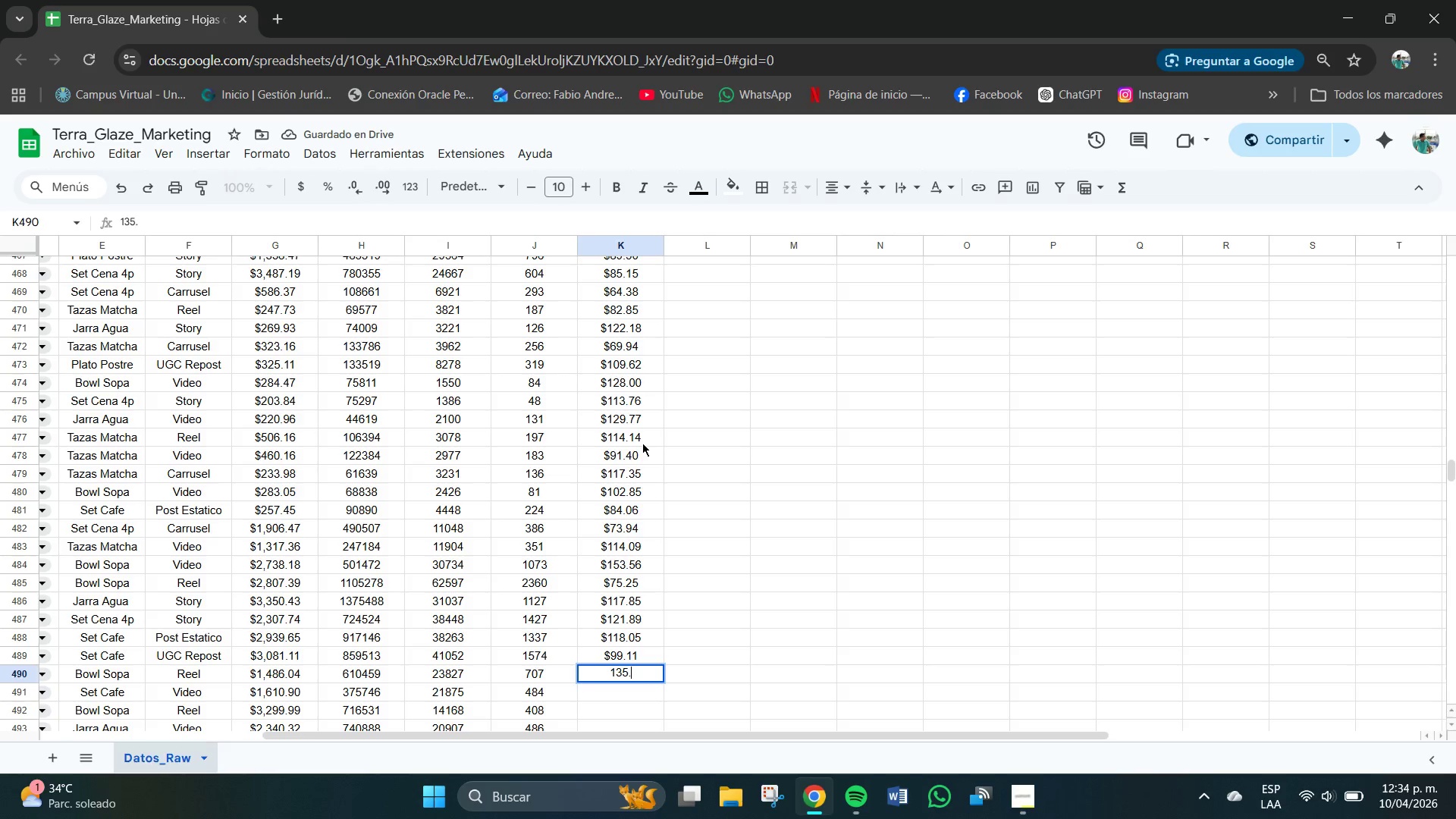 
key(Numpad3)
 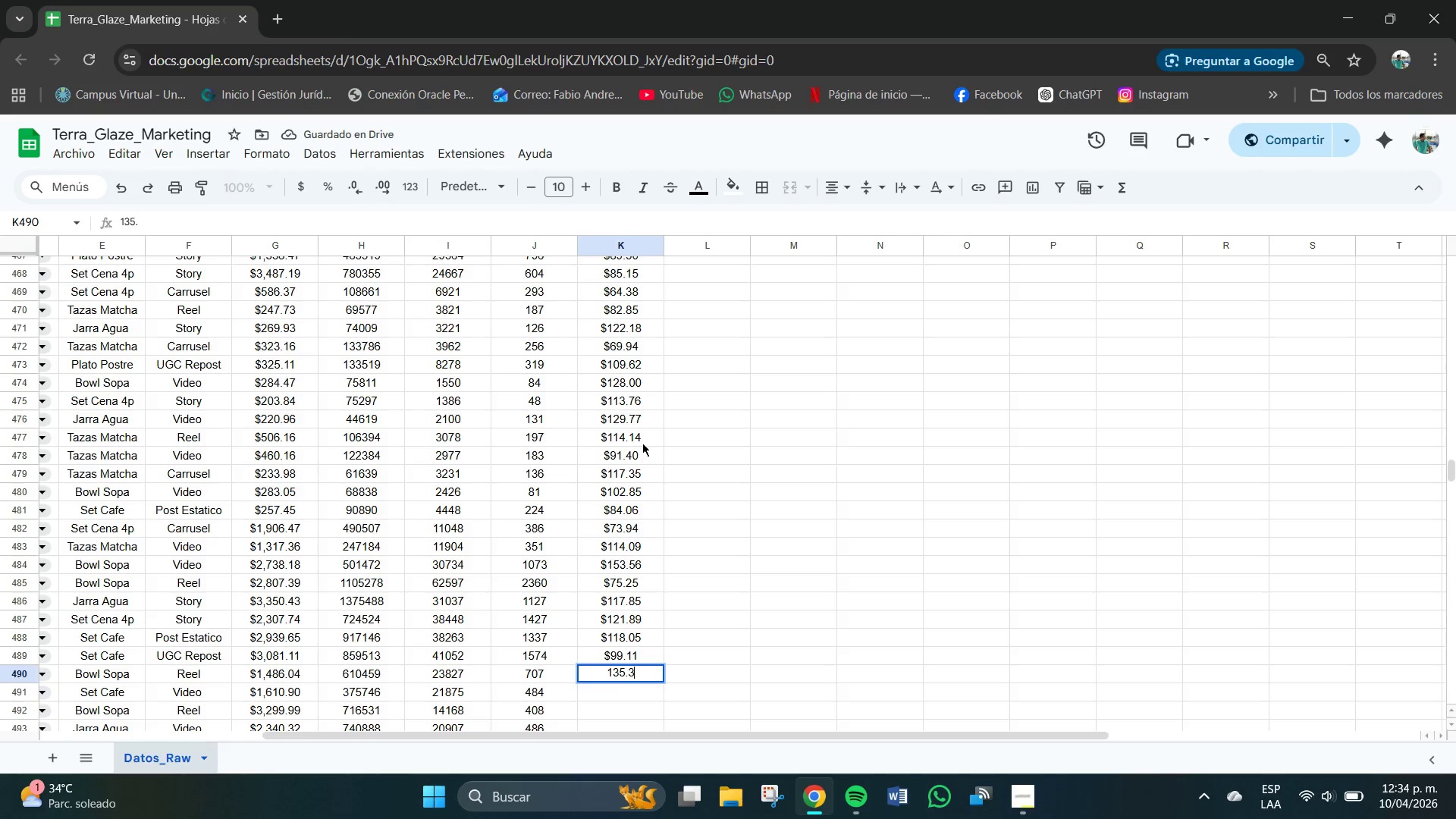 
key(Numpad7)
 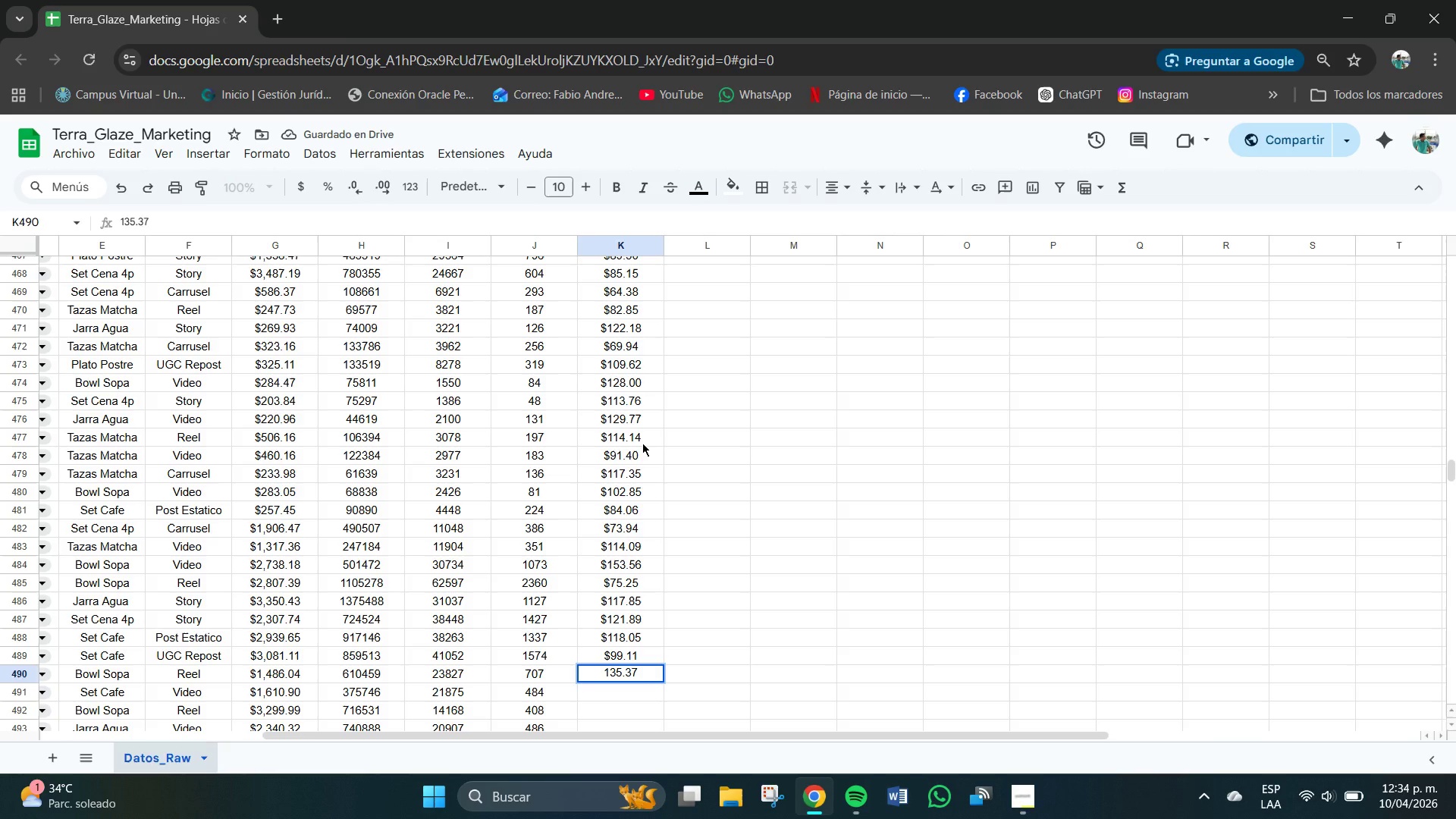 
key(NumpadEnter)
 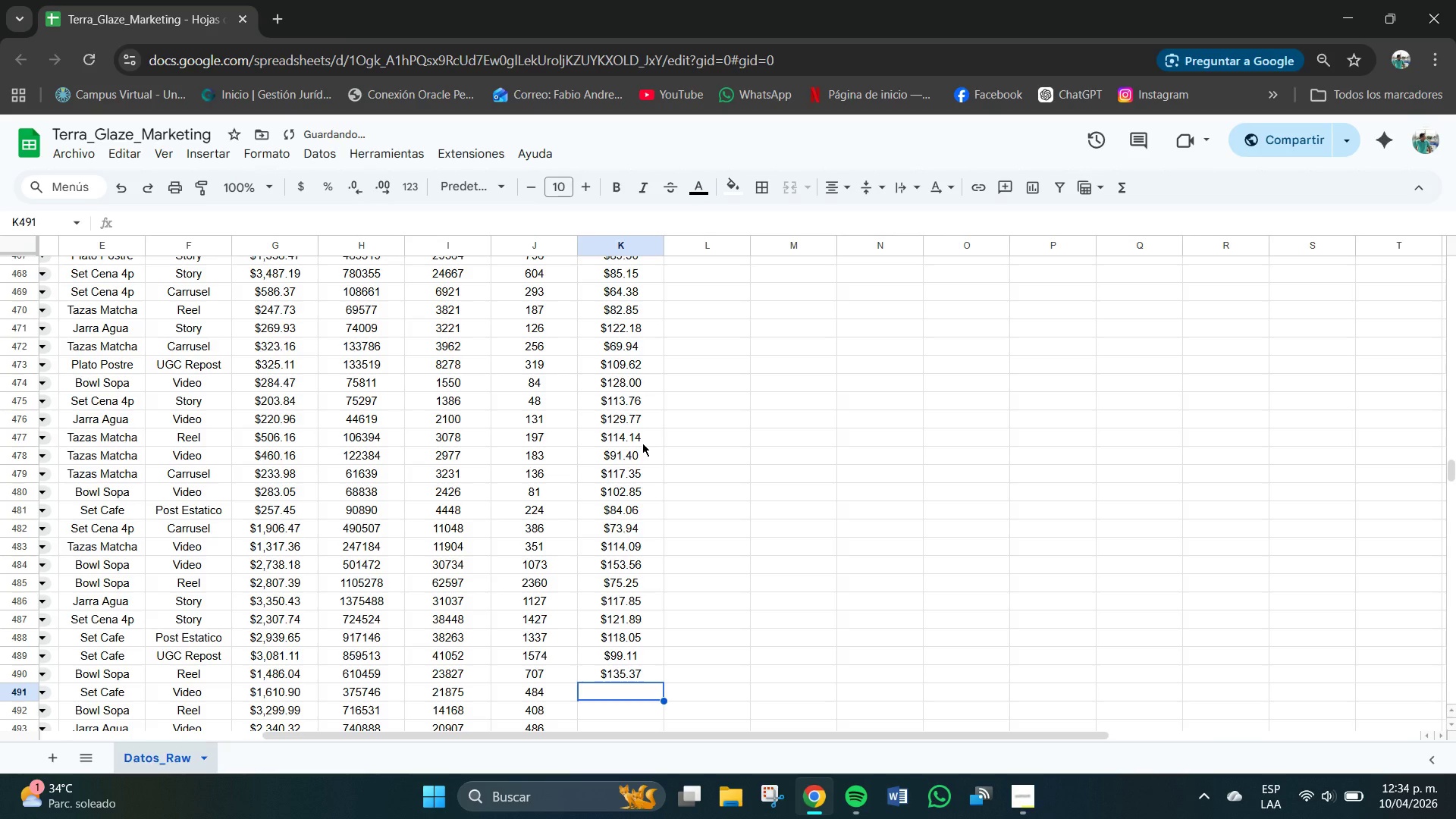 
key(Numpad1)
 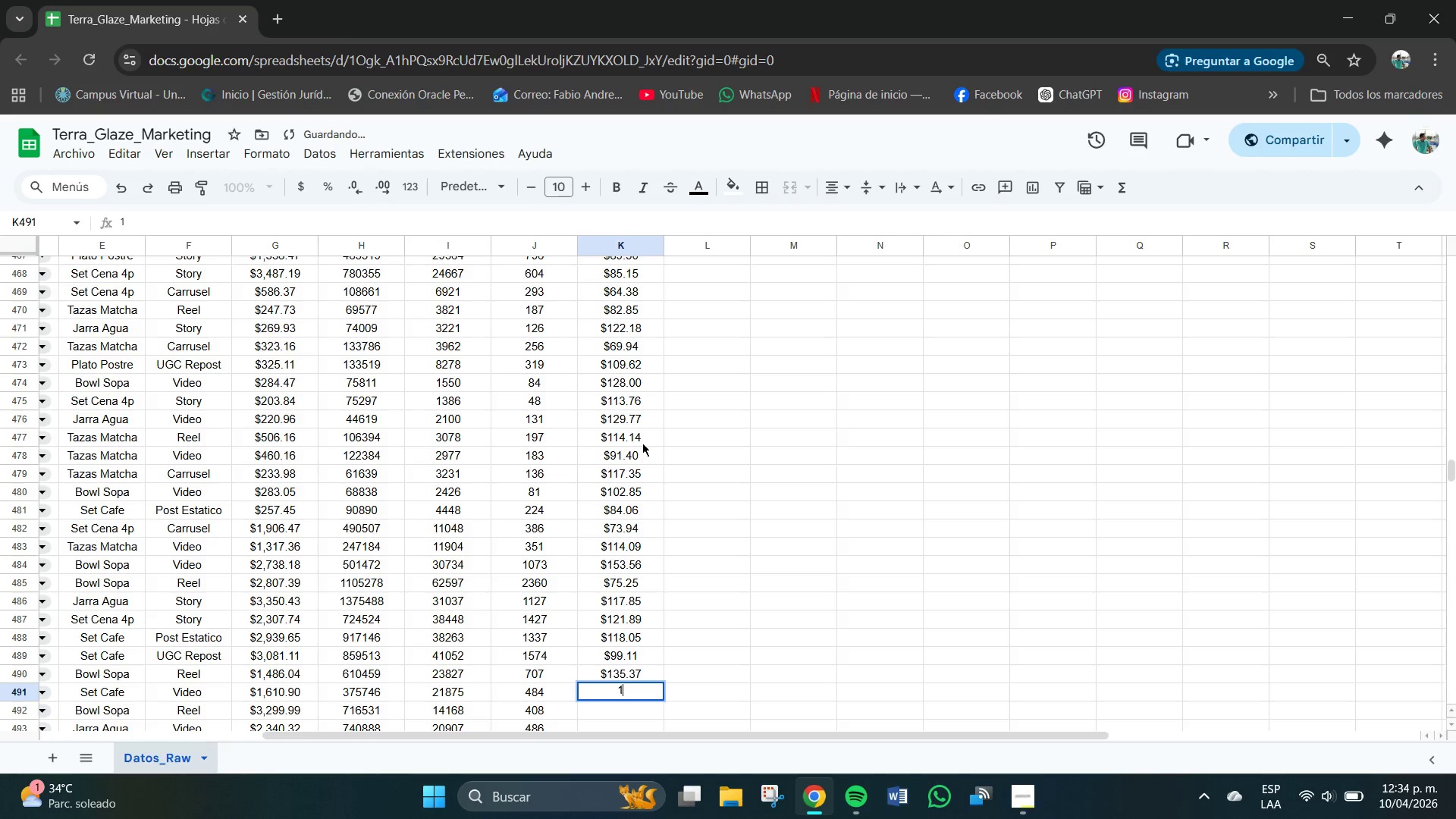 
key(Numpad4)
 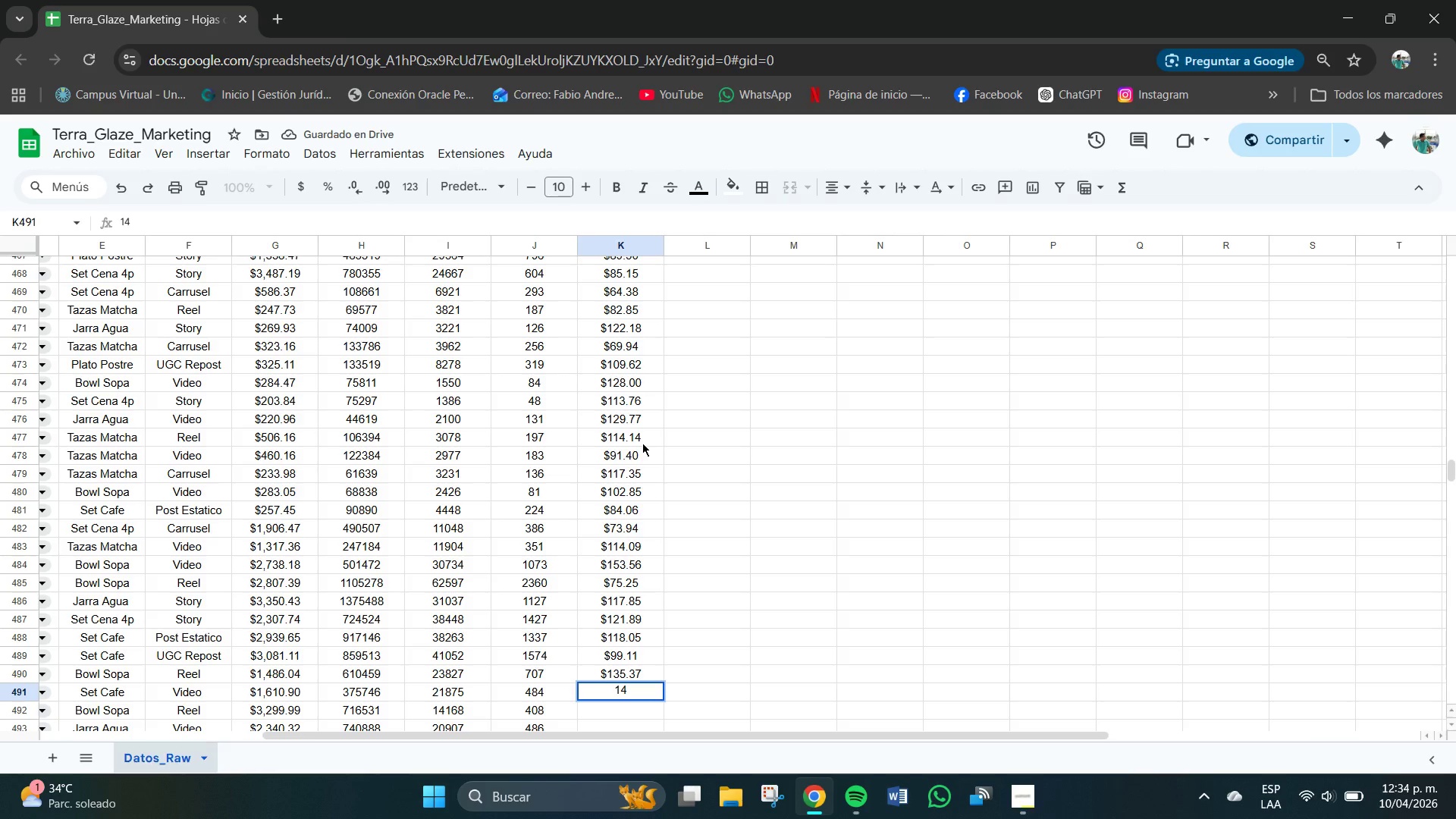 
key(Numpad3)
 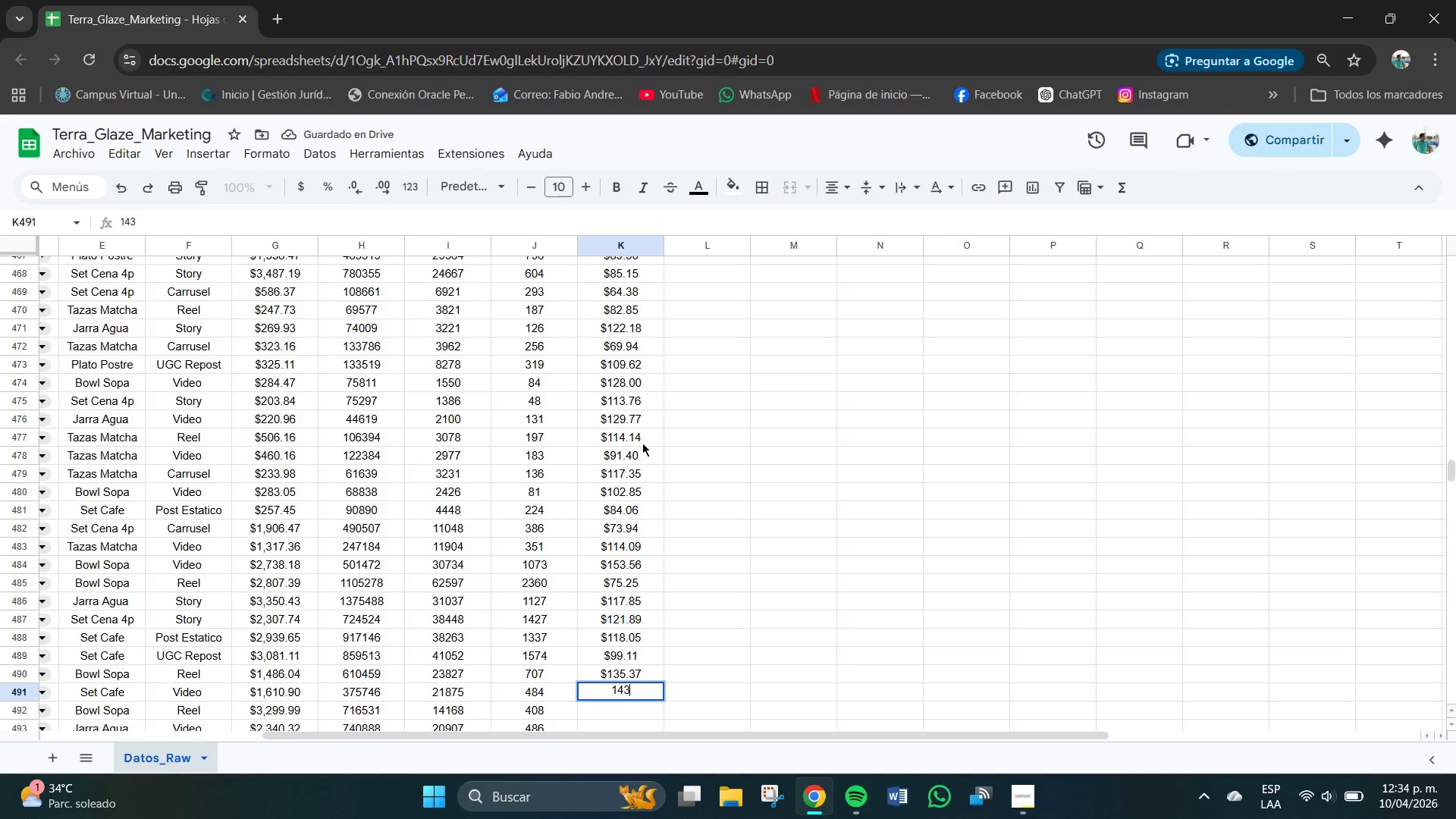 
key(NumpadDecimal)
 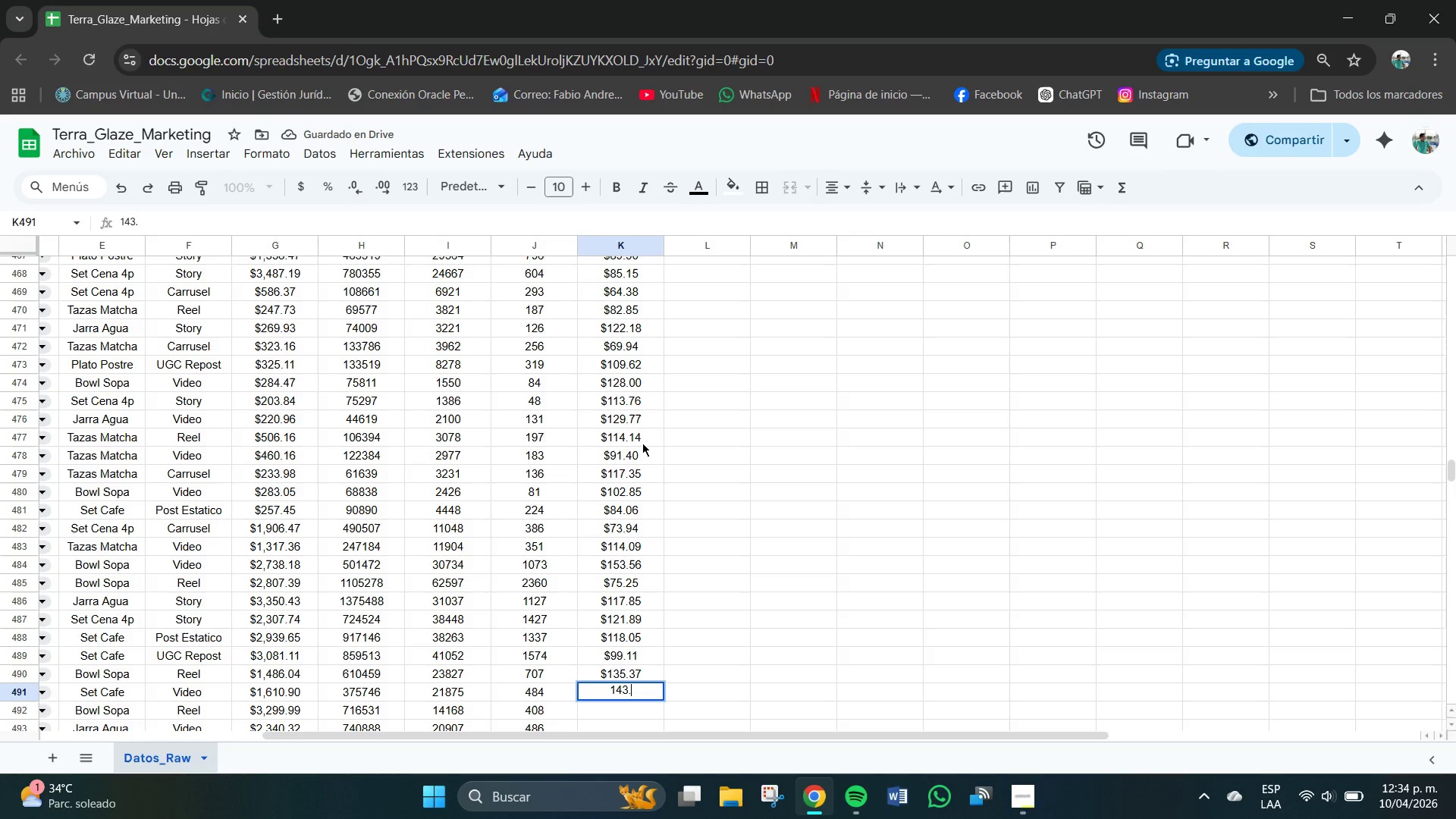 
key(Numpad9)
 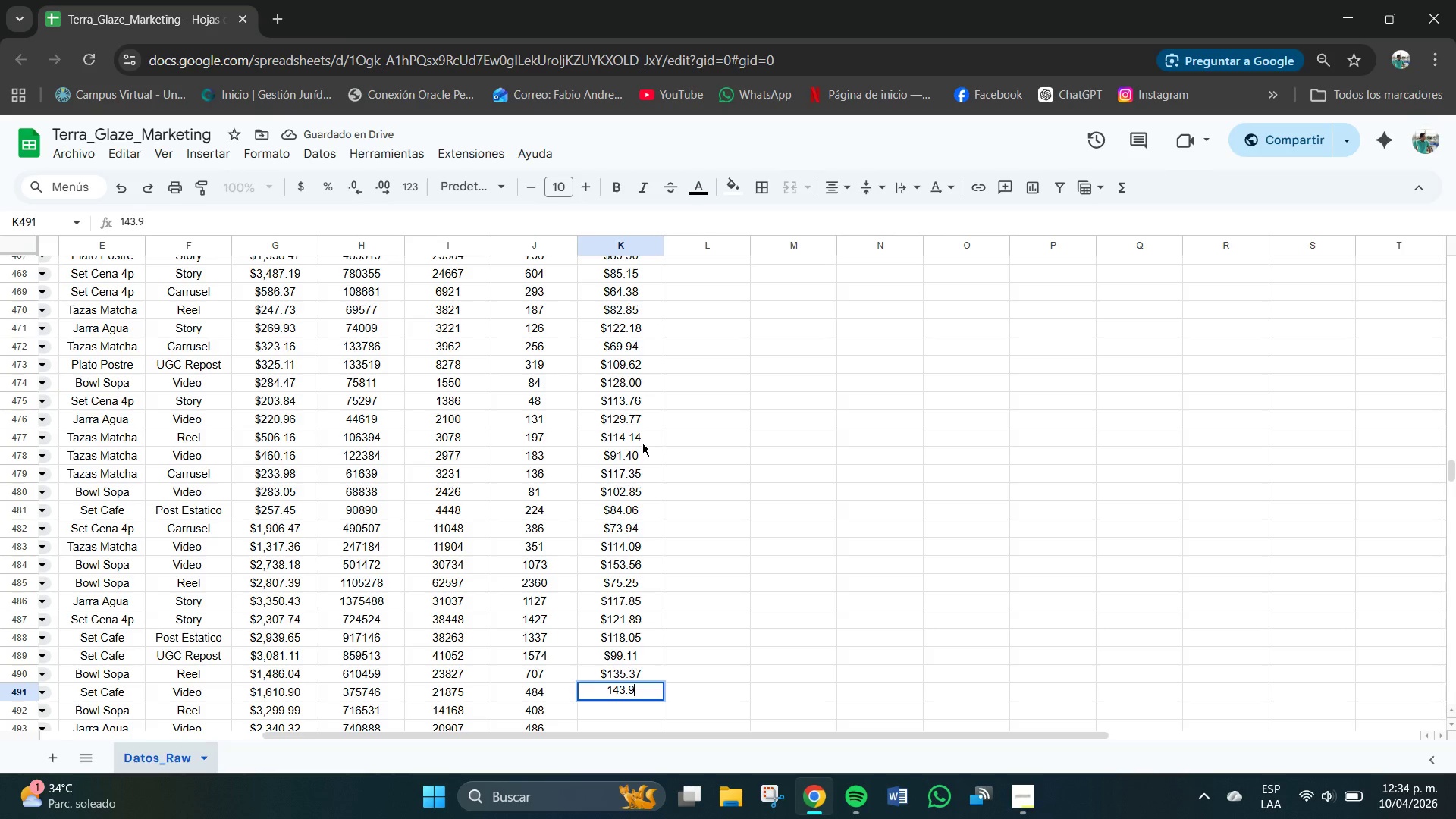 
key(Numpad7)
 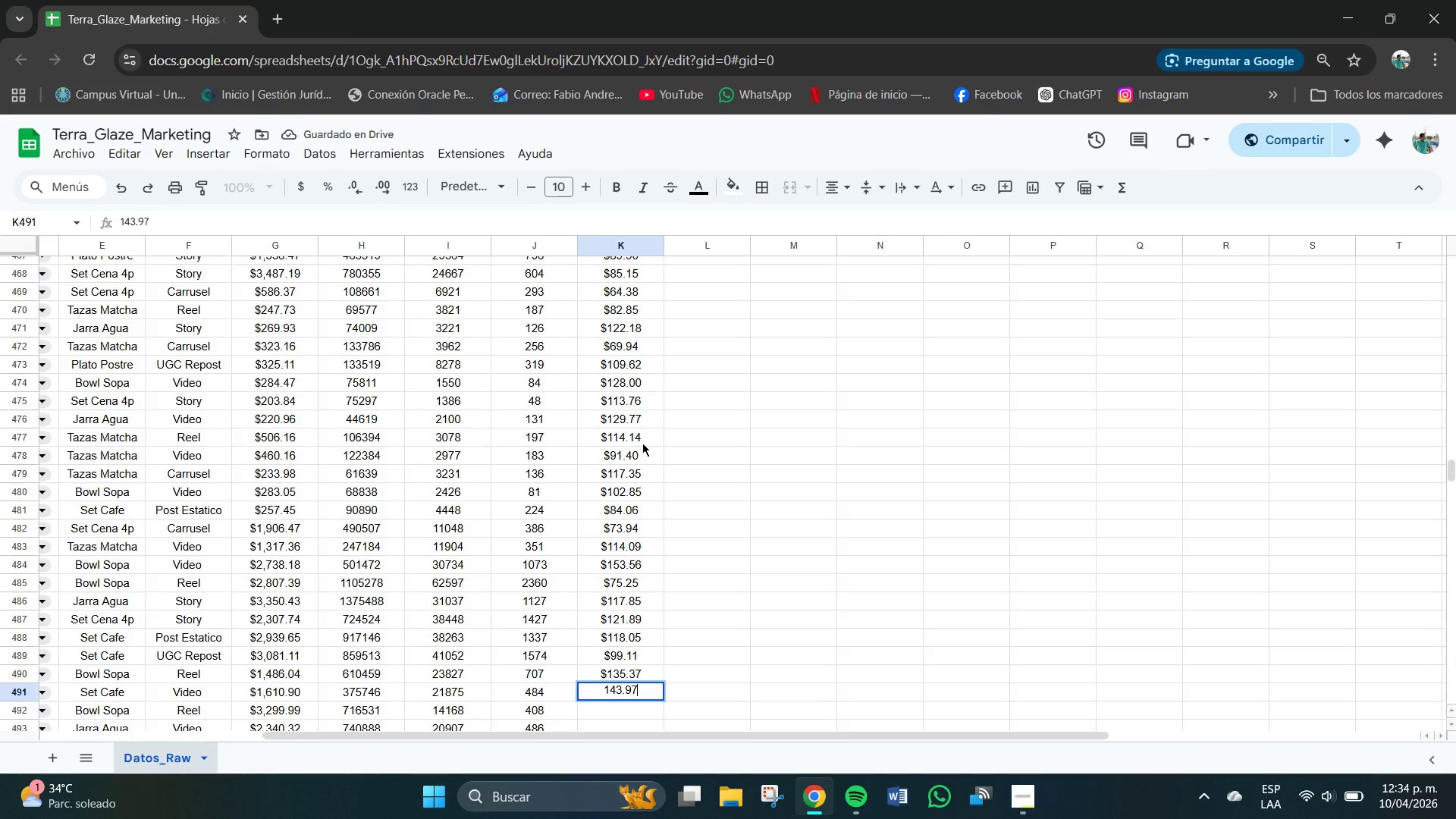 
key(NumpadEnter)
 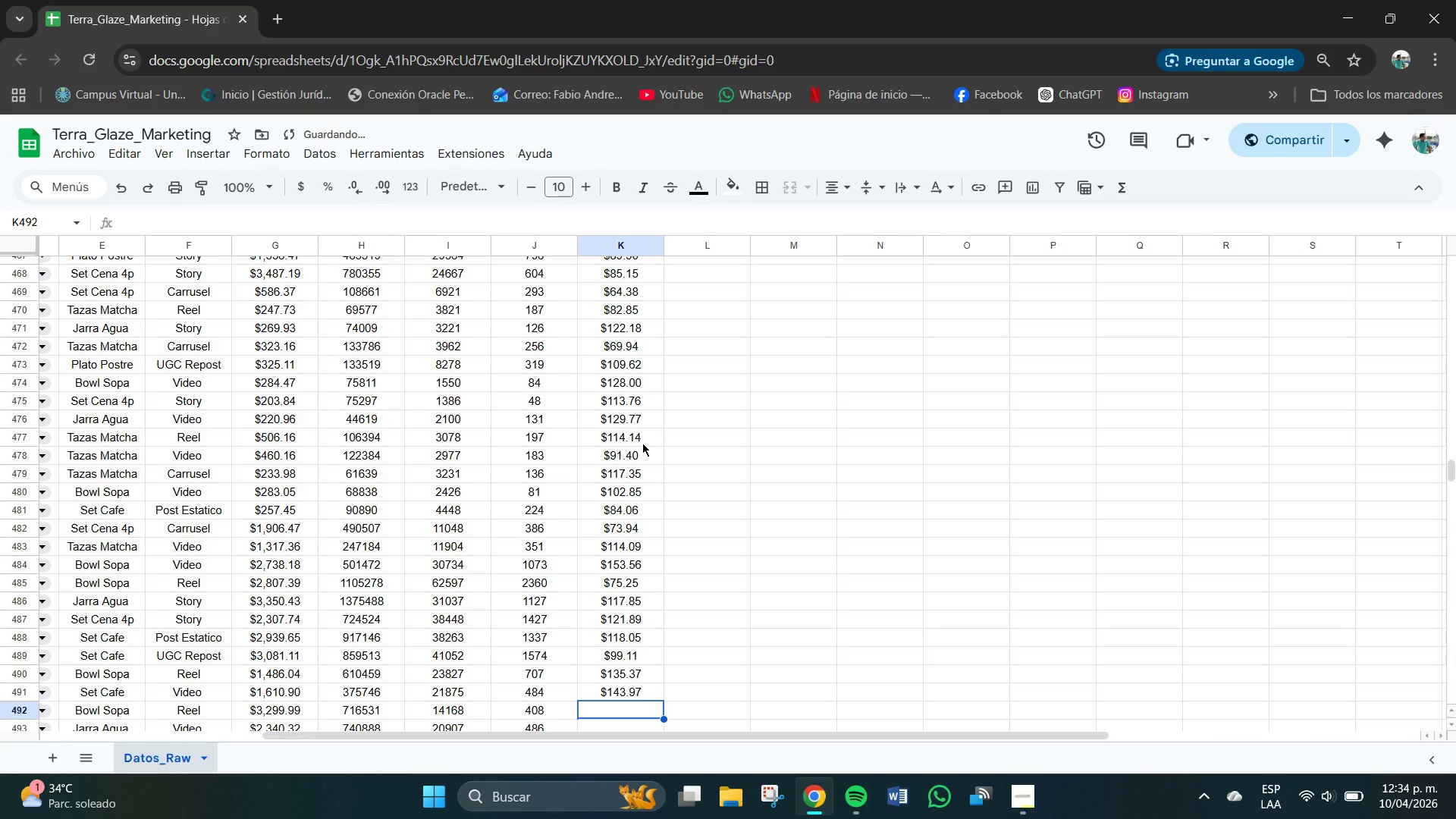 
key(Numpad8)
 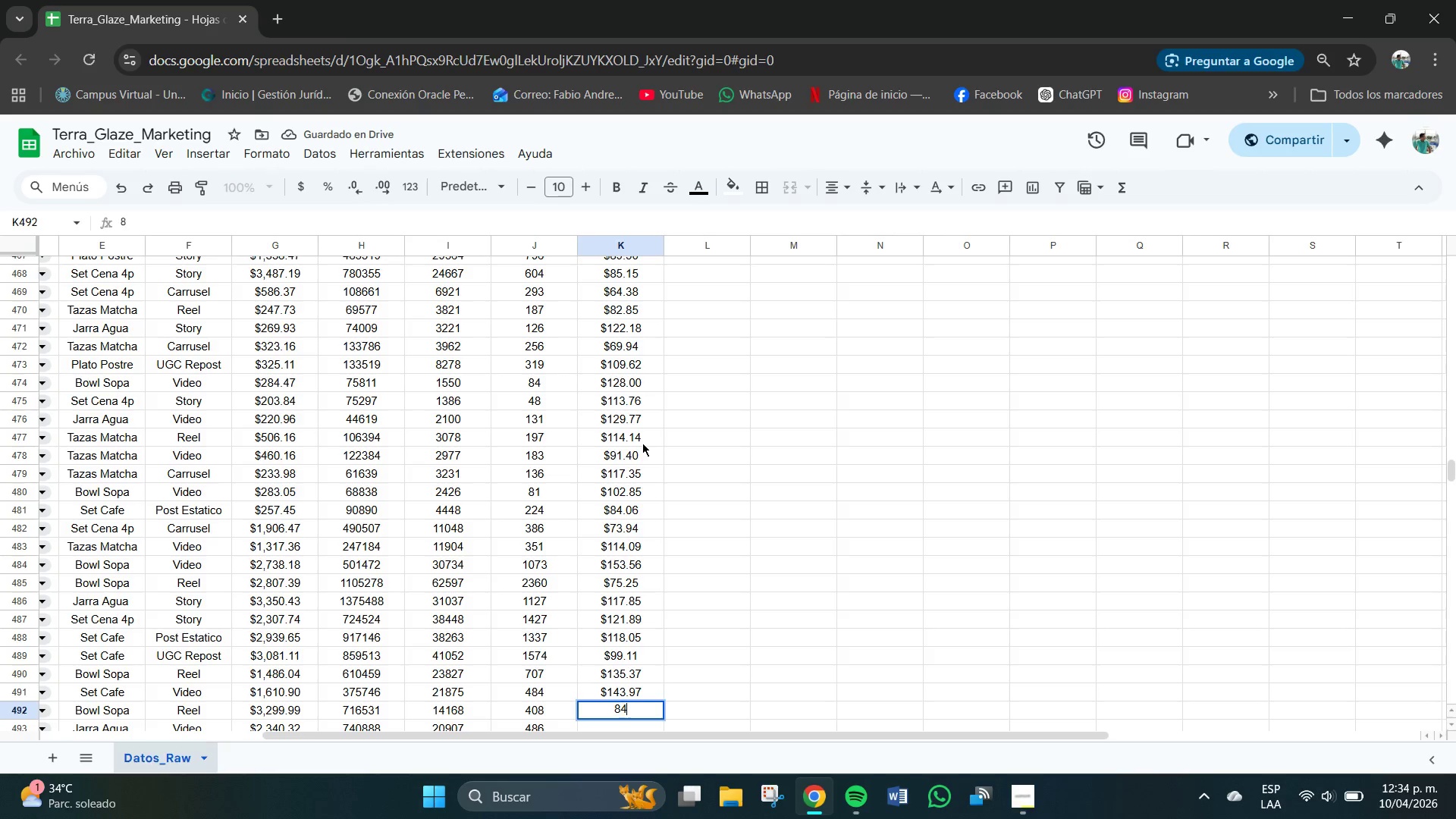 
key(Numpad4)
 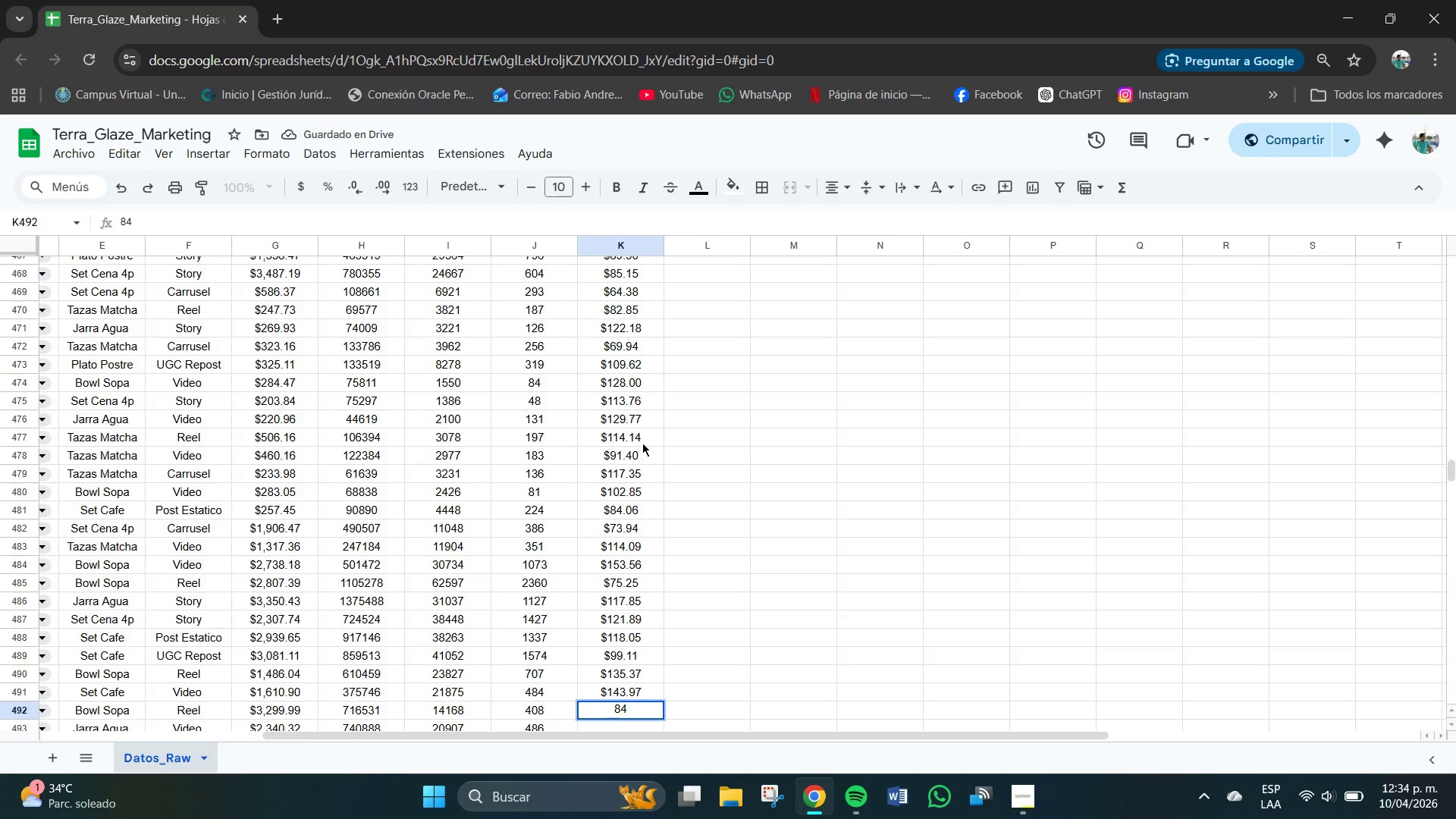 
key(Backspace)
 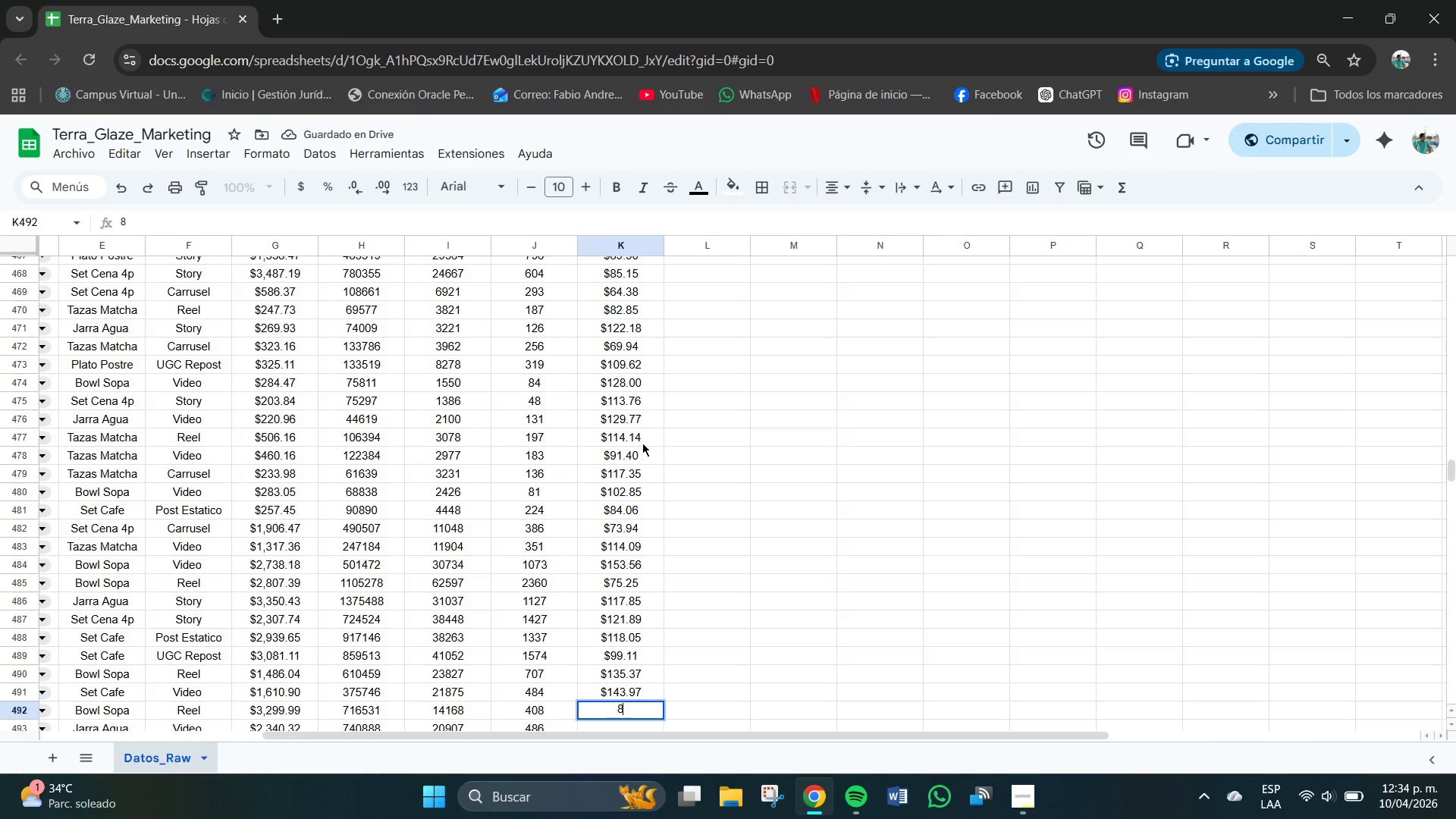 
key(Numpad2)
 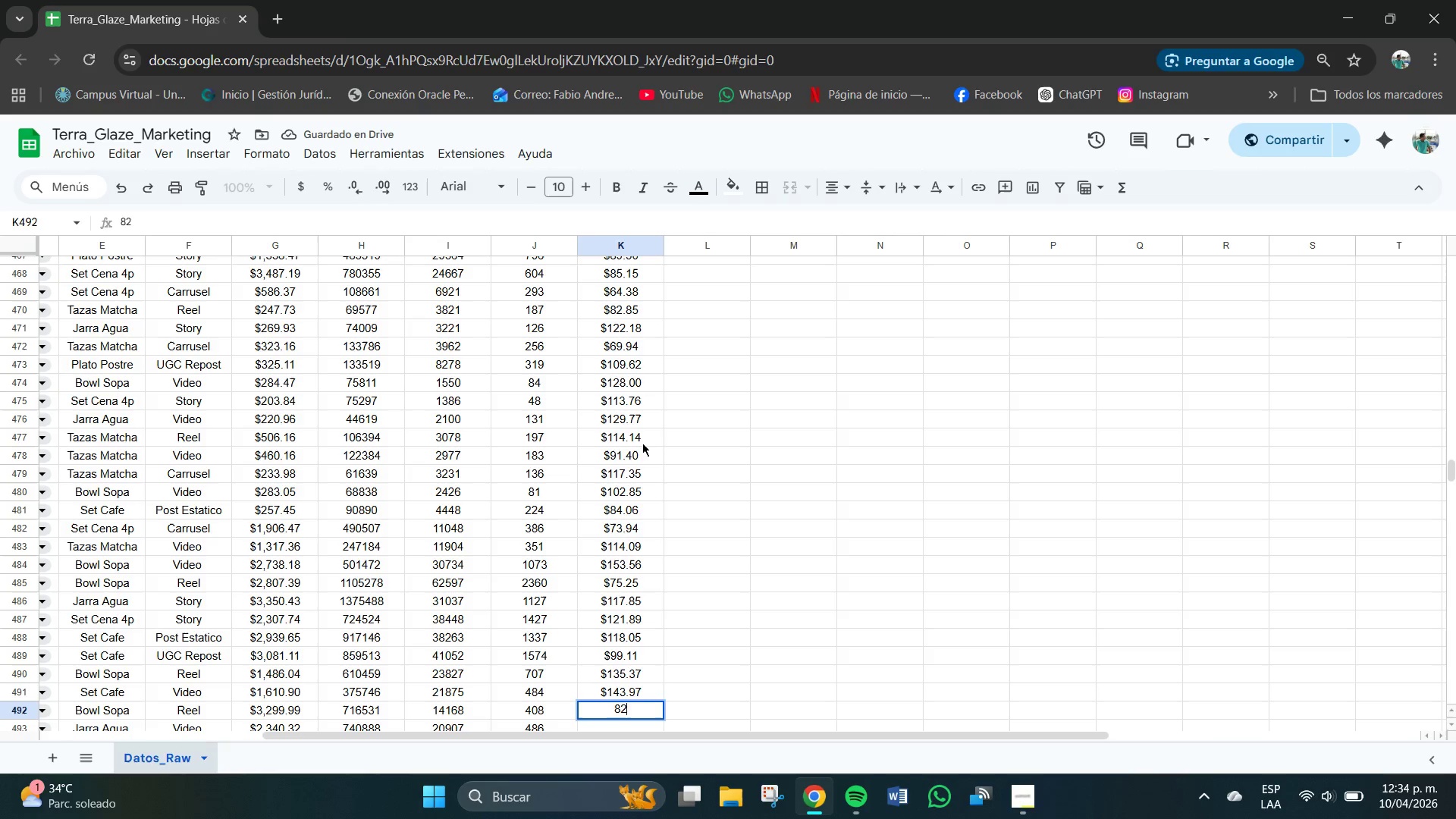 
key(NumpadDecimal)
 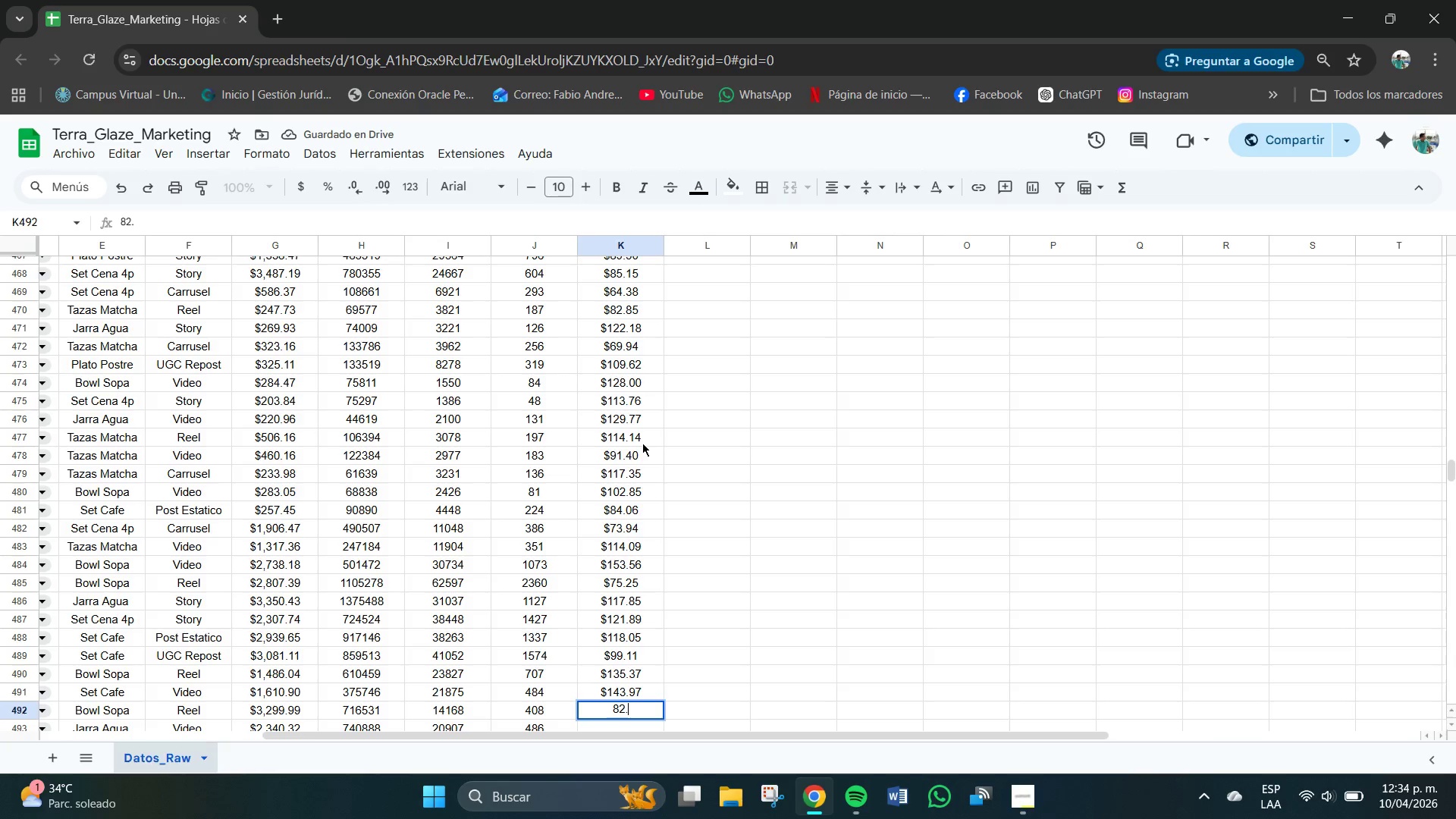 
key(Numpad4)
 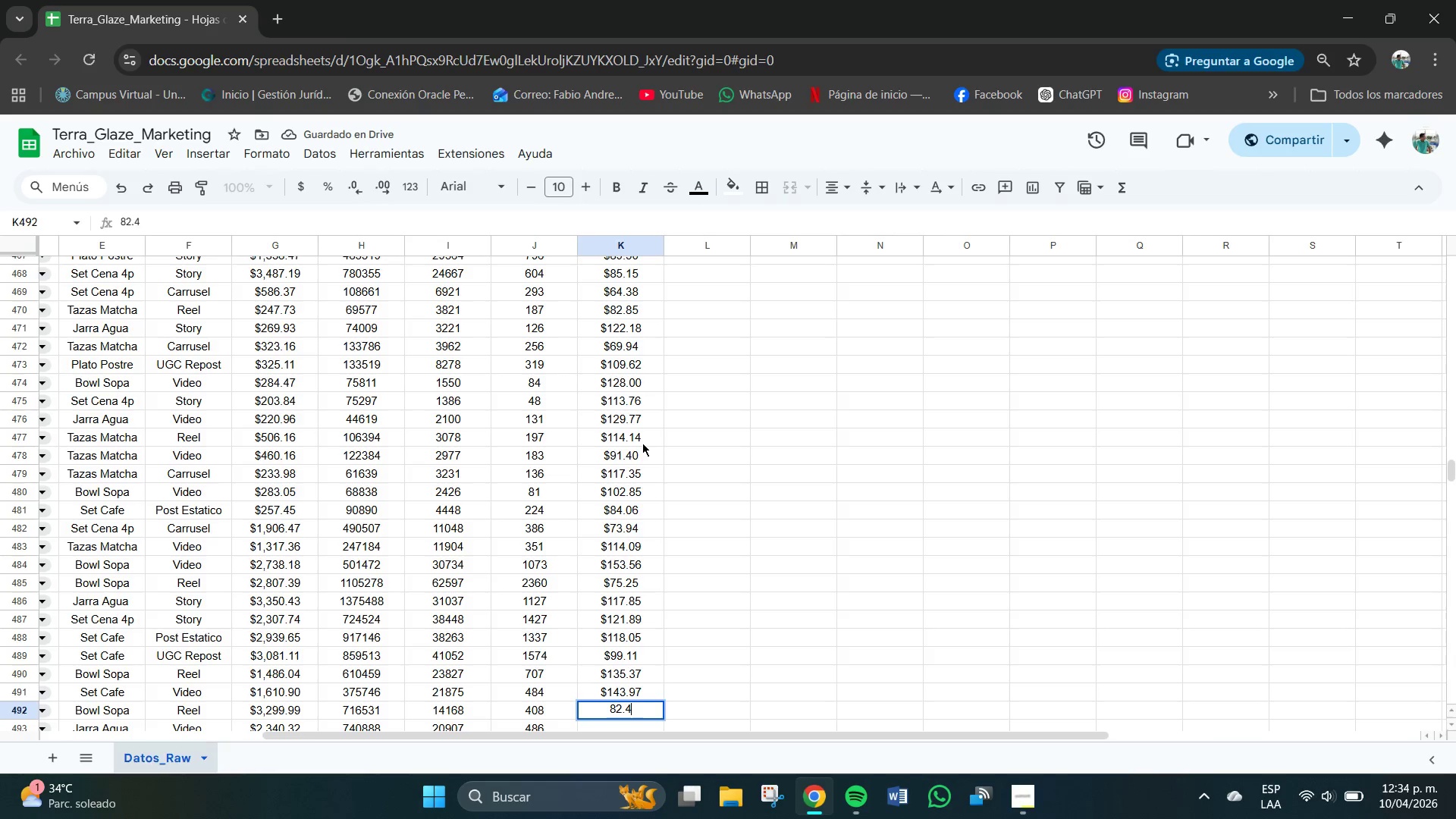 
key(Numpad6)
 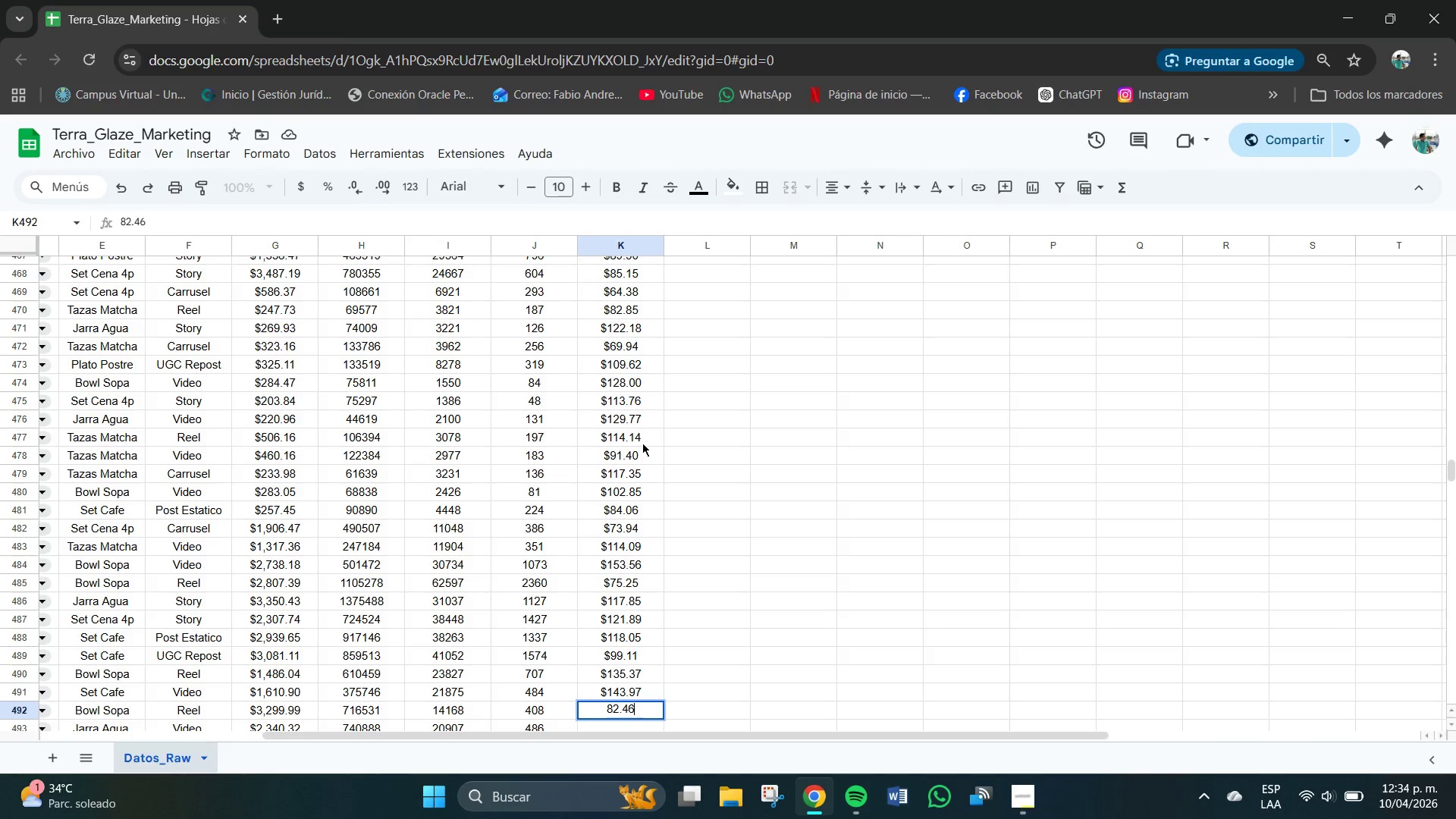 
key(NumpadEnter)
 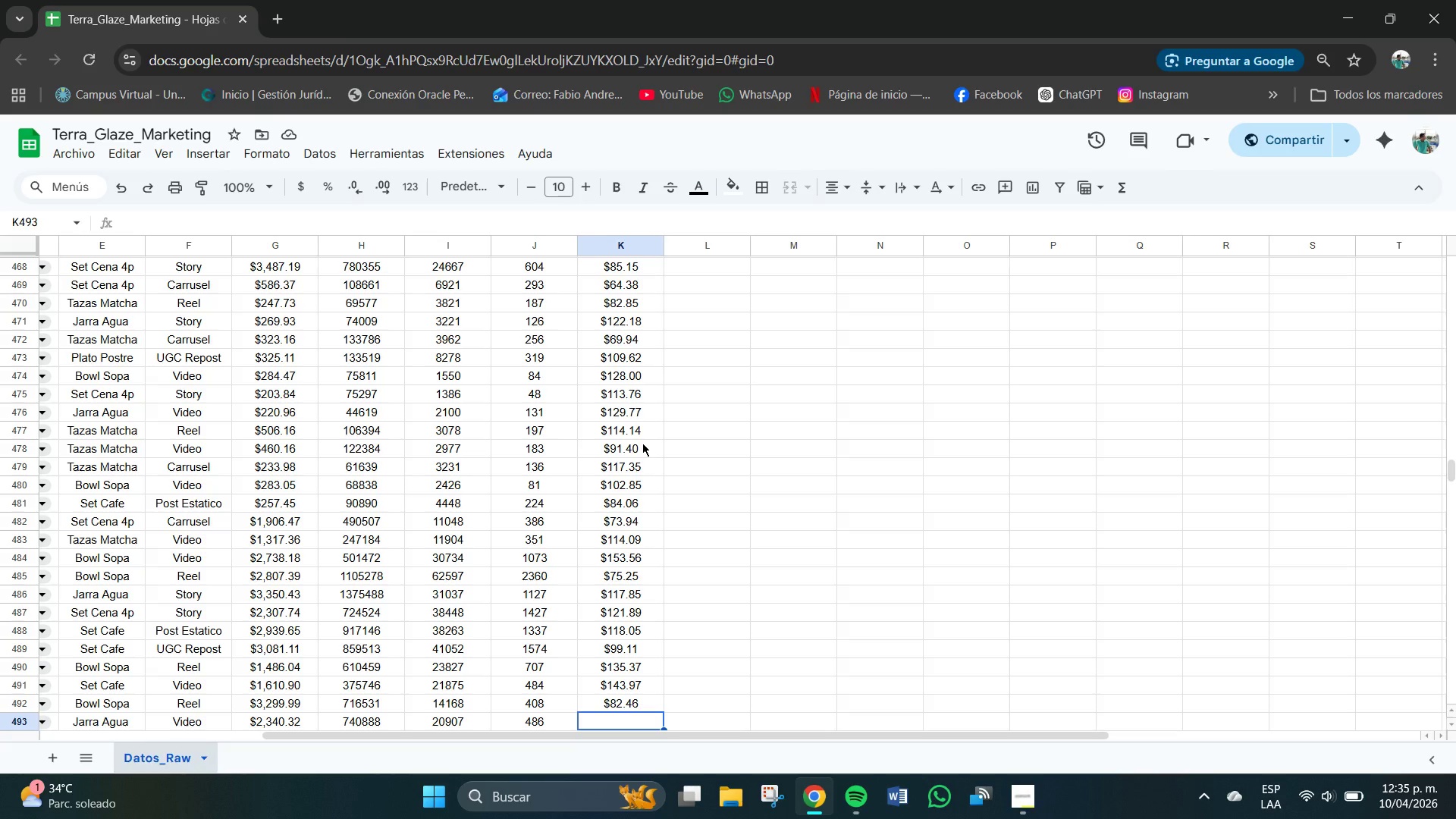 
wait(20.14)
 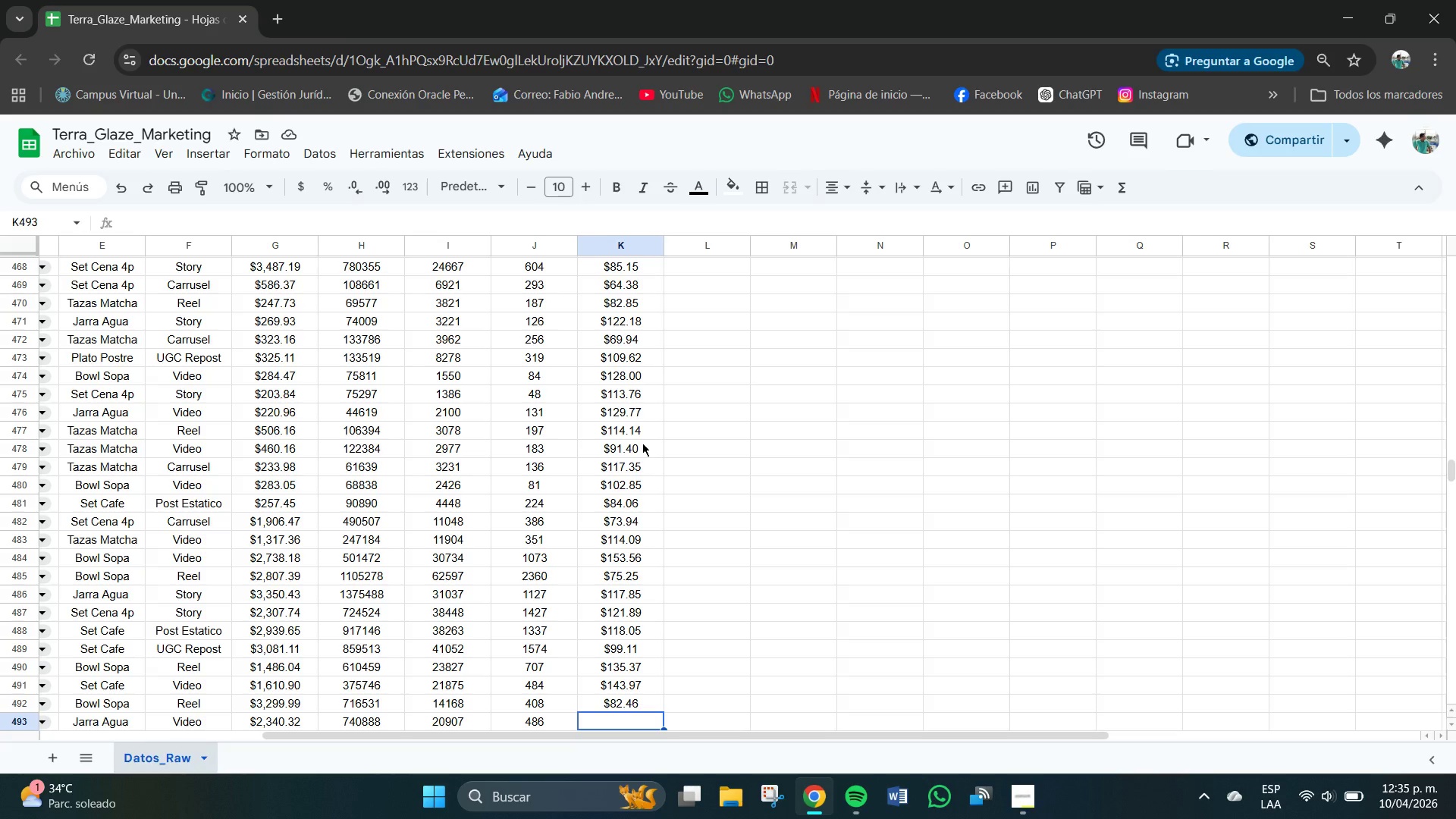 
key(Numpad9)
 